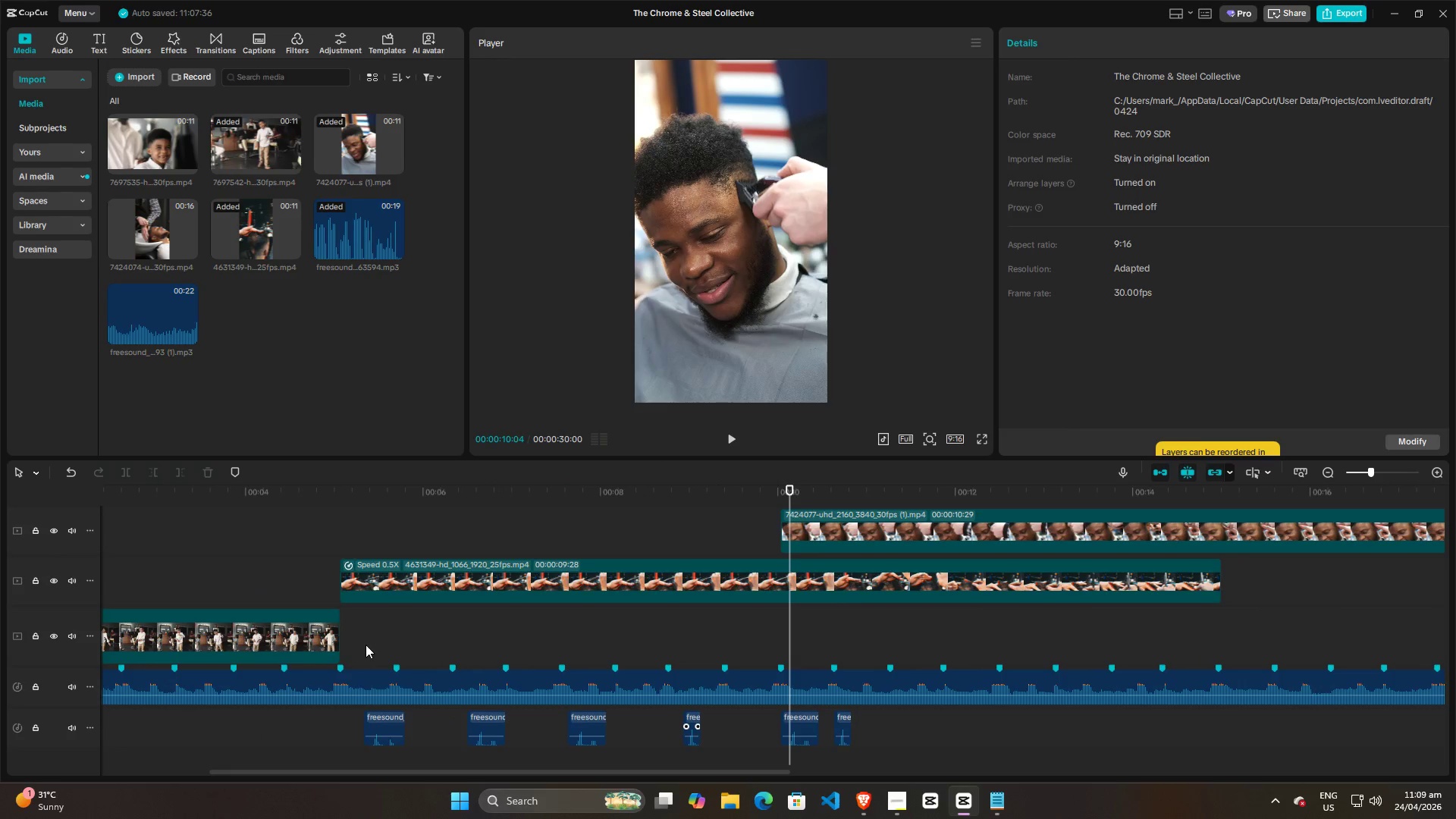 
left_click_drag(start_coordinate=[366, 645], to_coordinate=[331, 651])
 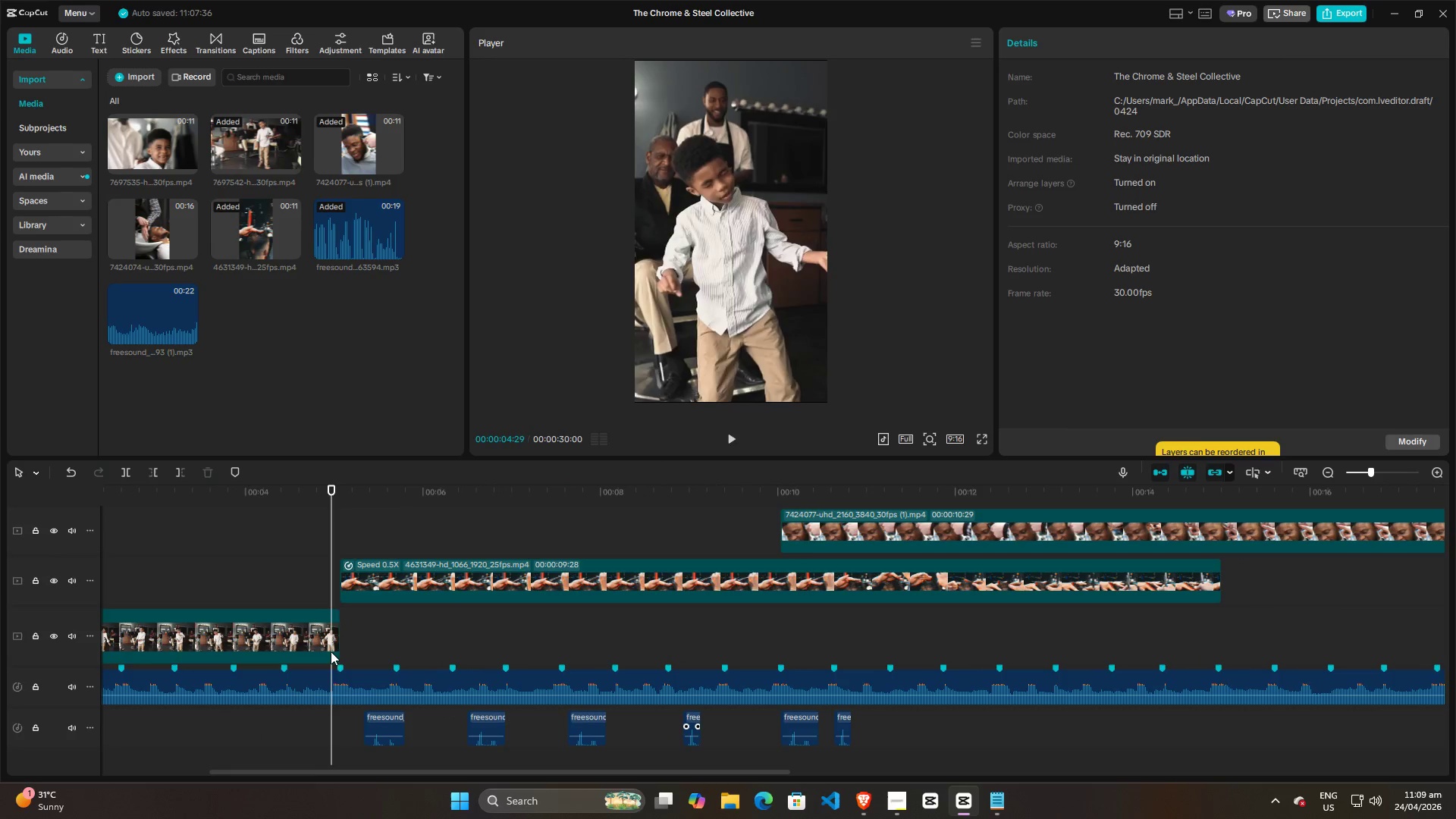 
key(Space)
 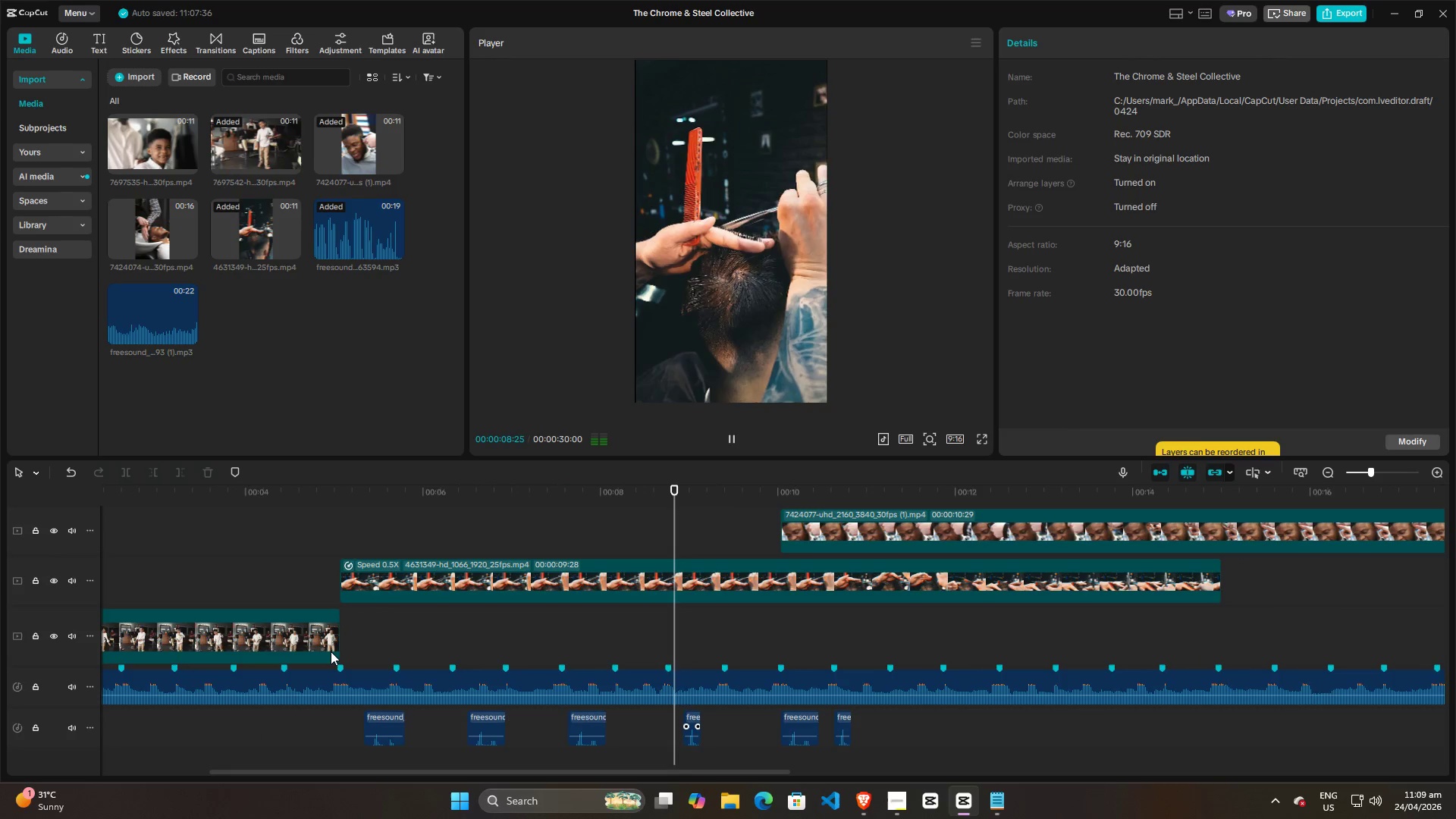 
wait(5.2)
 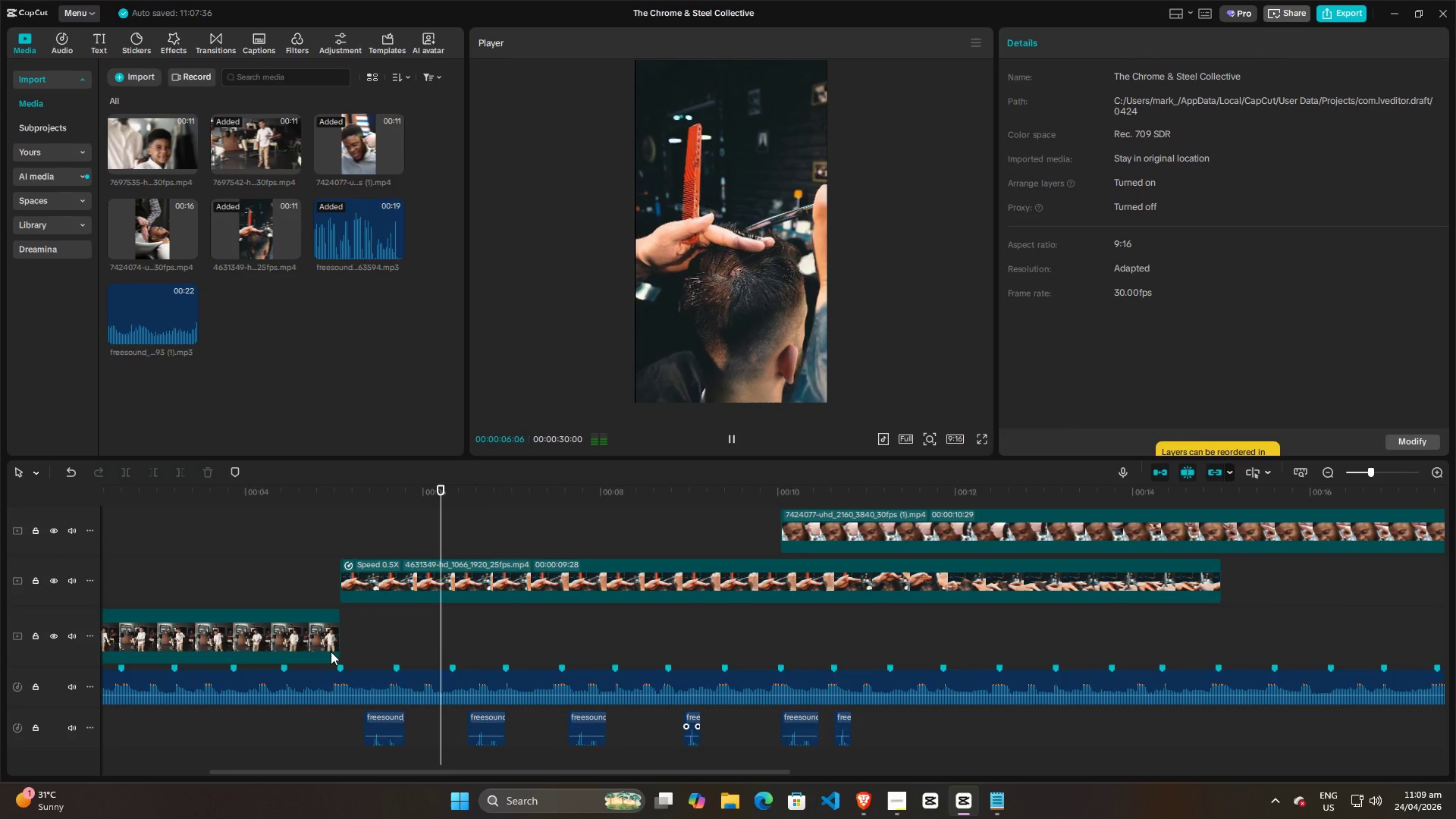 
key(Space)
 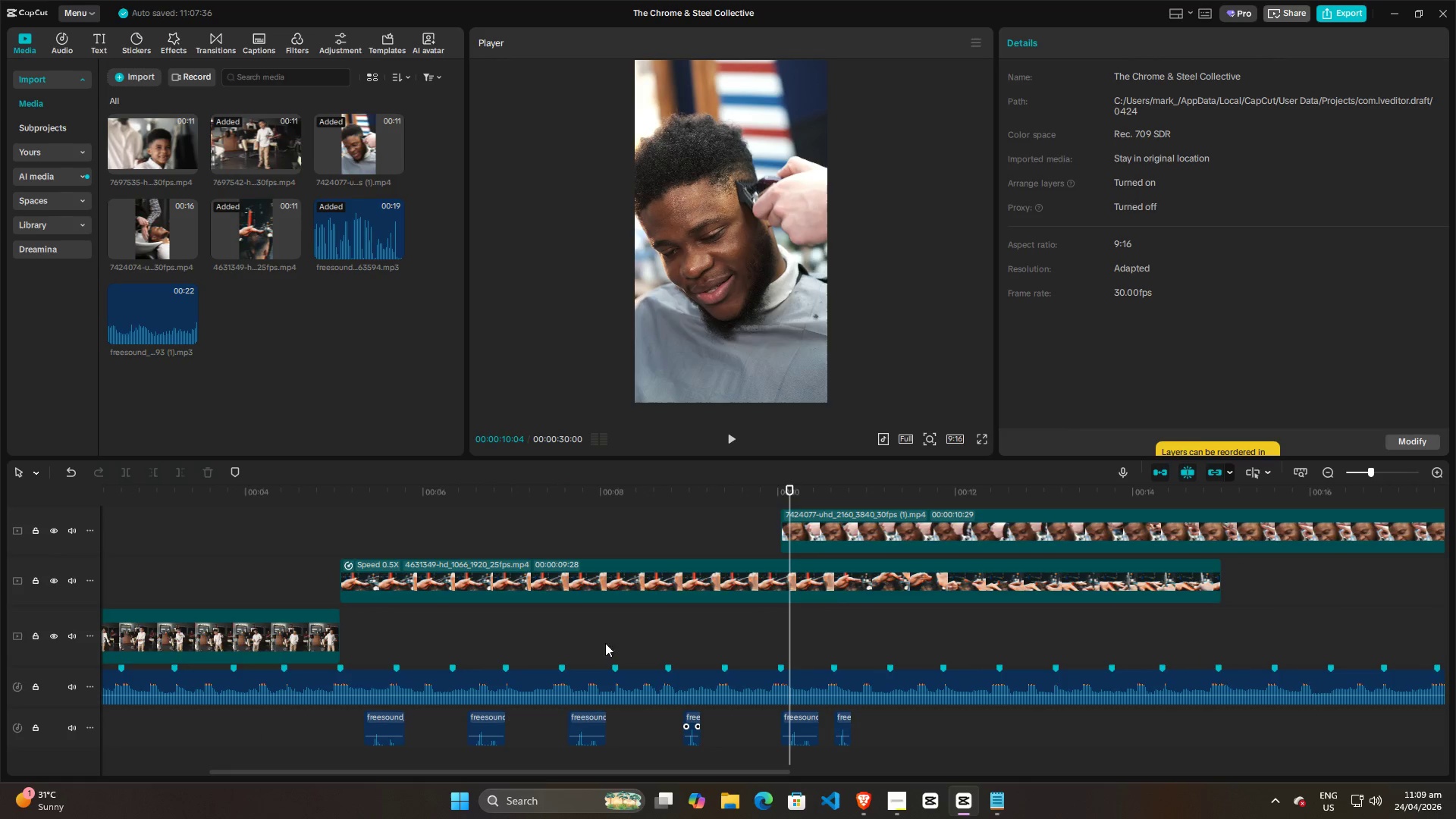 
left_click([654, 643])
 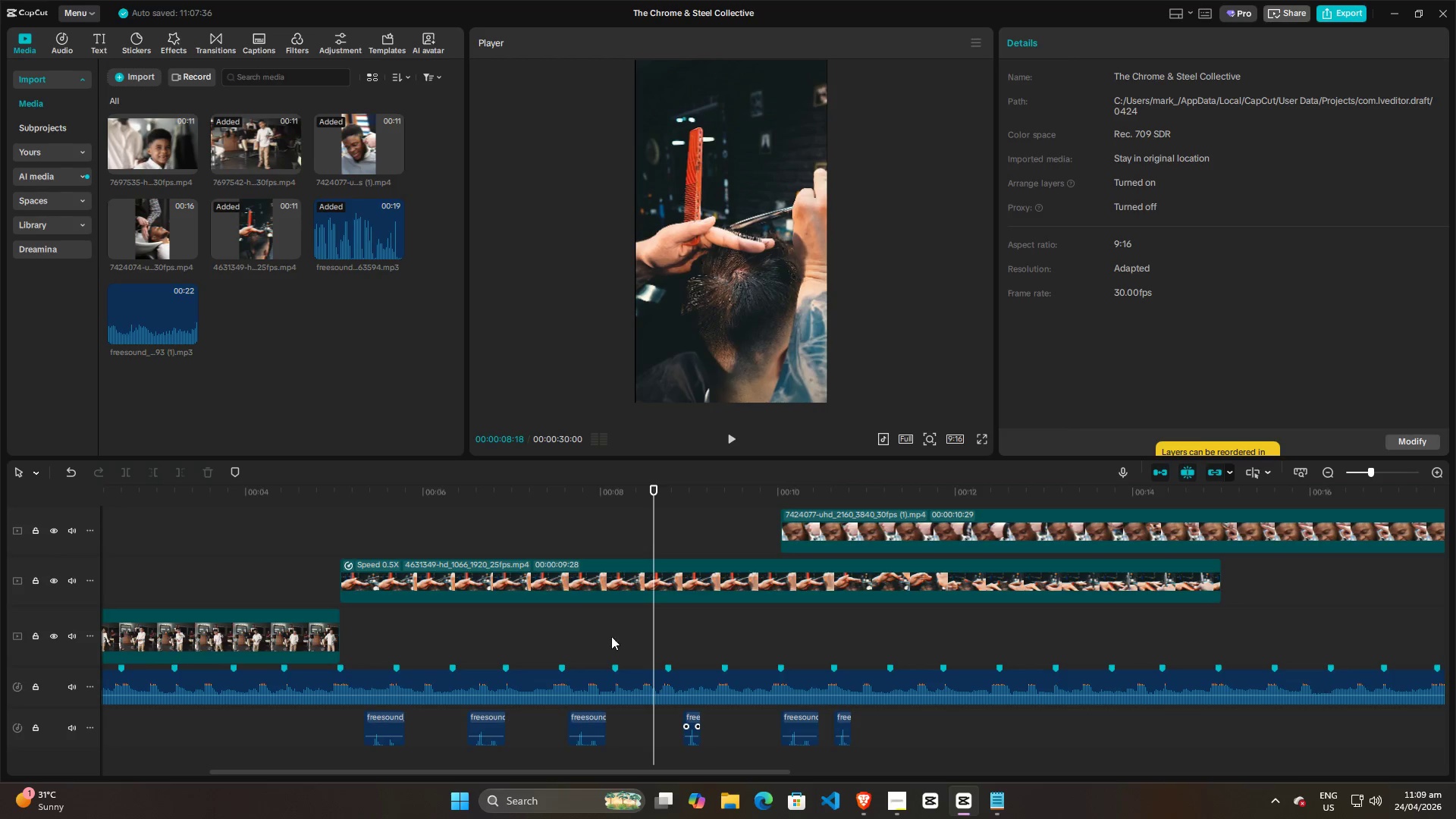 
left_click([573, 638])
 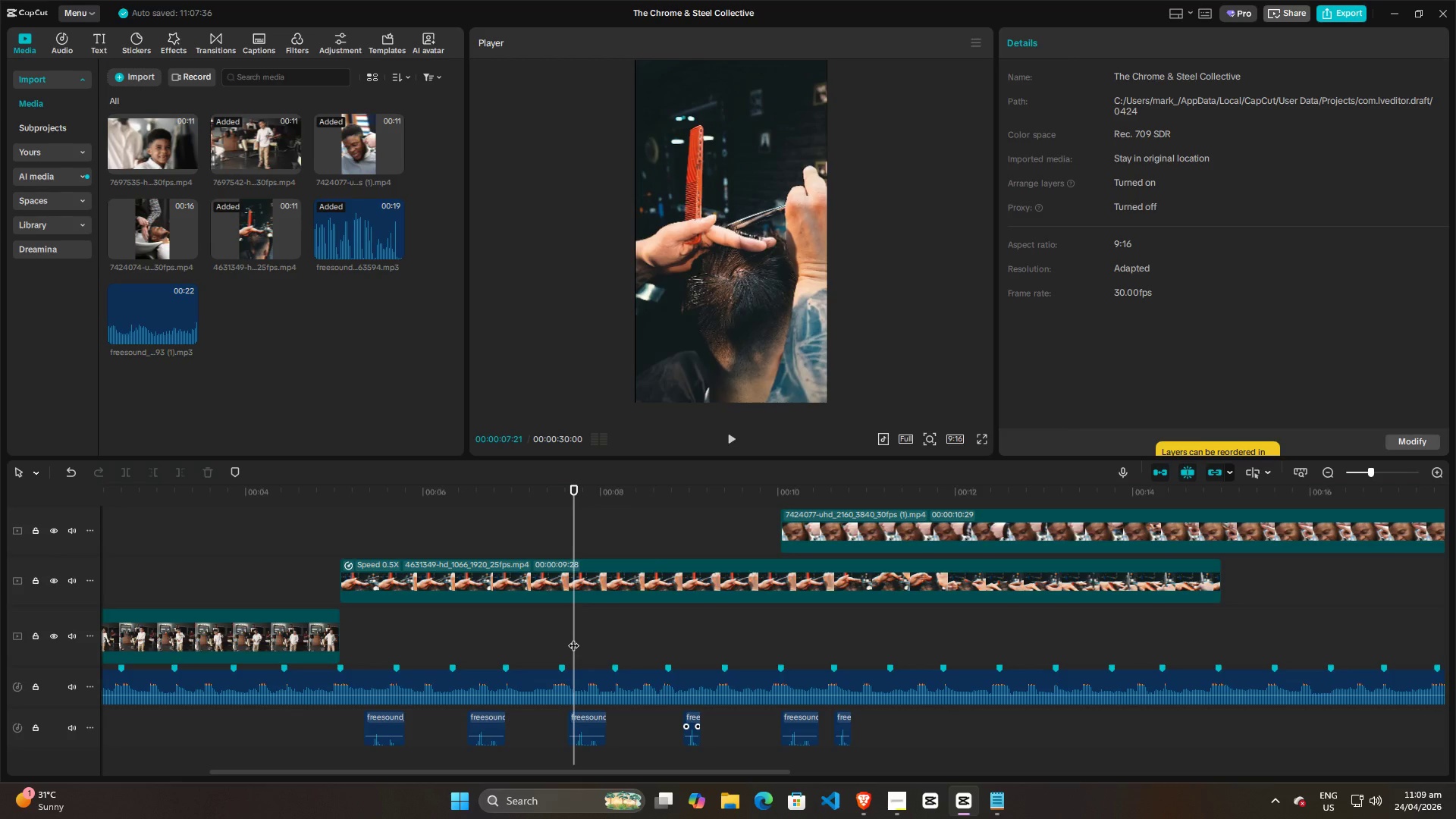 
key(Space)
 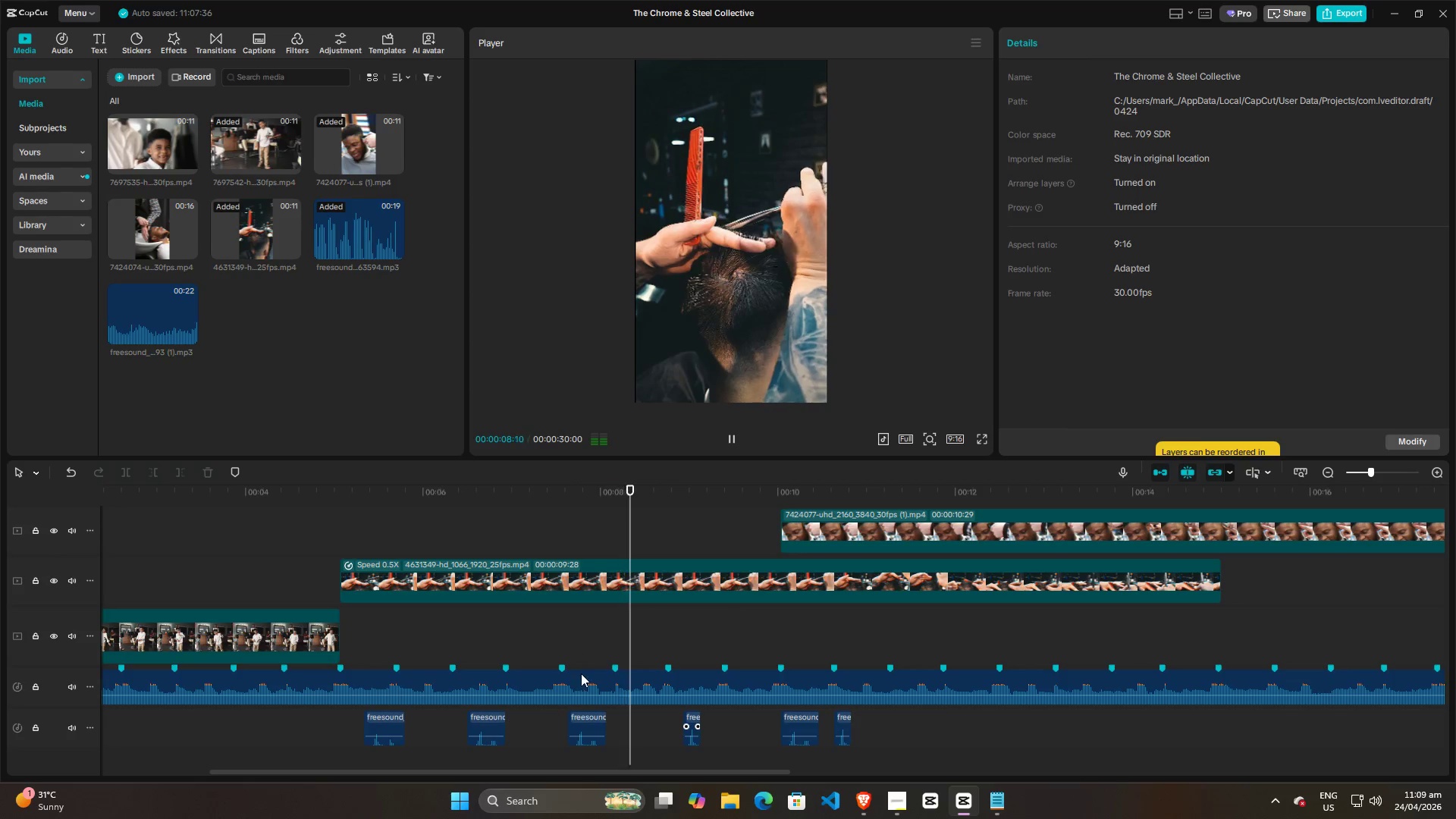 
key(Space)
 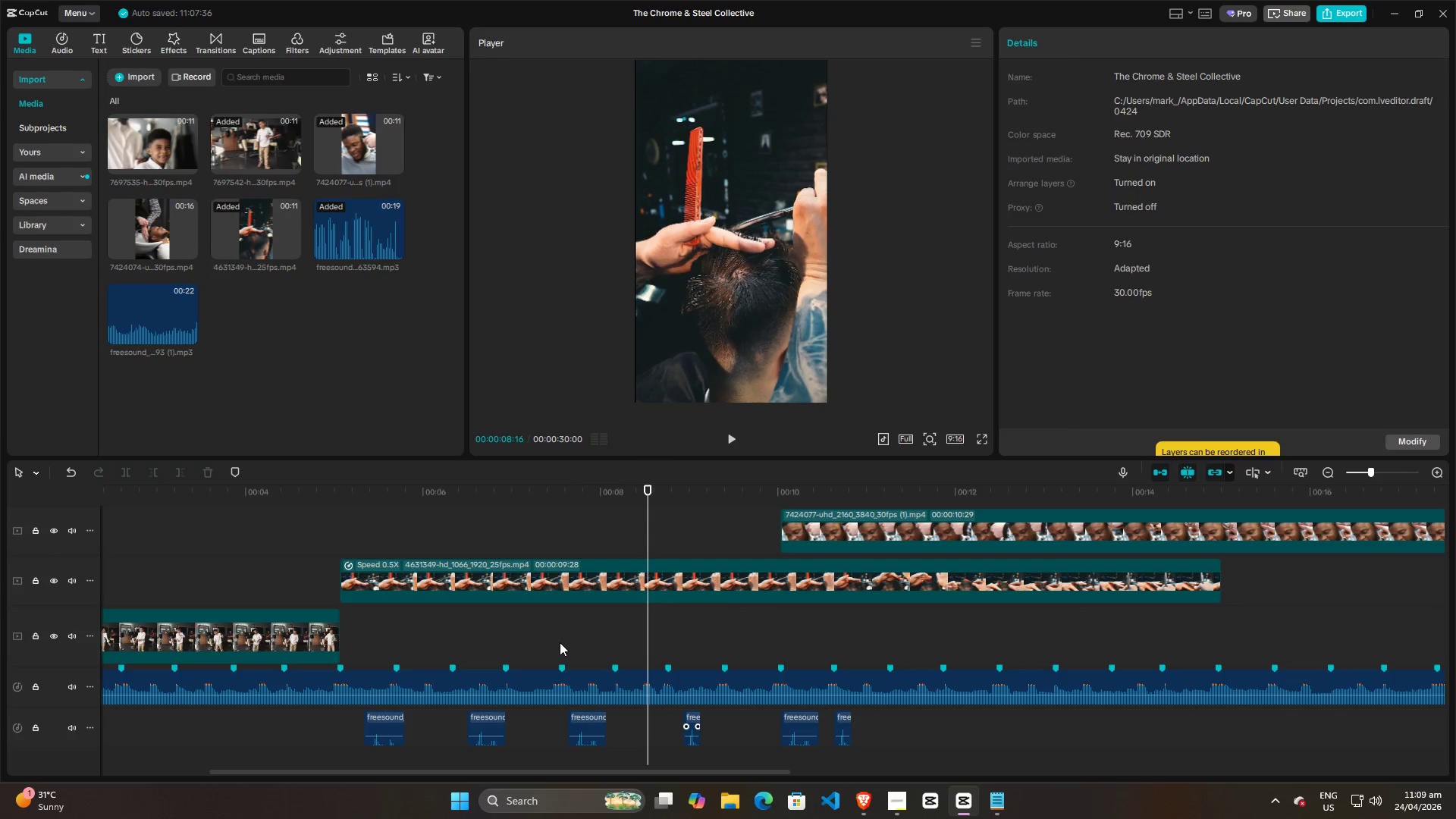 
left_click([556, 641])
 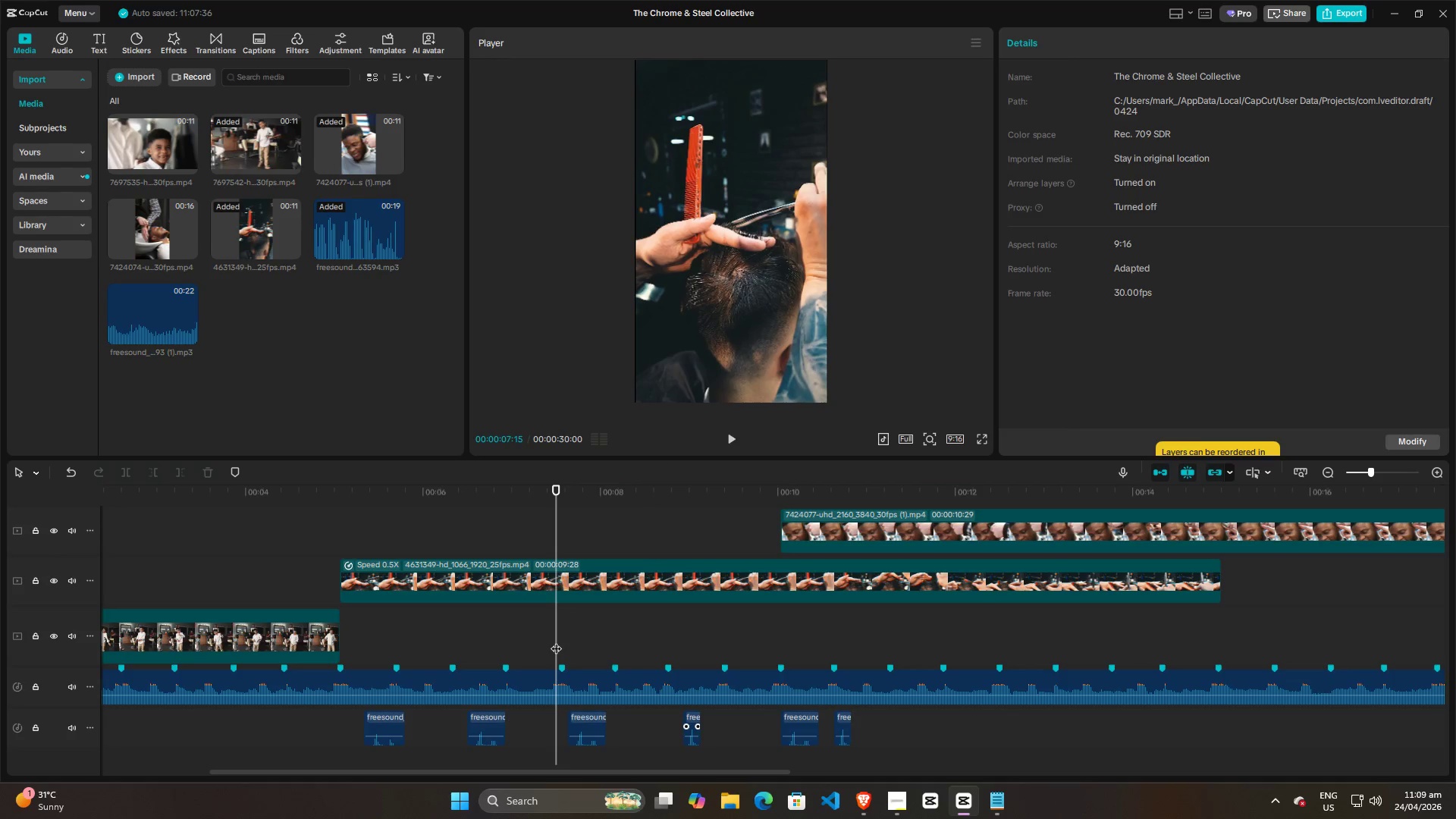 
key(Space)
 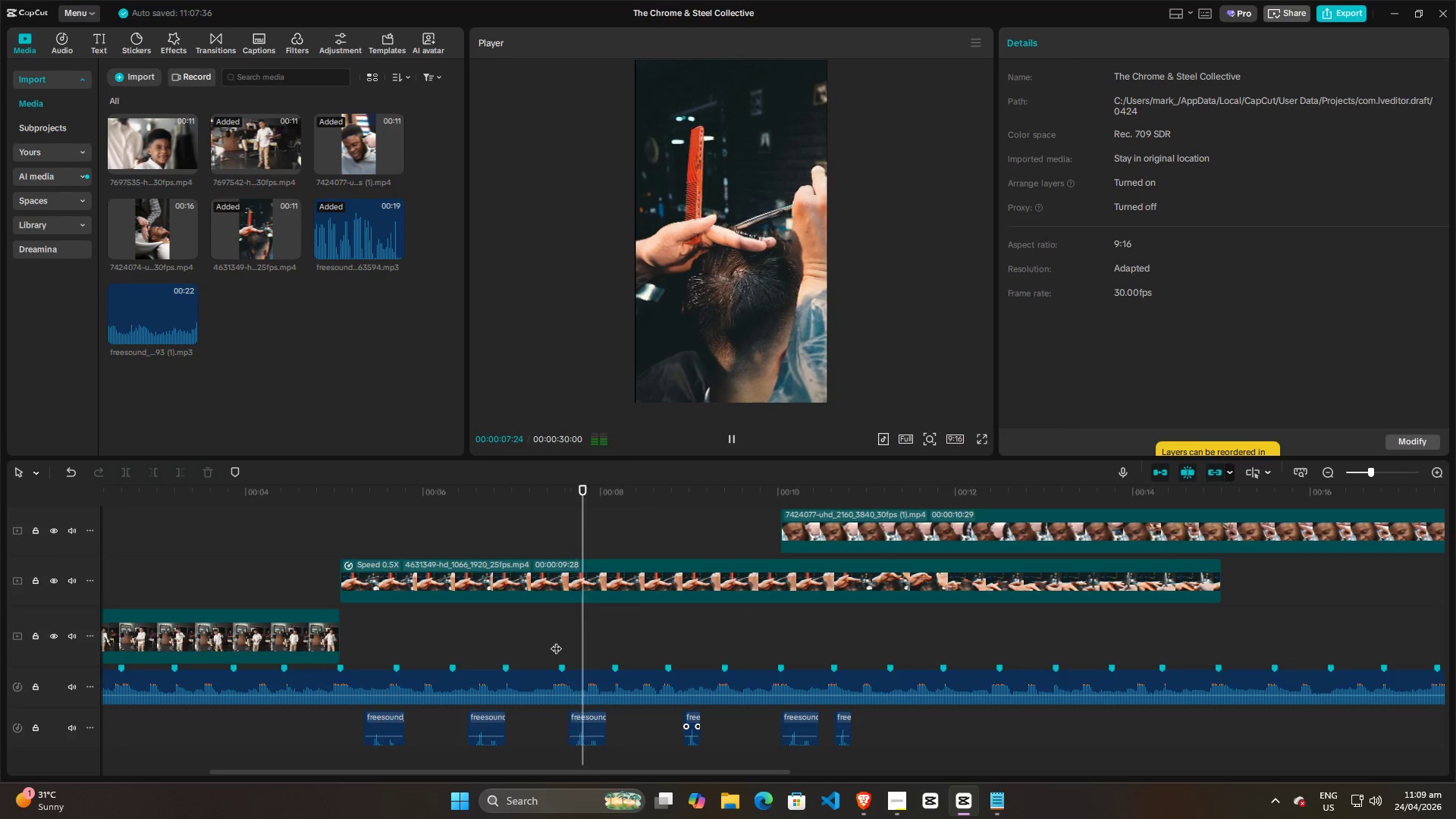 
key(Space)
 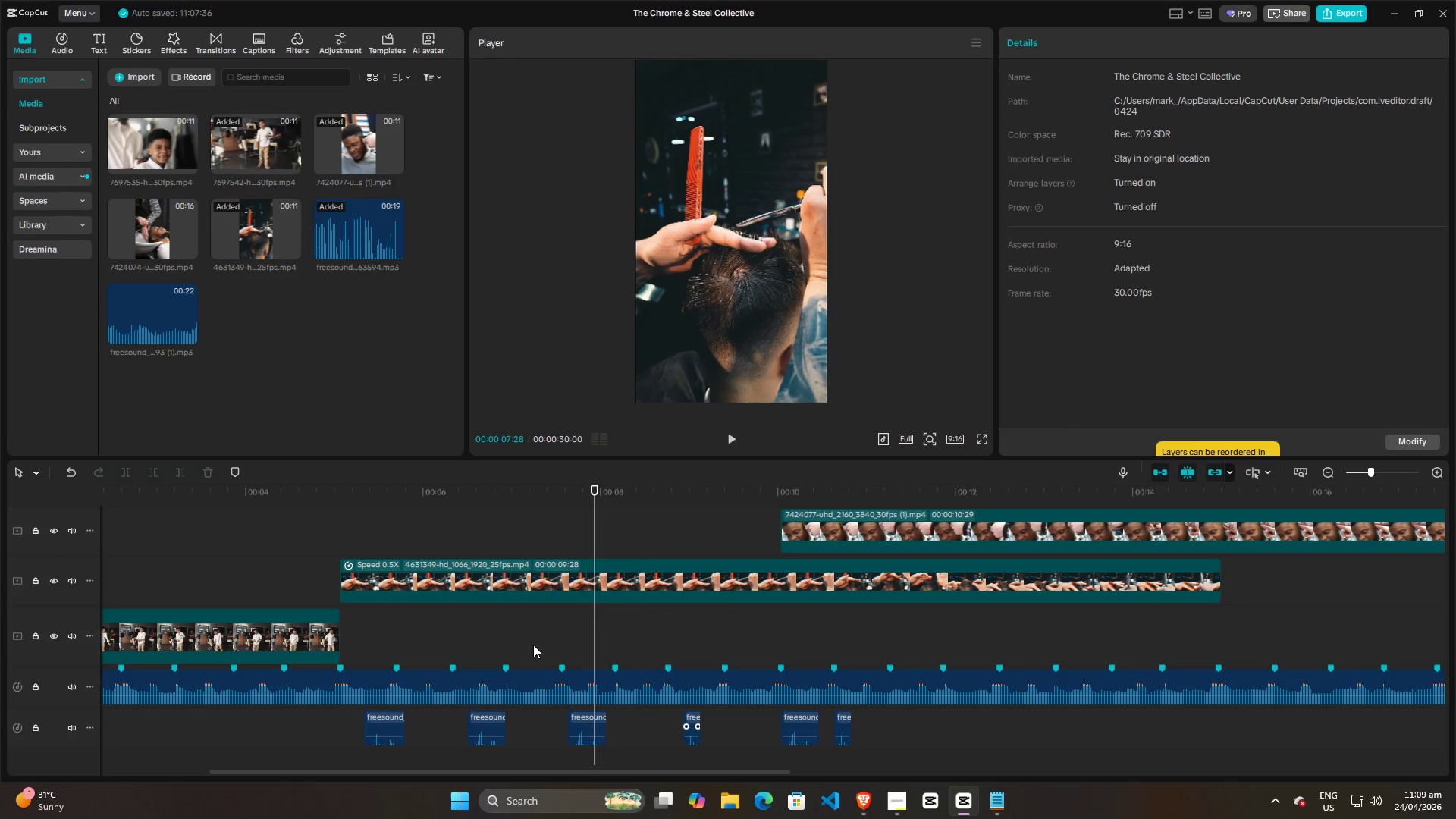 
left_click([527, 645])
 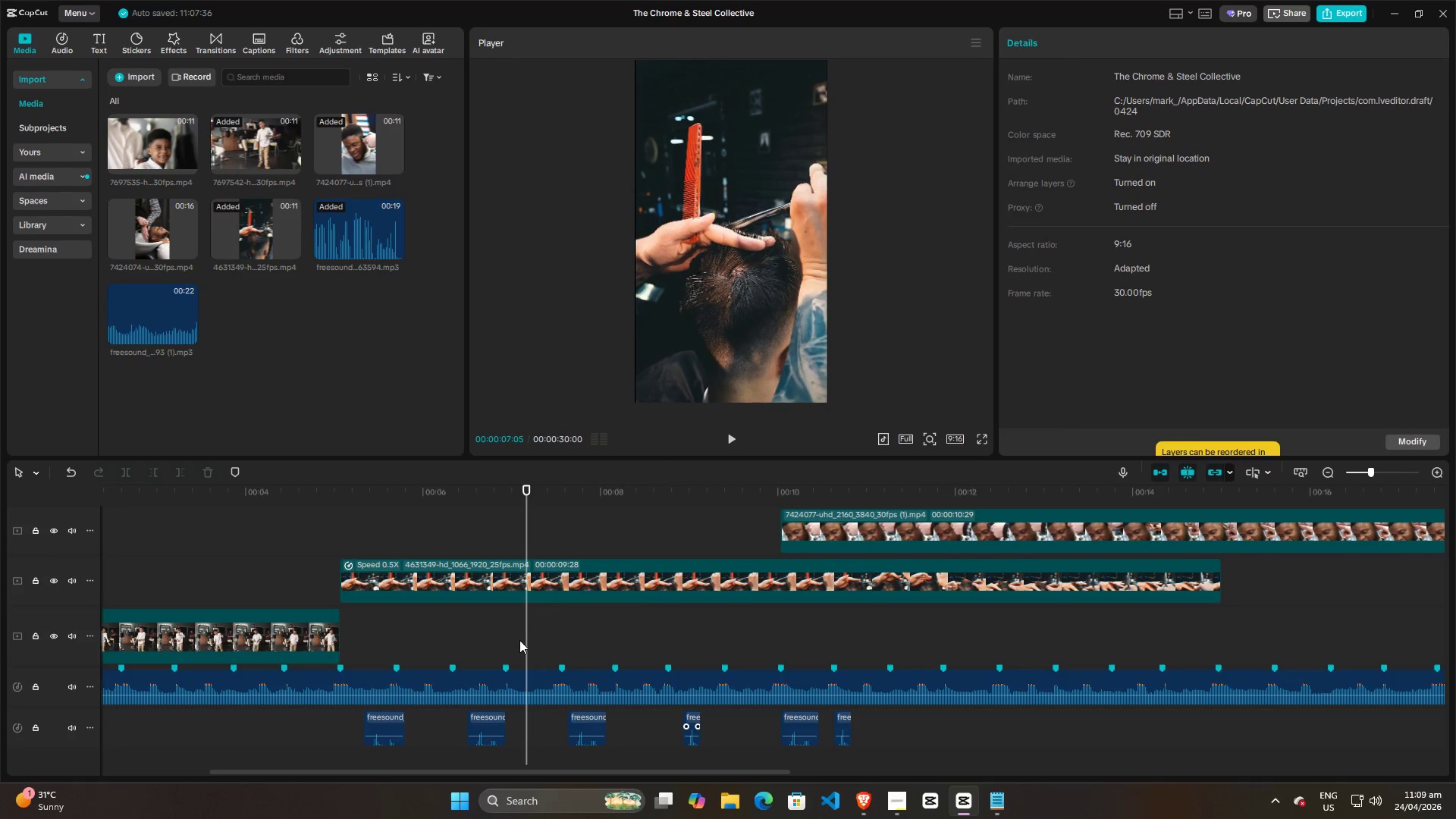 
key(Space)
 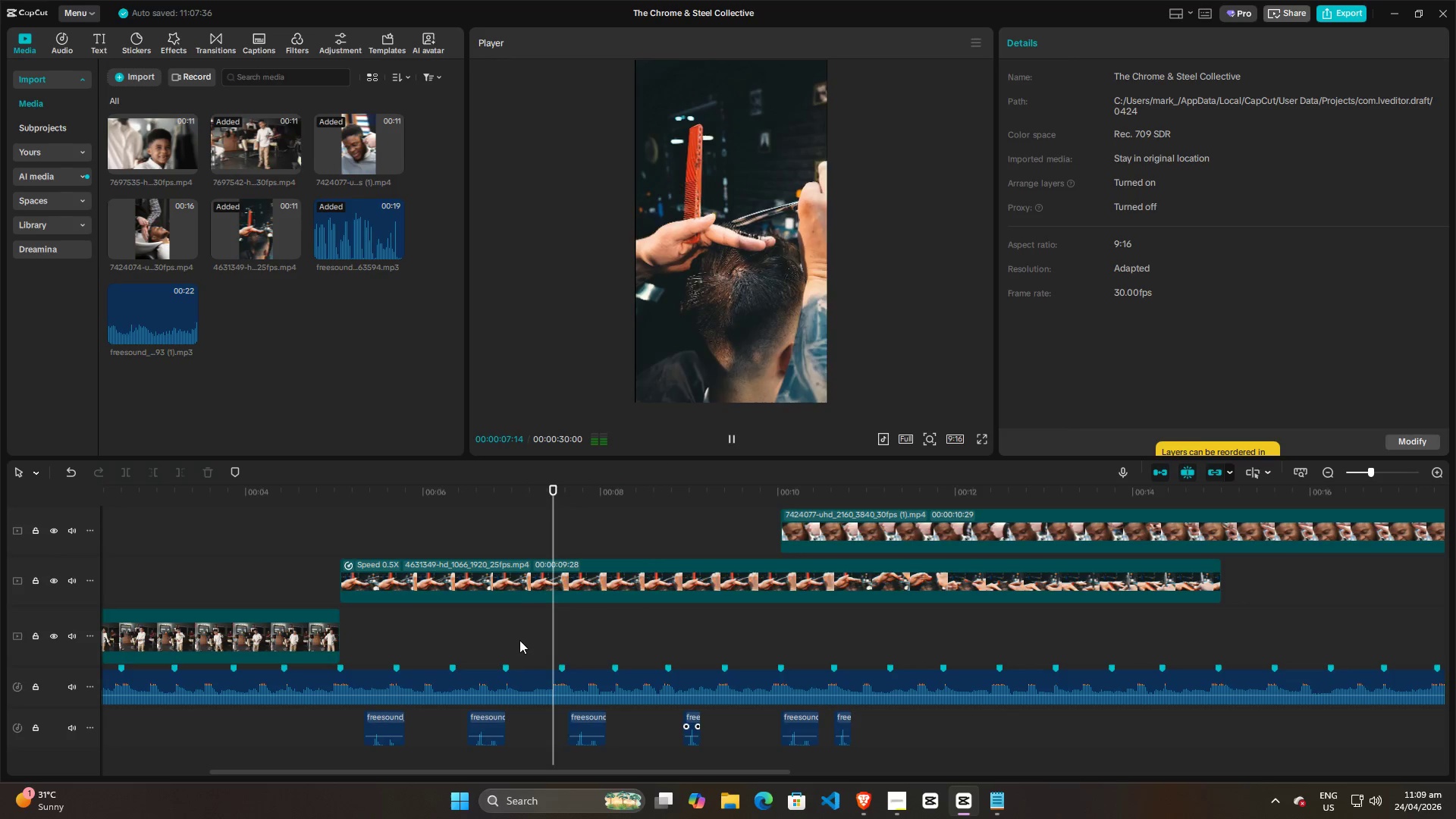 
key(Space)
 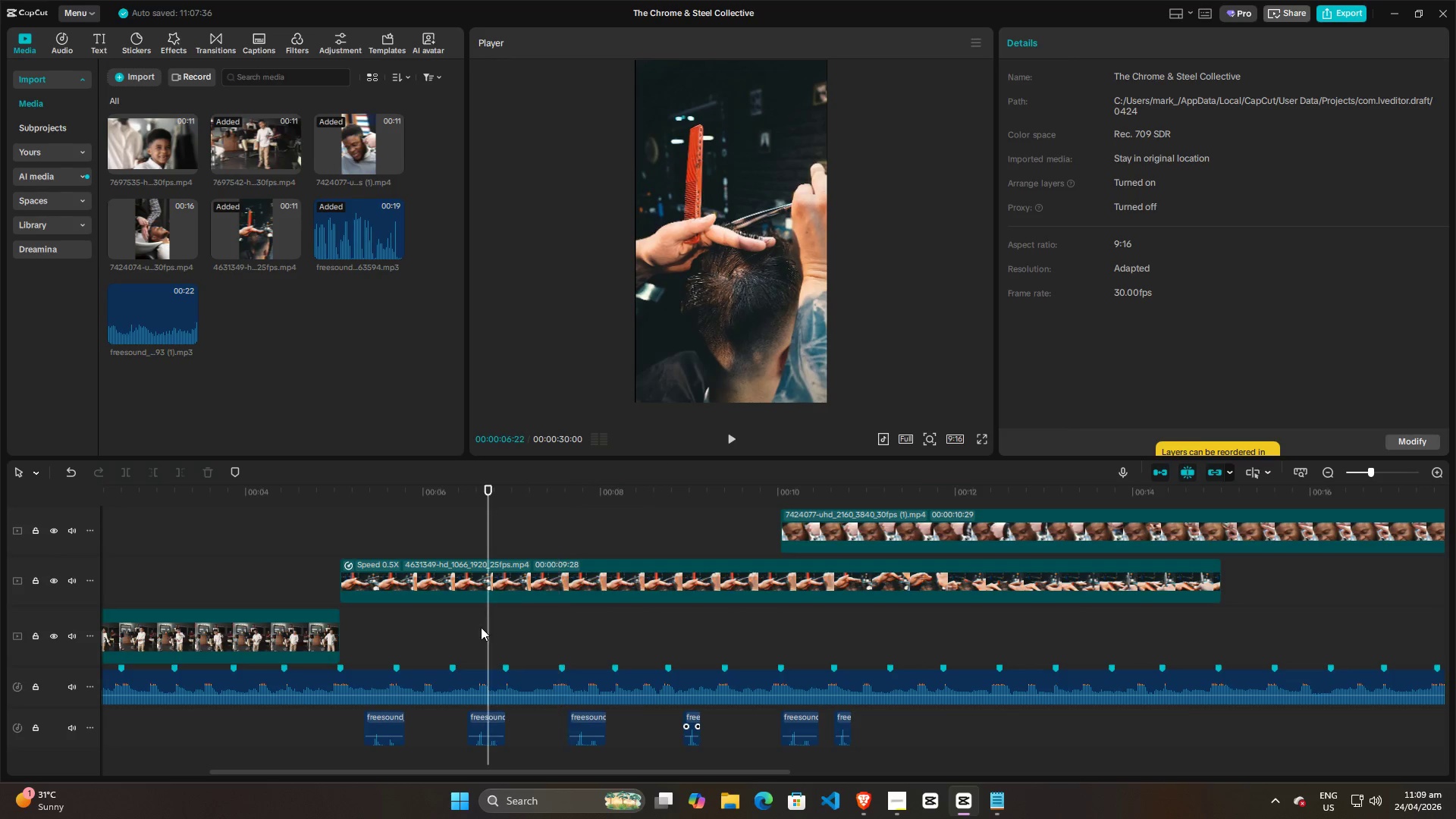 
double_click([474, 627])
 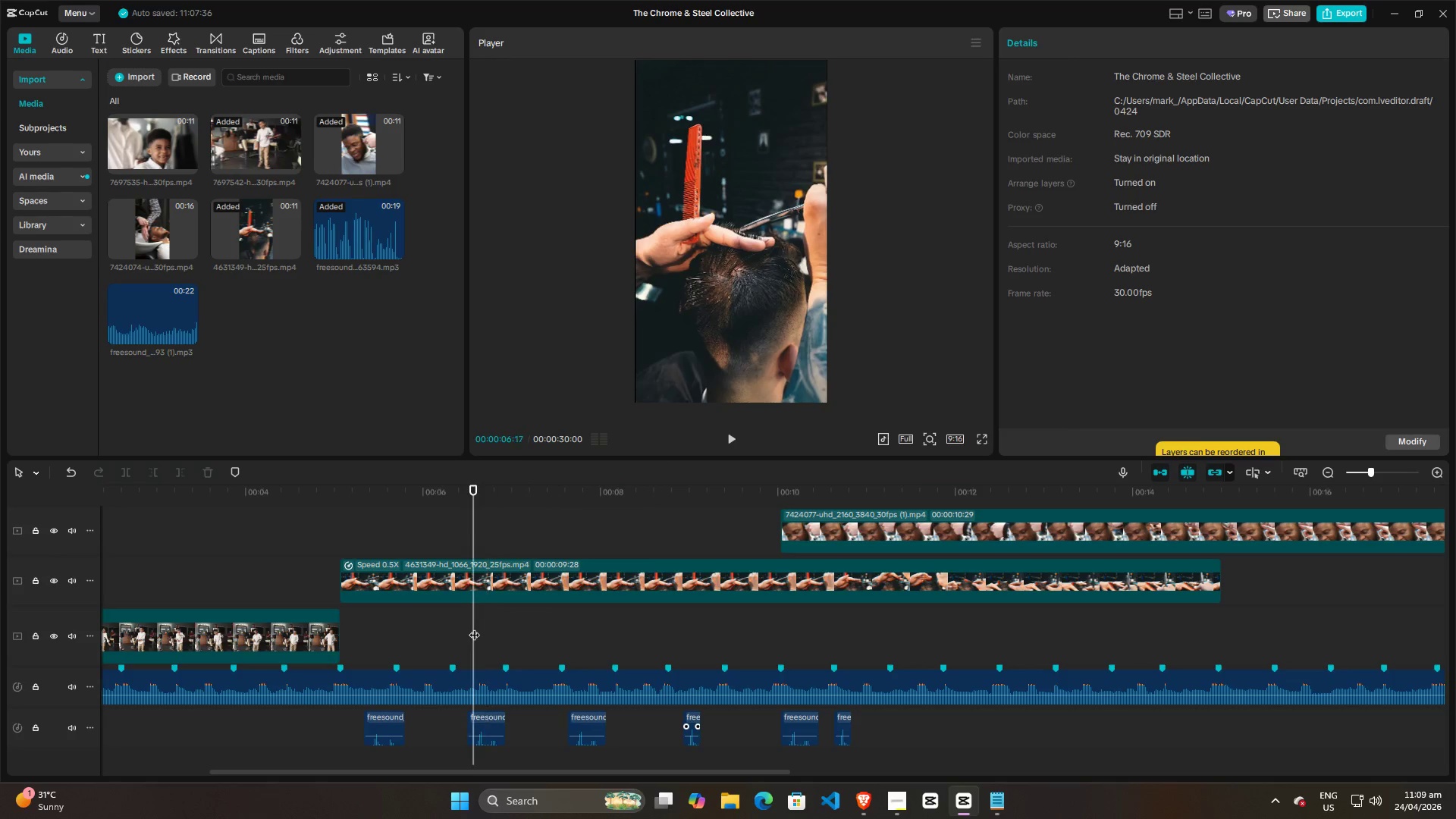 
key(Space)
 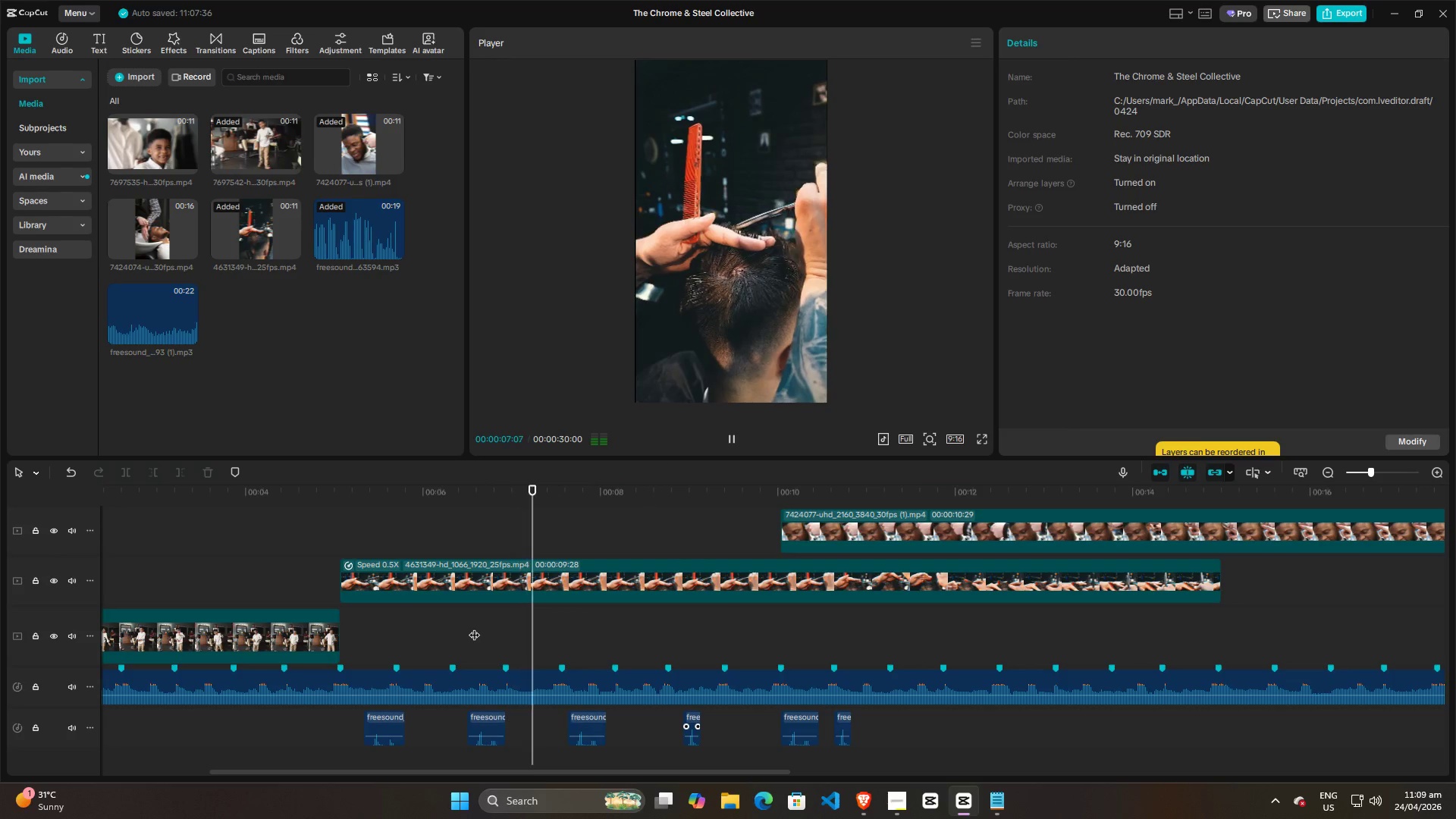 
key(Space)
 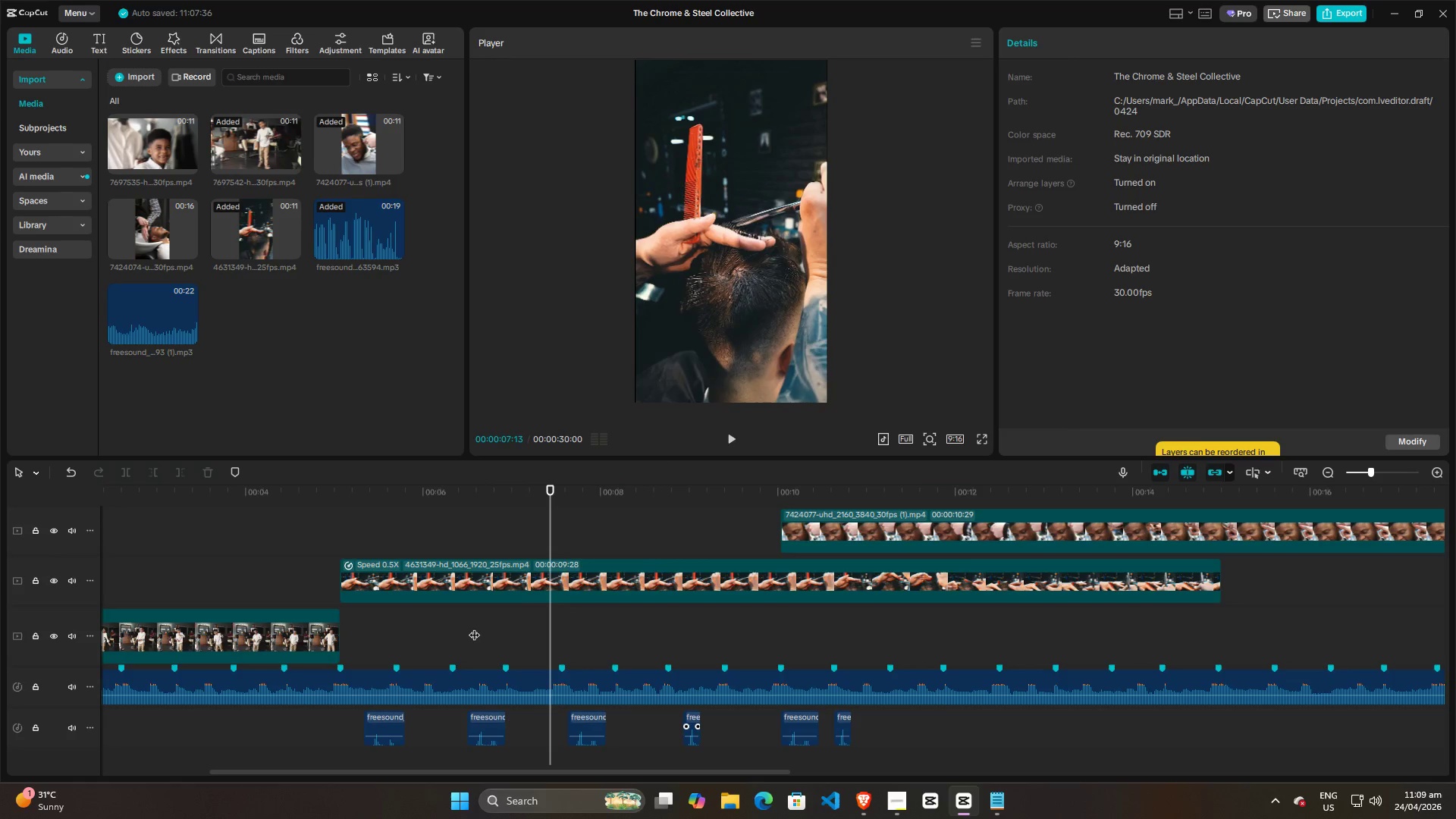 
key(Space)
 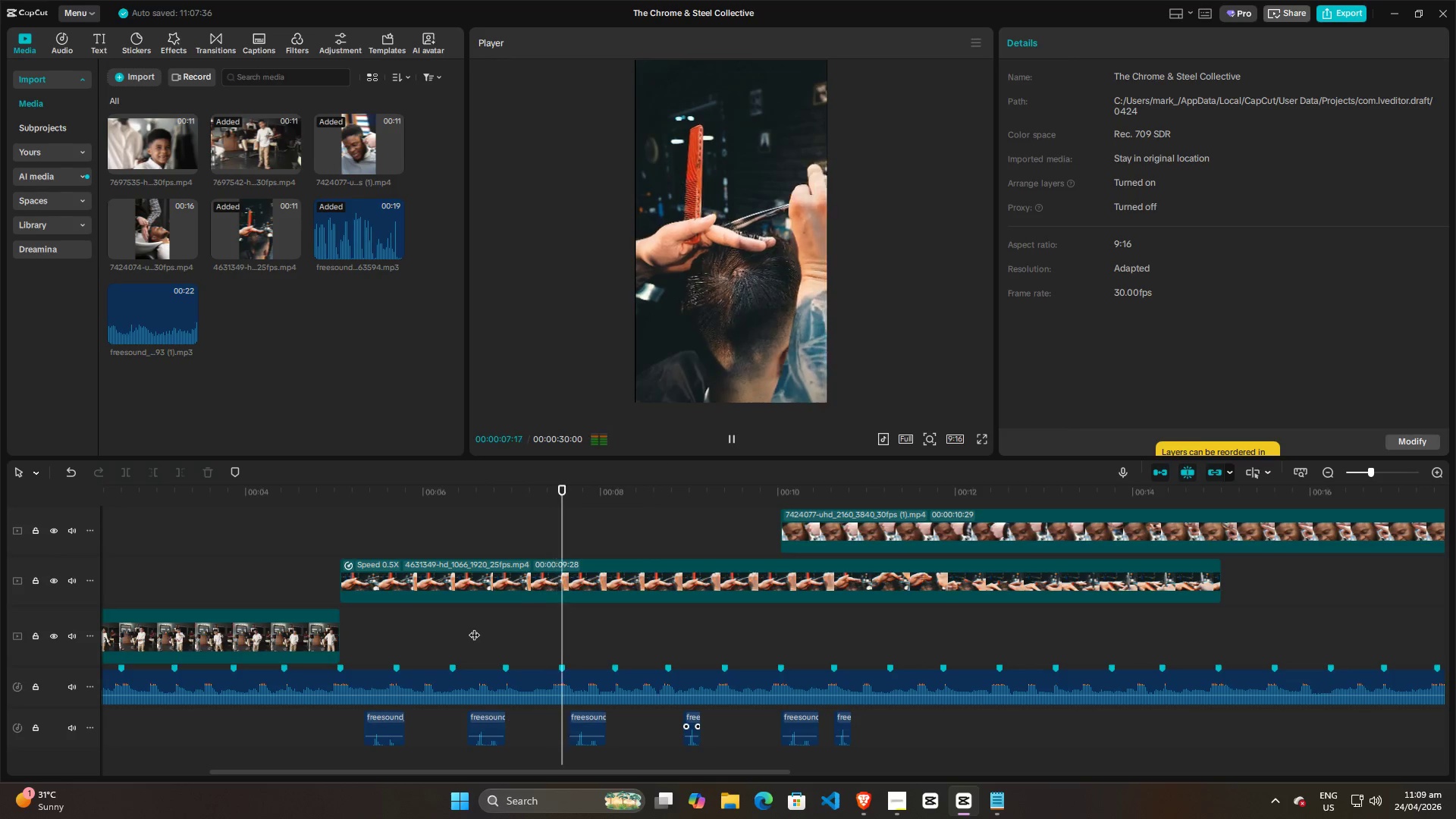 
key(Space)
 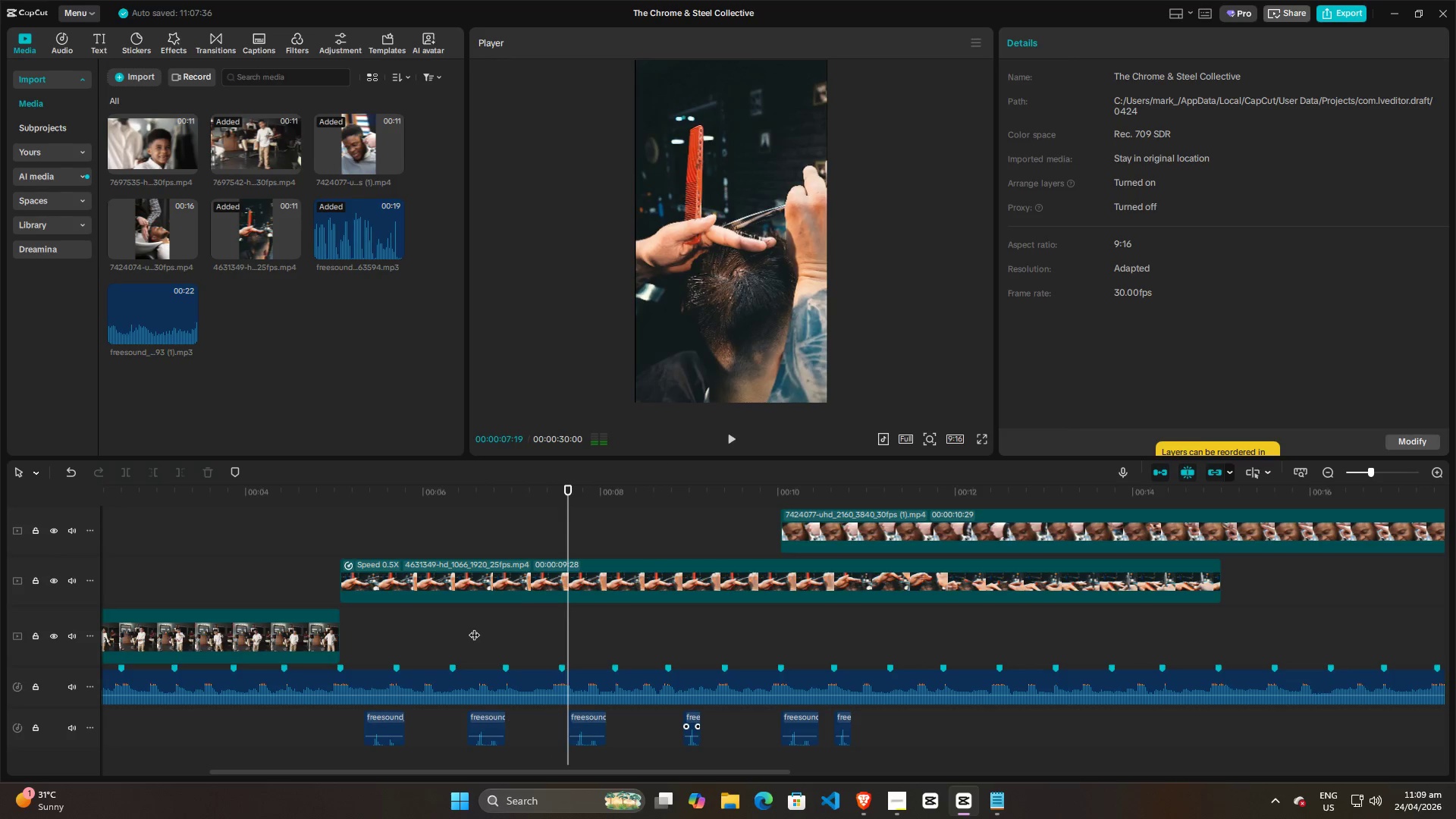 
key(Space)
 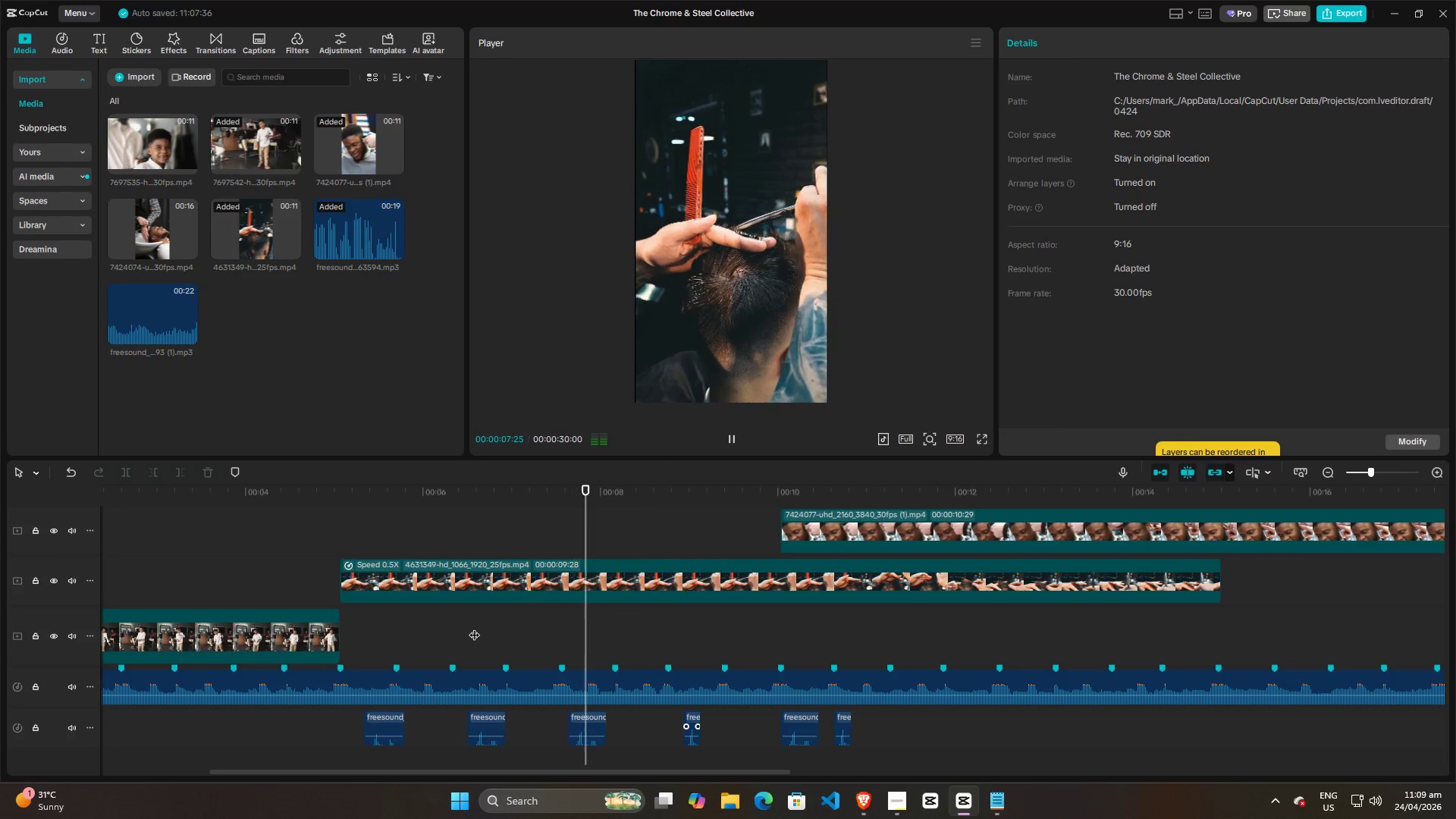 
key(Space)
 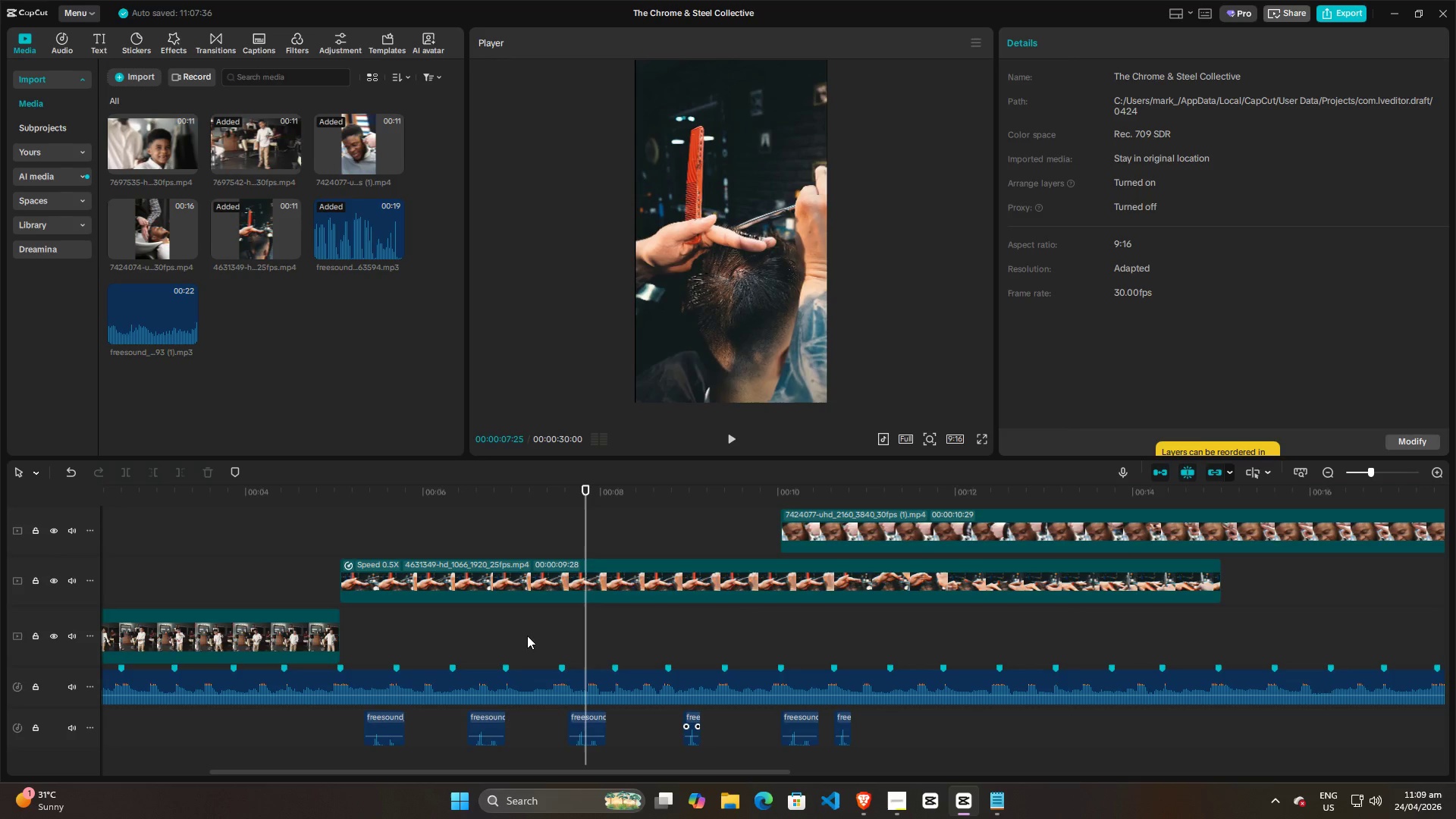 
left_click([536, 635])
 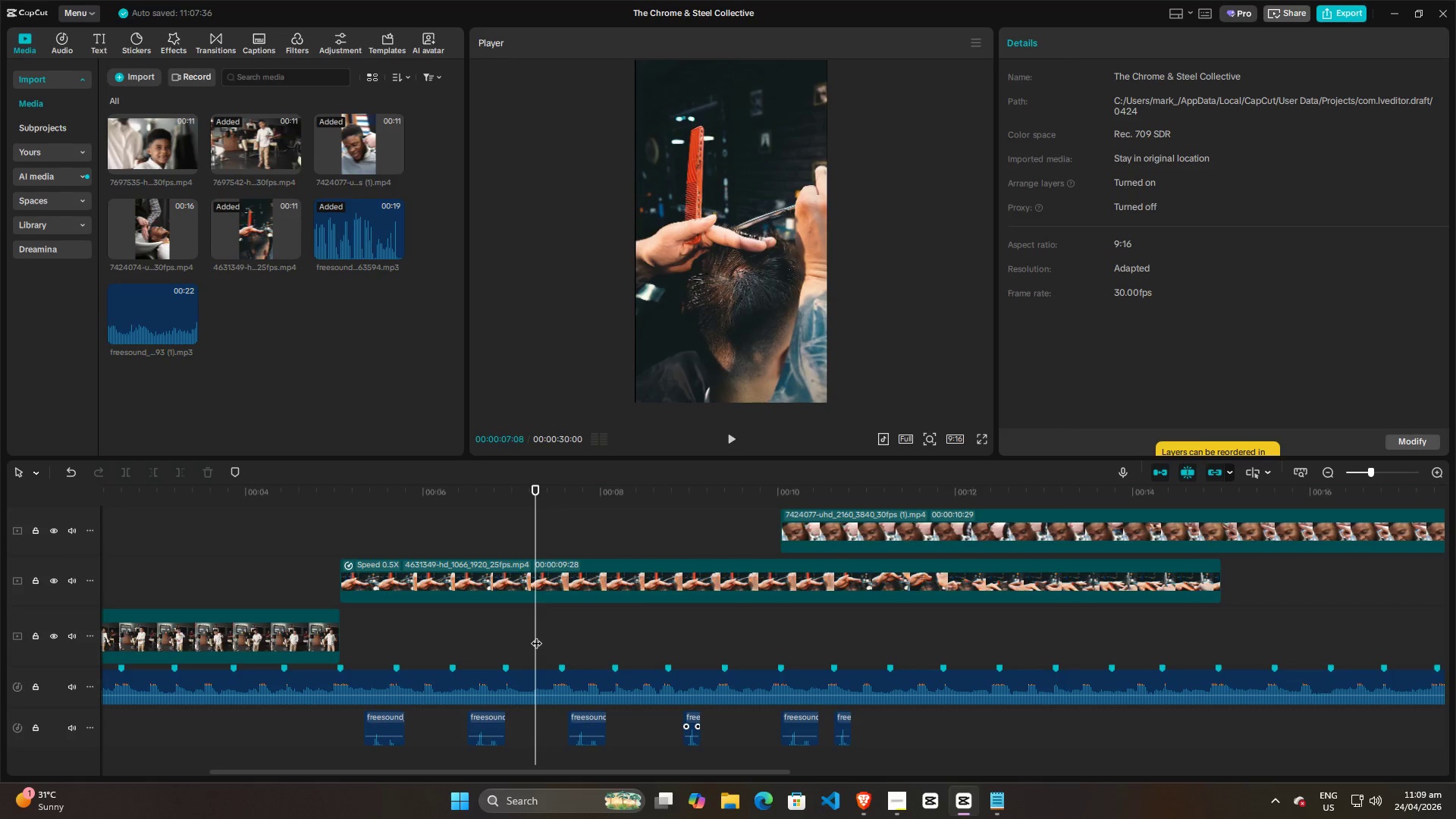 
key(Space)
 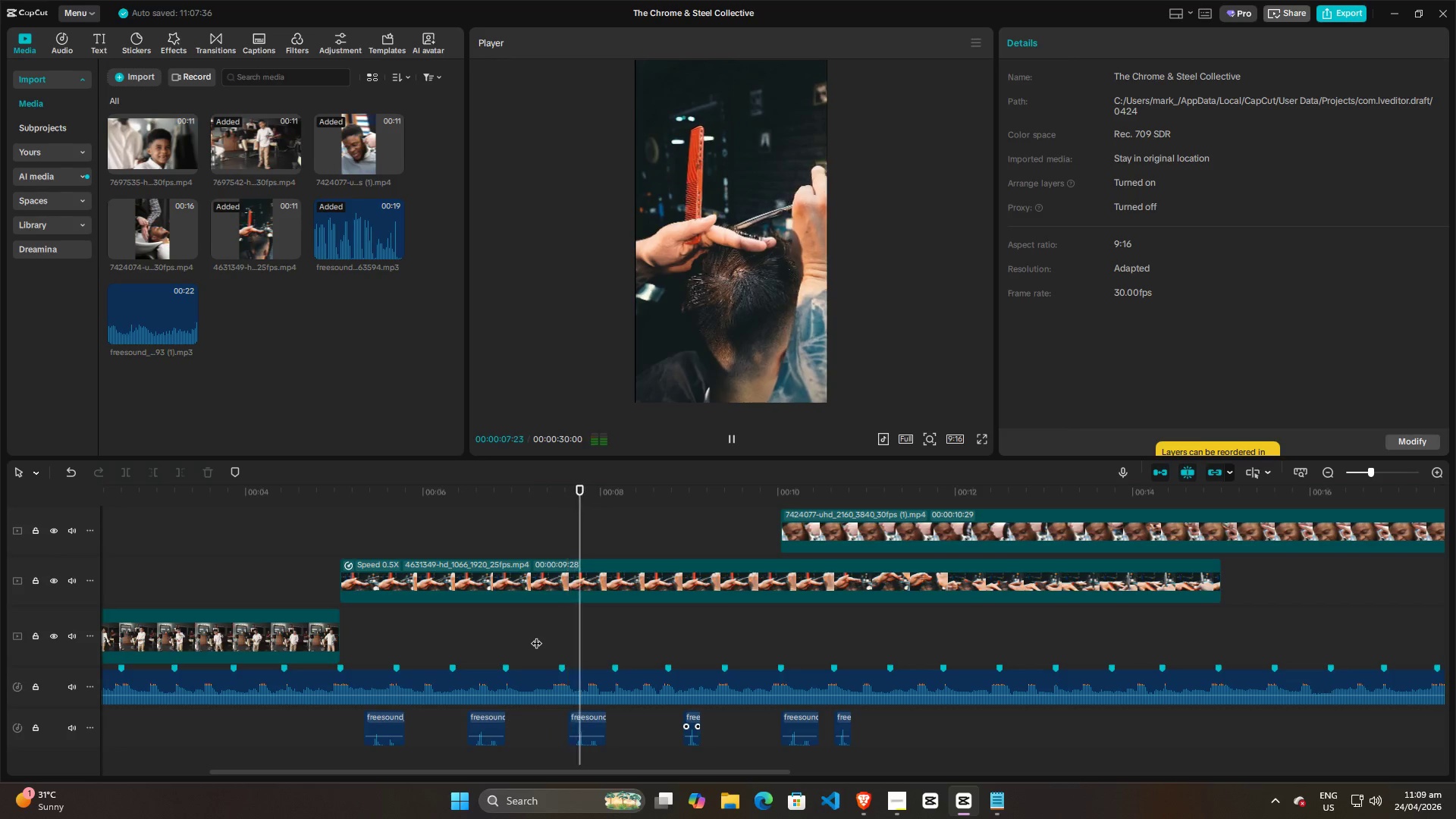 
key(Space)
 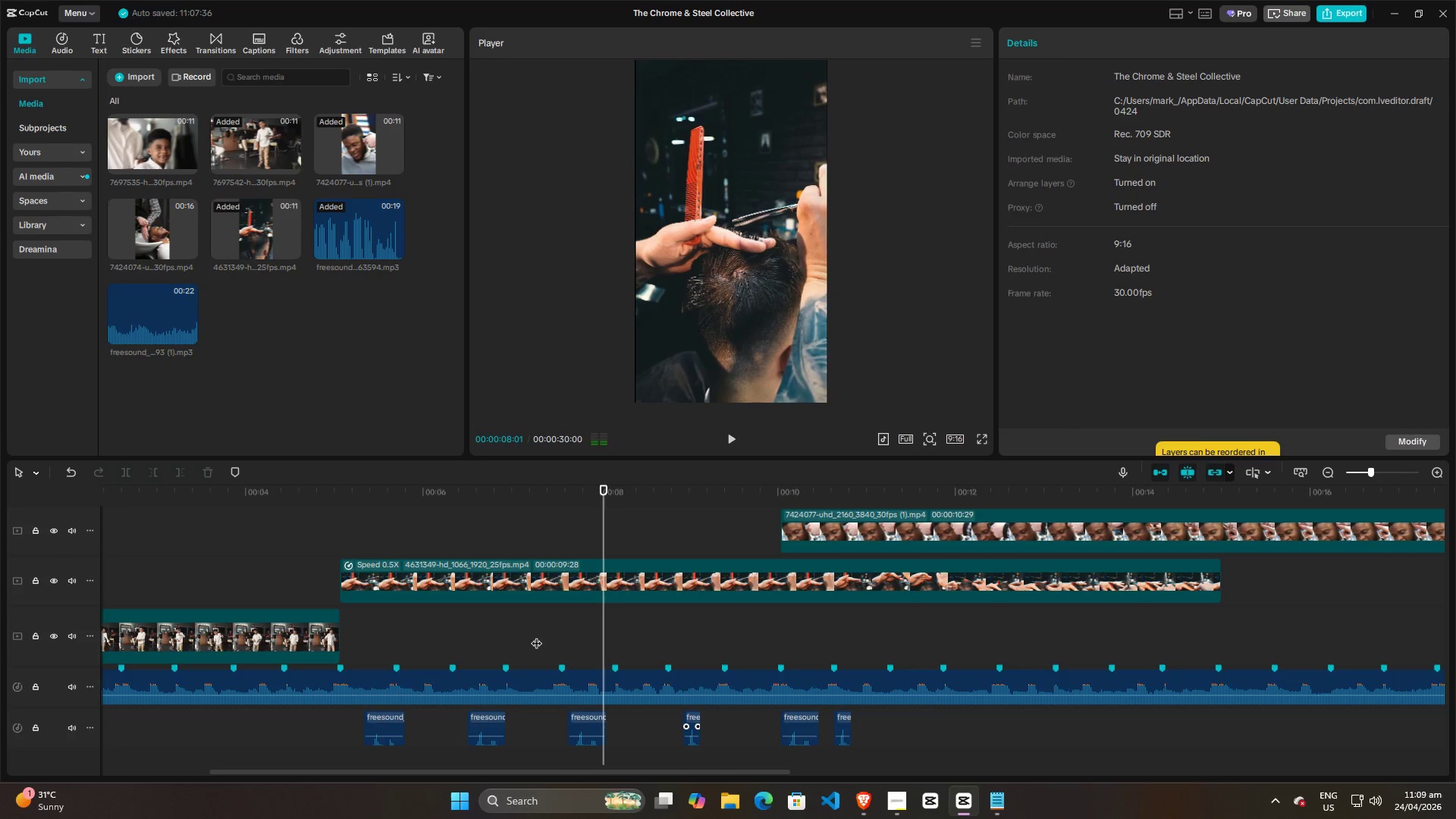 
left_click([536, 635])
 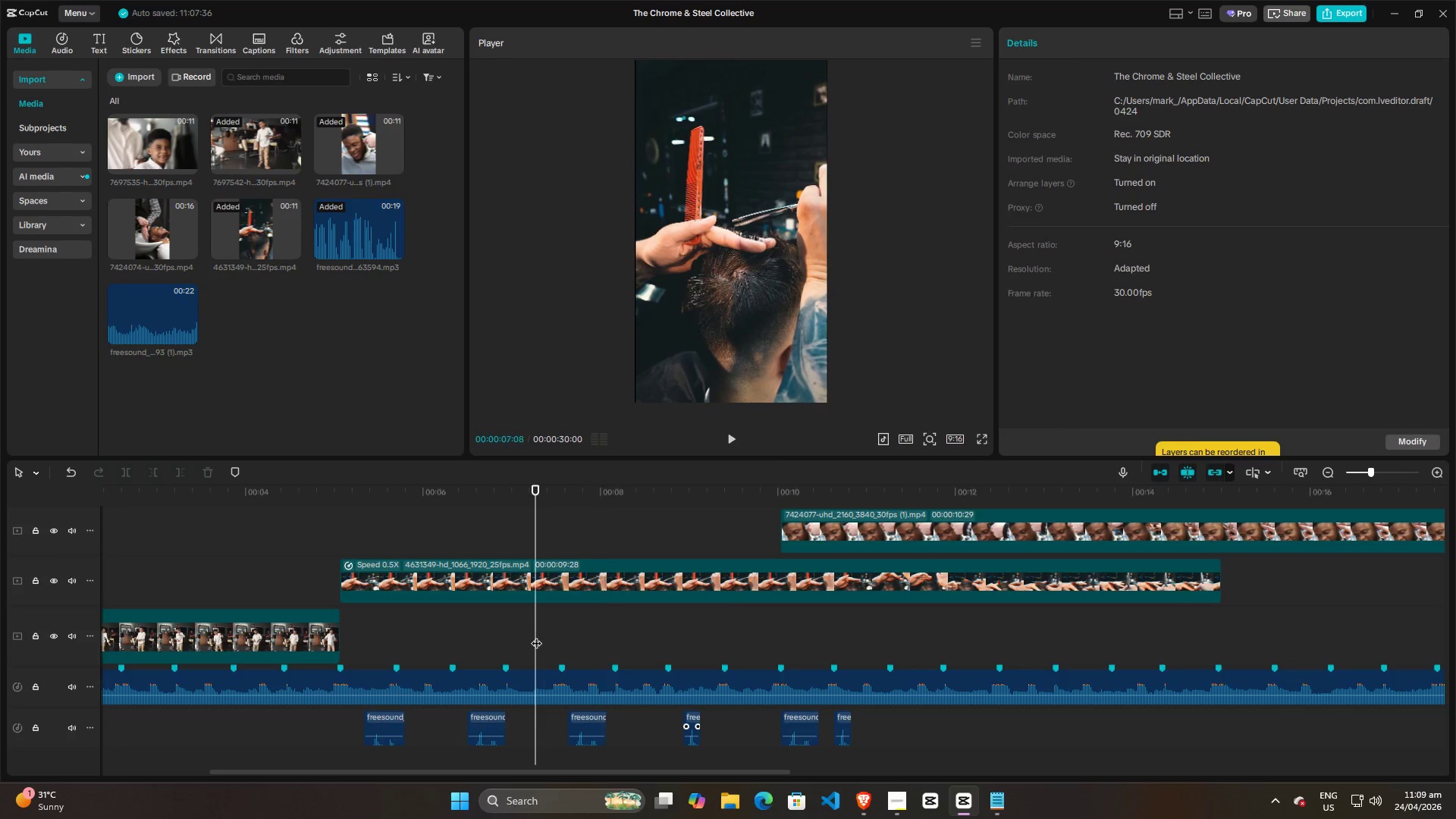 
key(Space)
 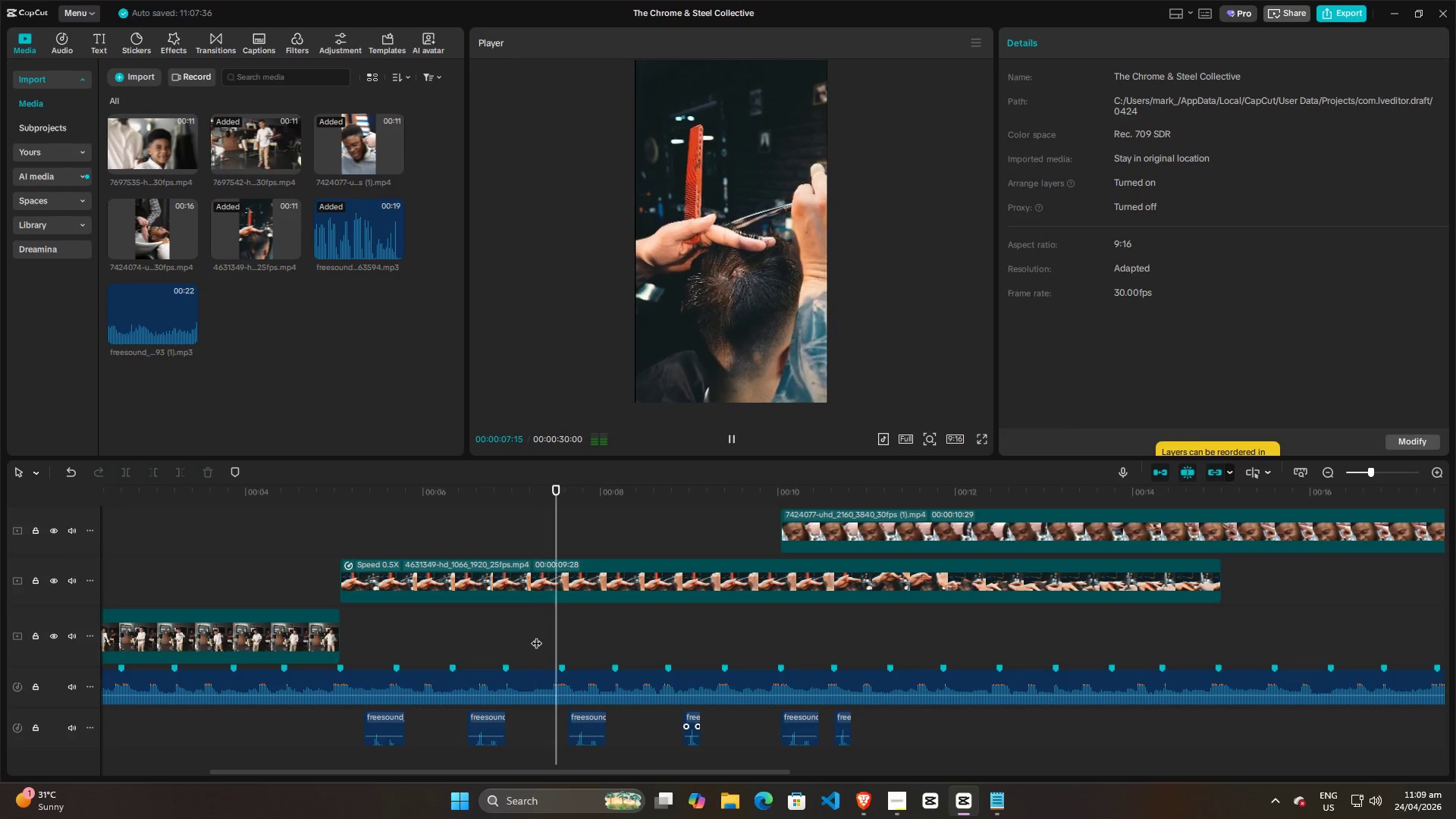 
key(Space)
 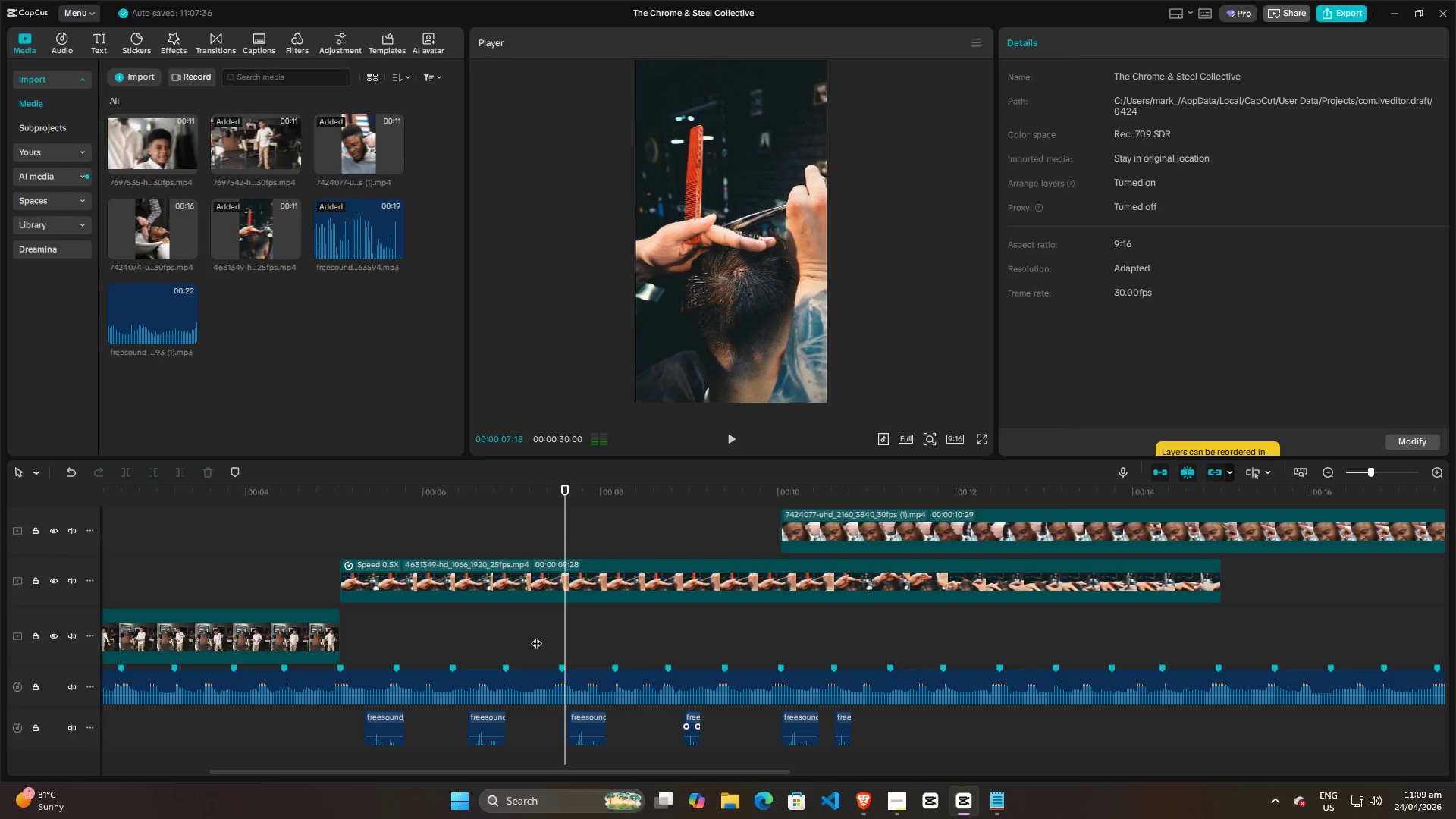 
key(Space)
 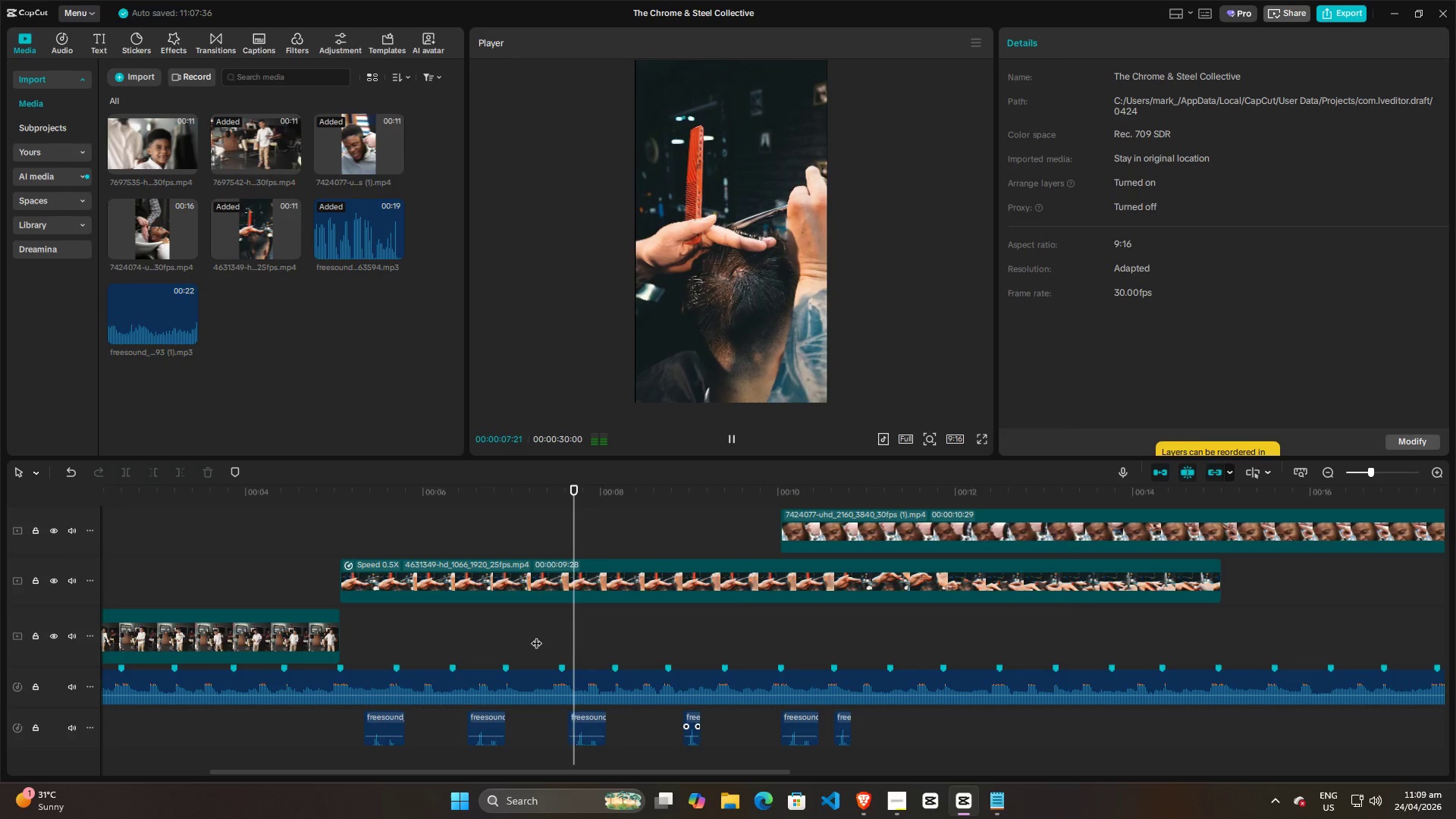 
key(Space)
 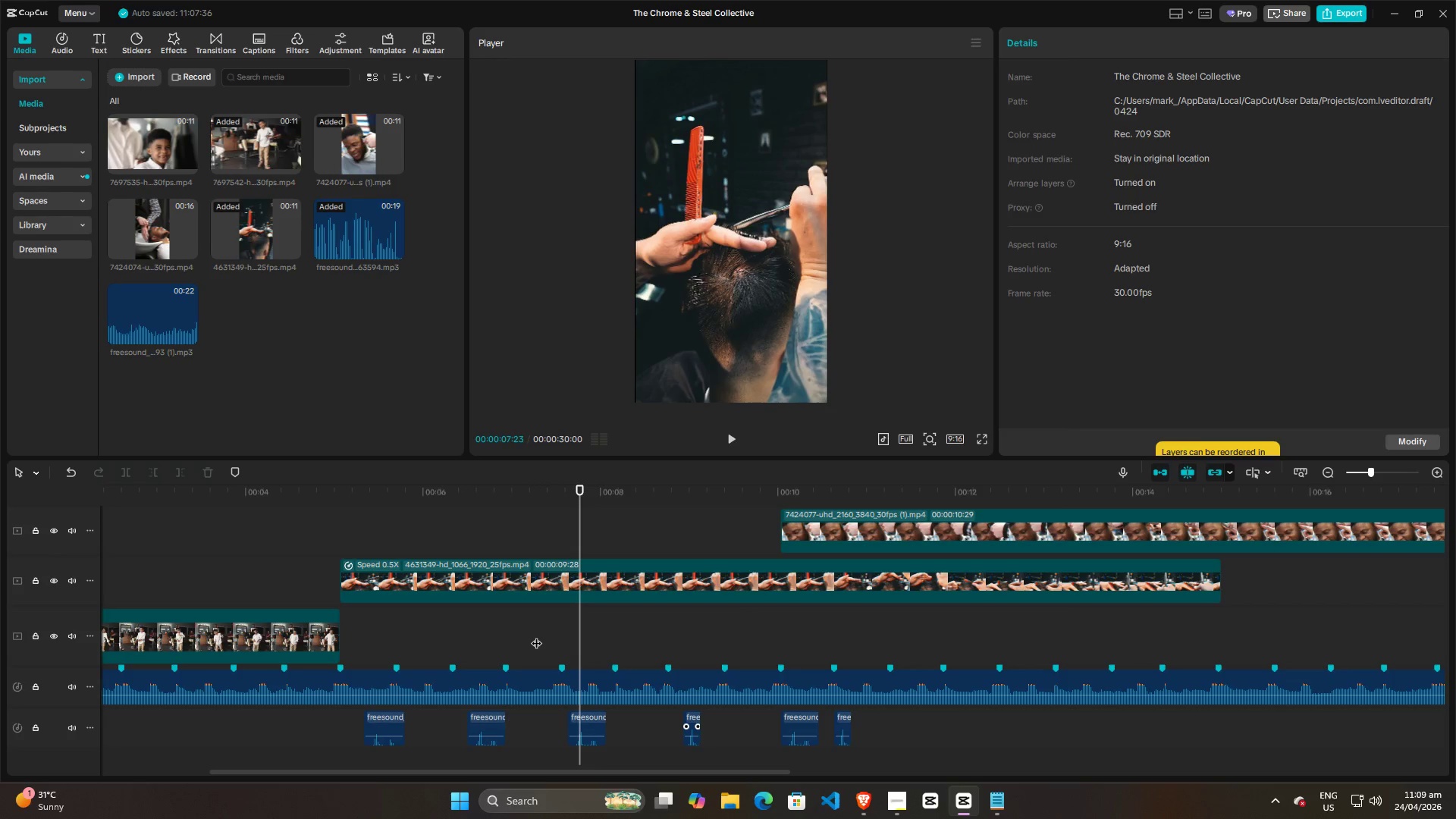 
left_click([536, 635])
 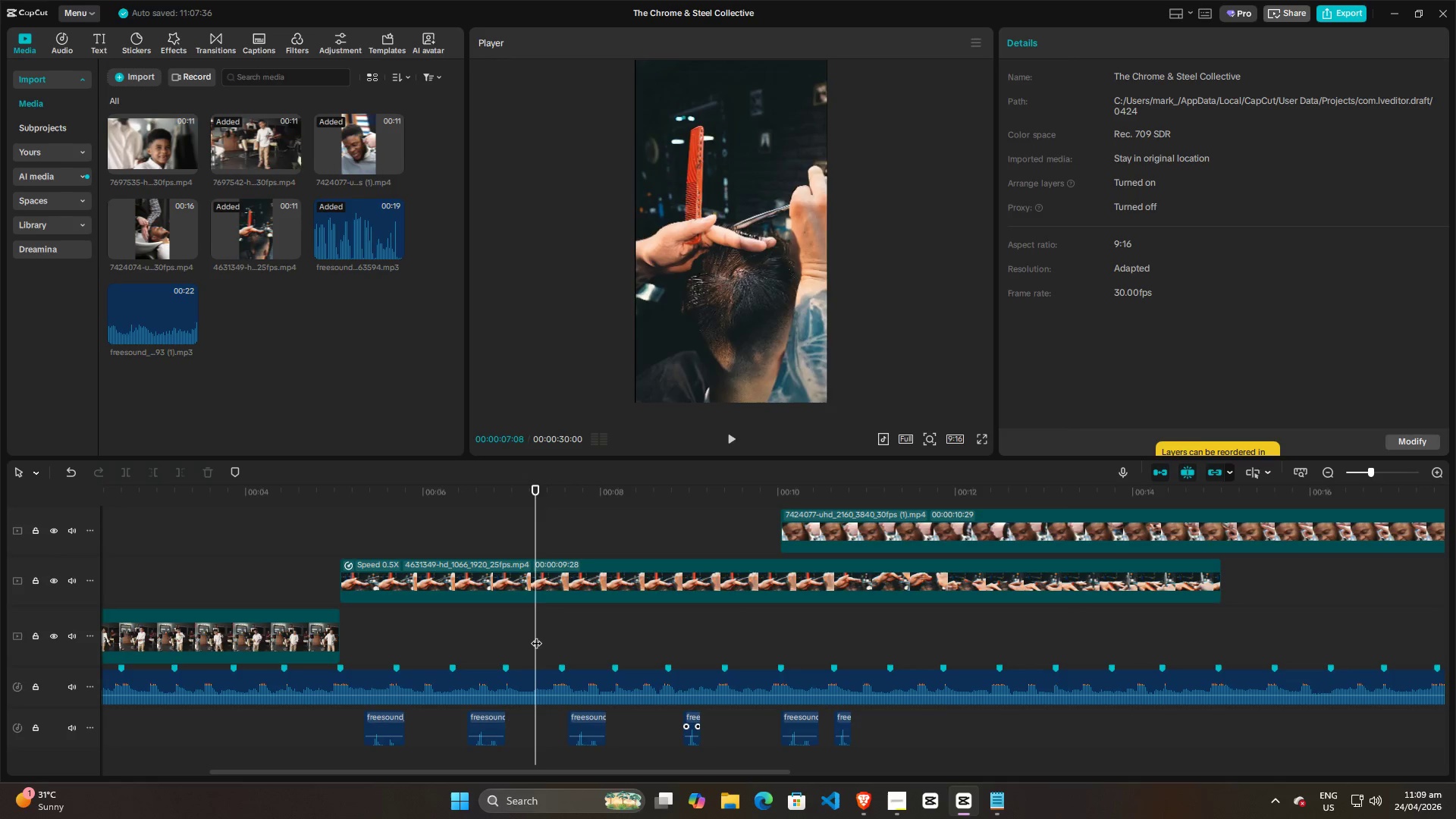 
key(Space)
 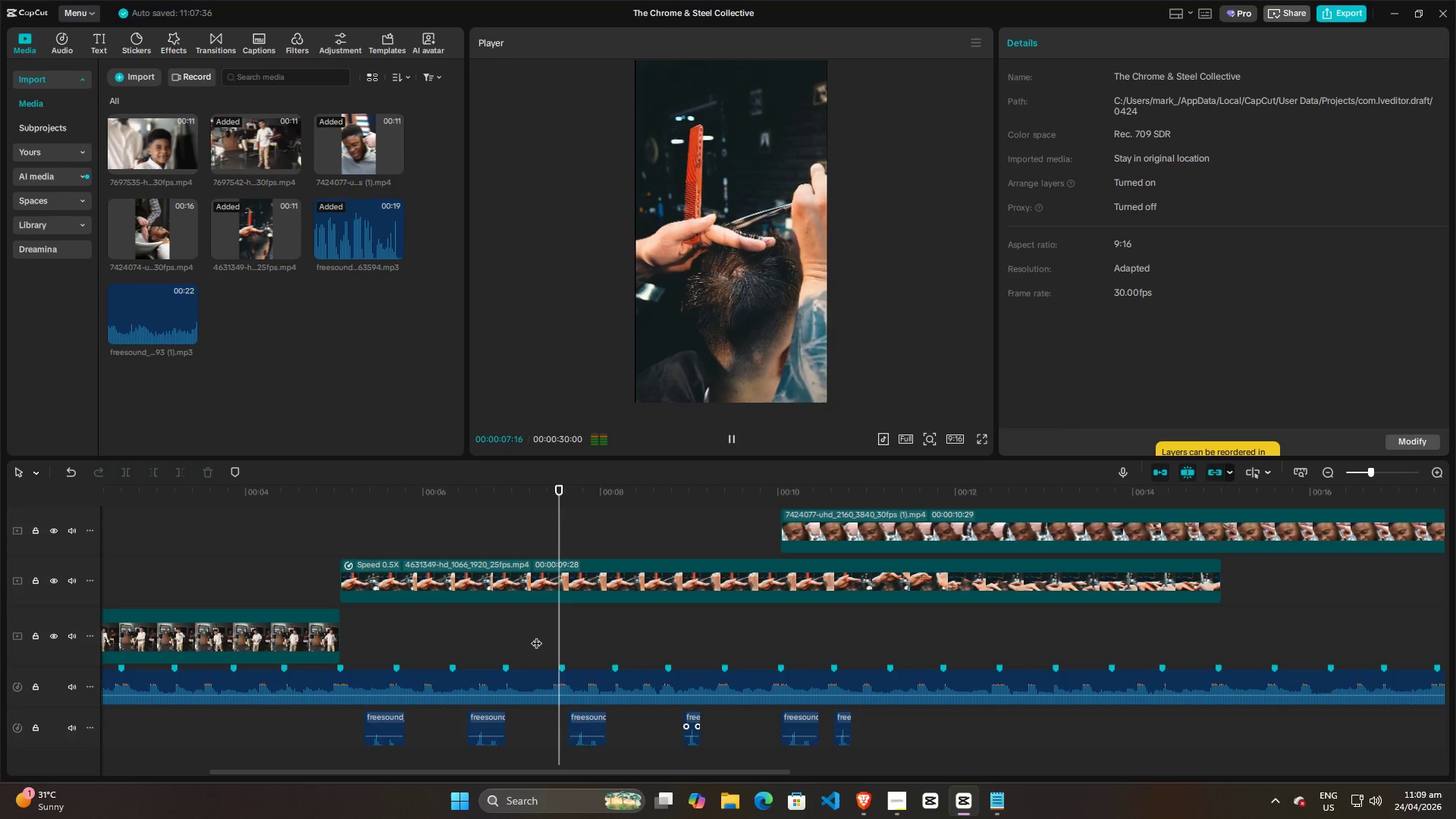 
key(Space)
 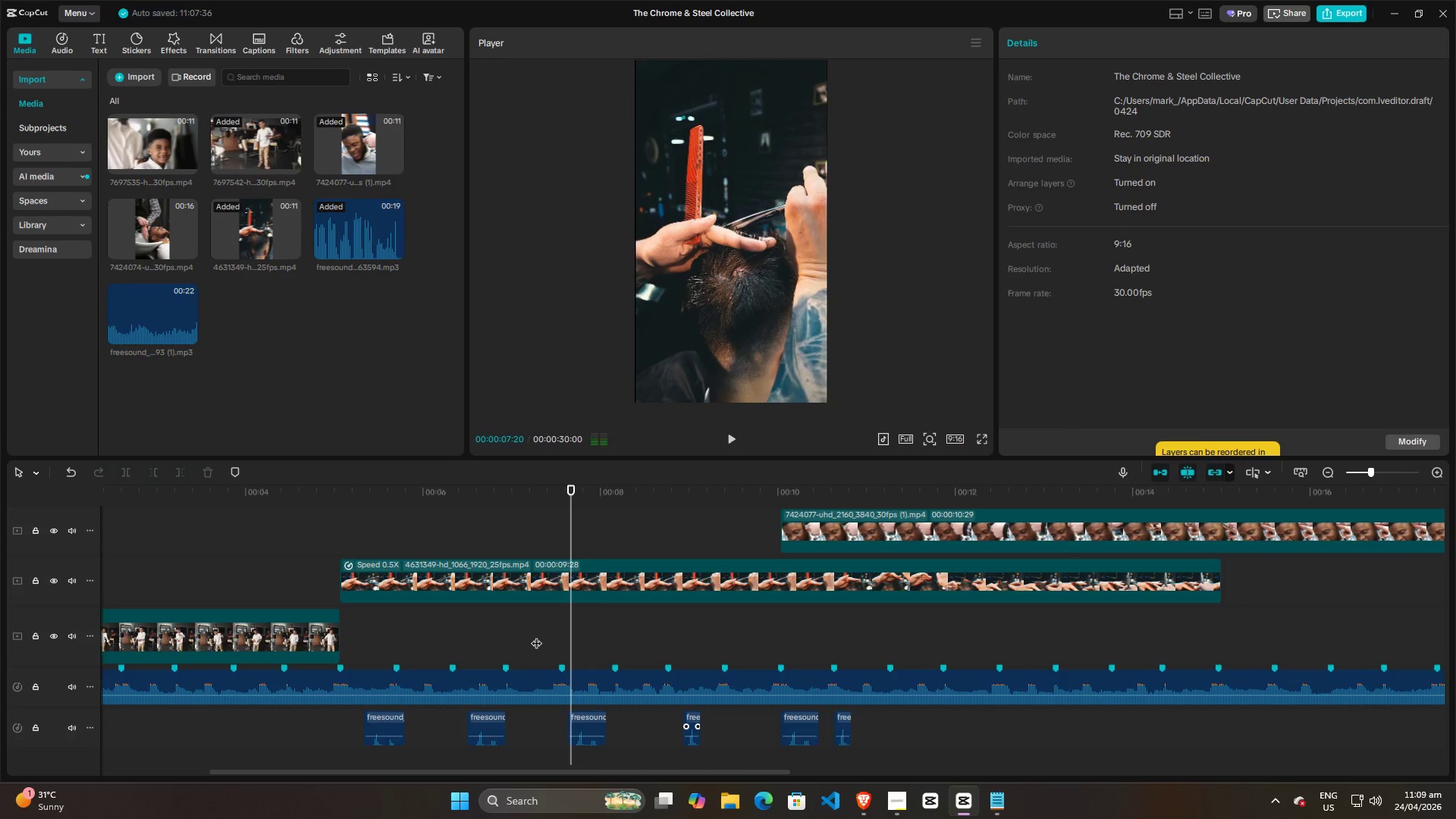 
left_click([536, 635])
 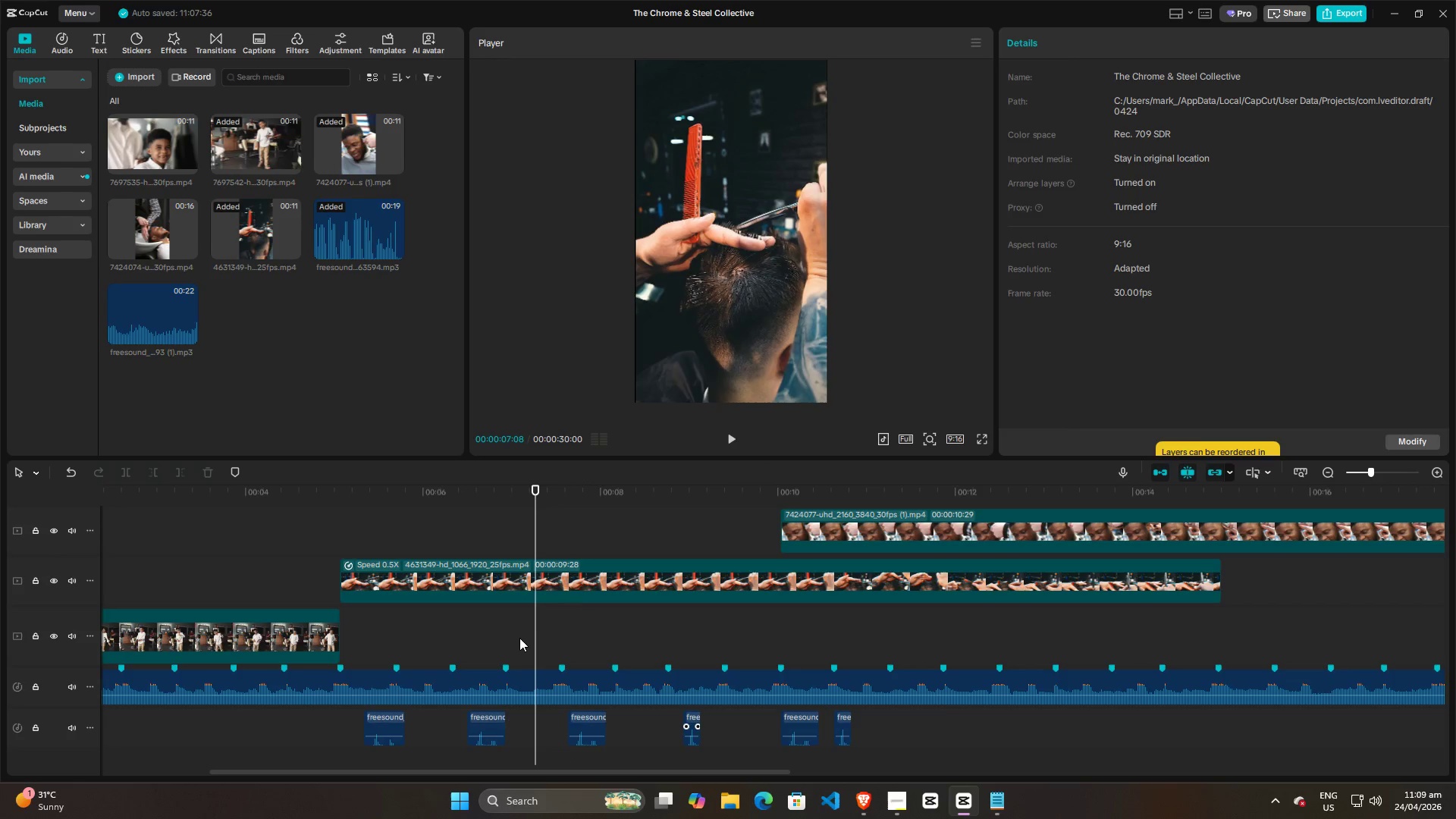 
left_click([516, 639])
 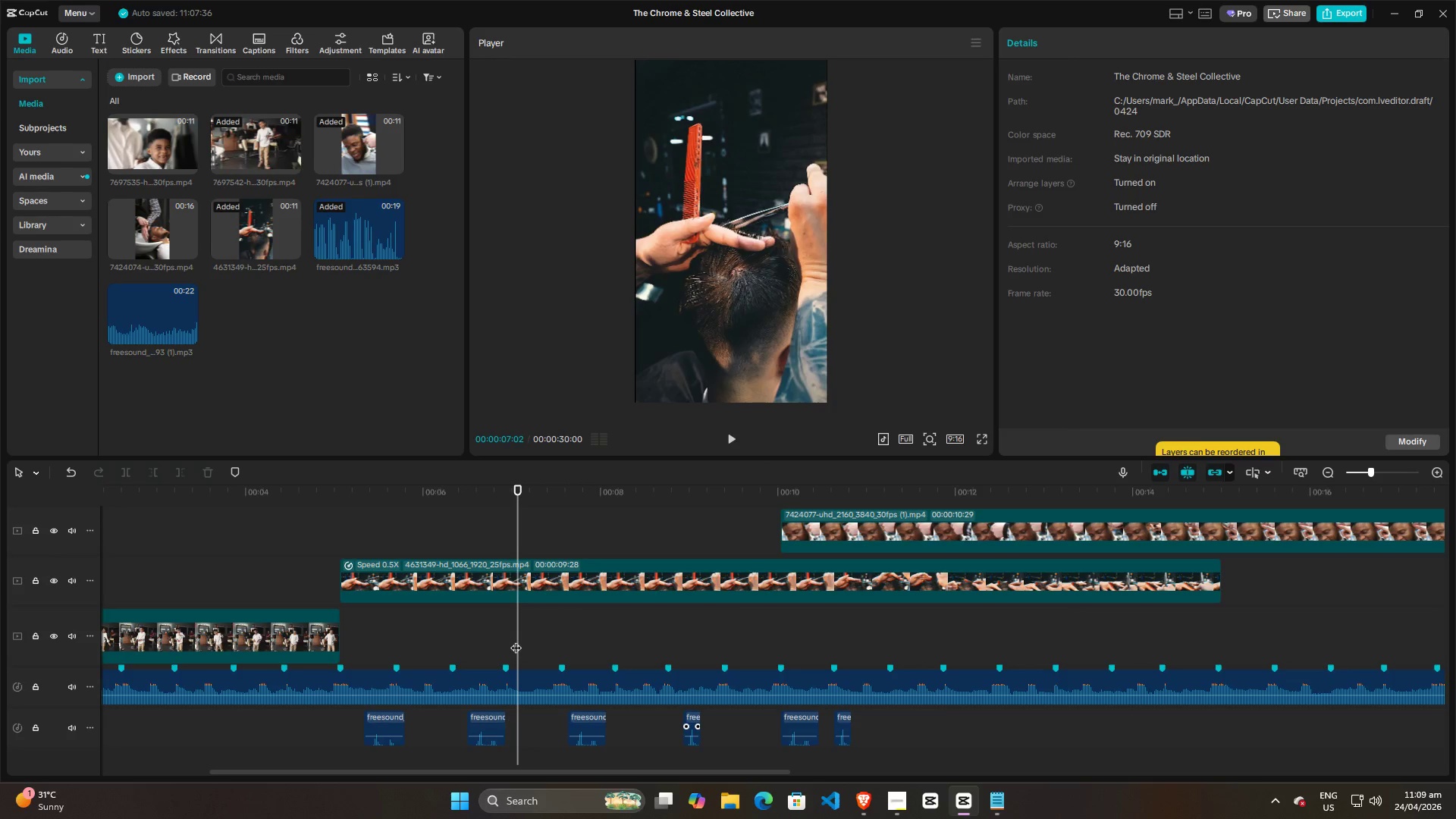 
key(Space)
 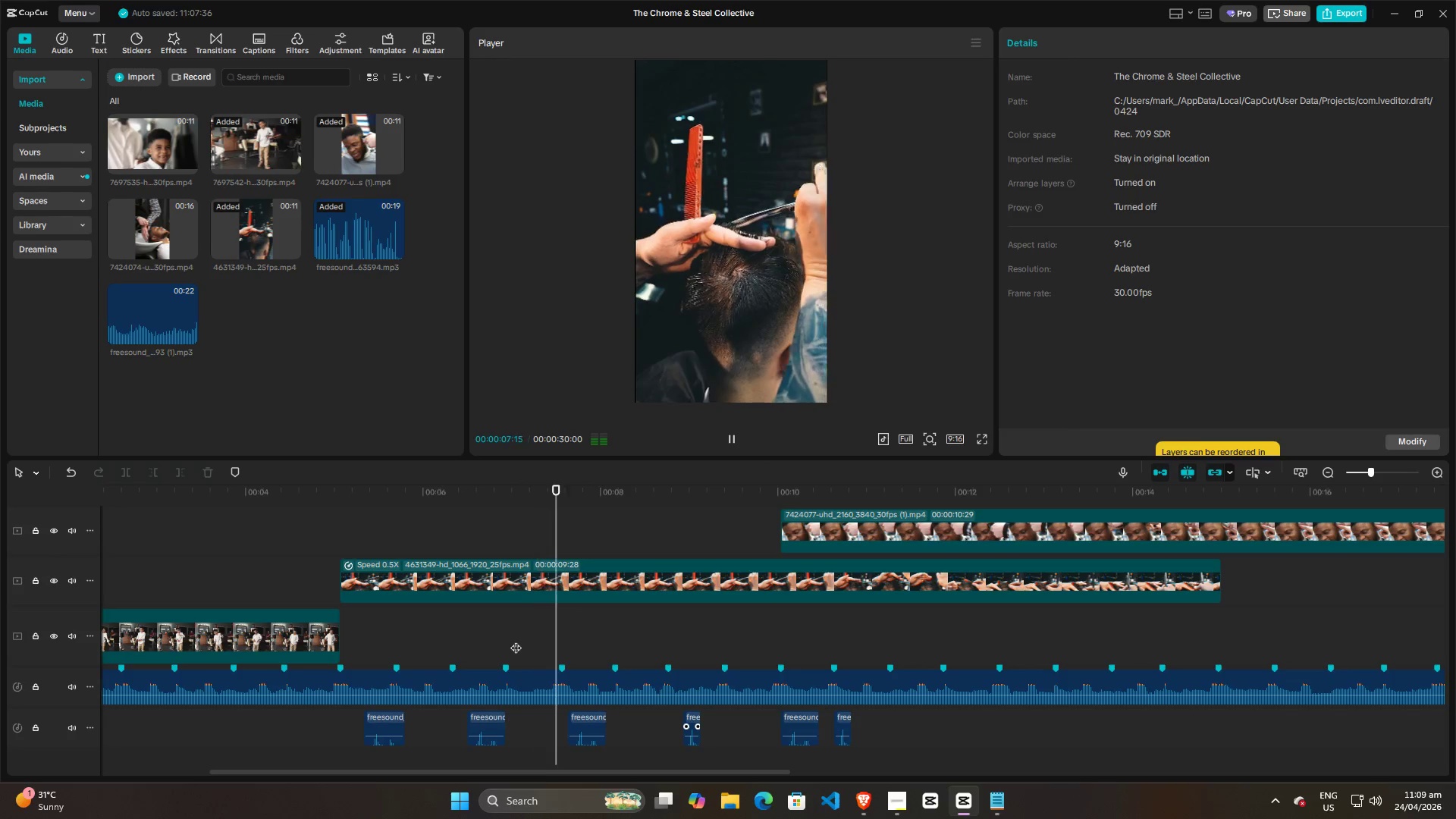 
key(Space)
 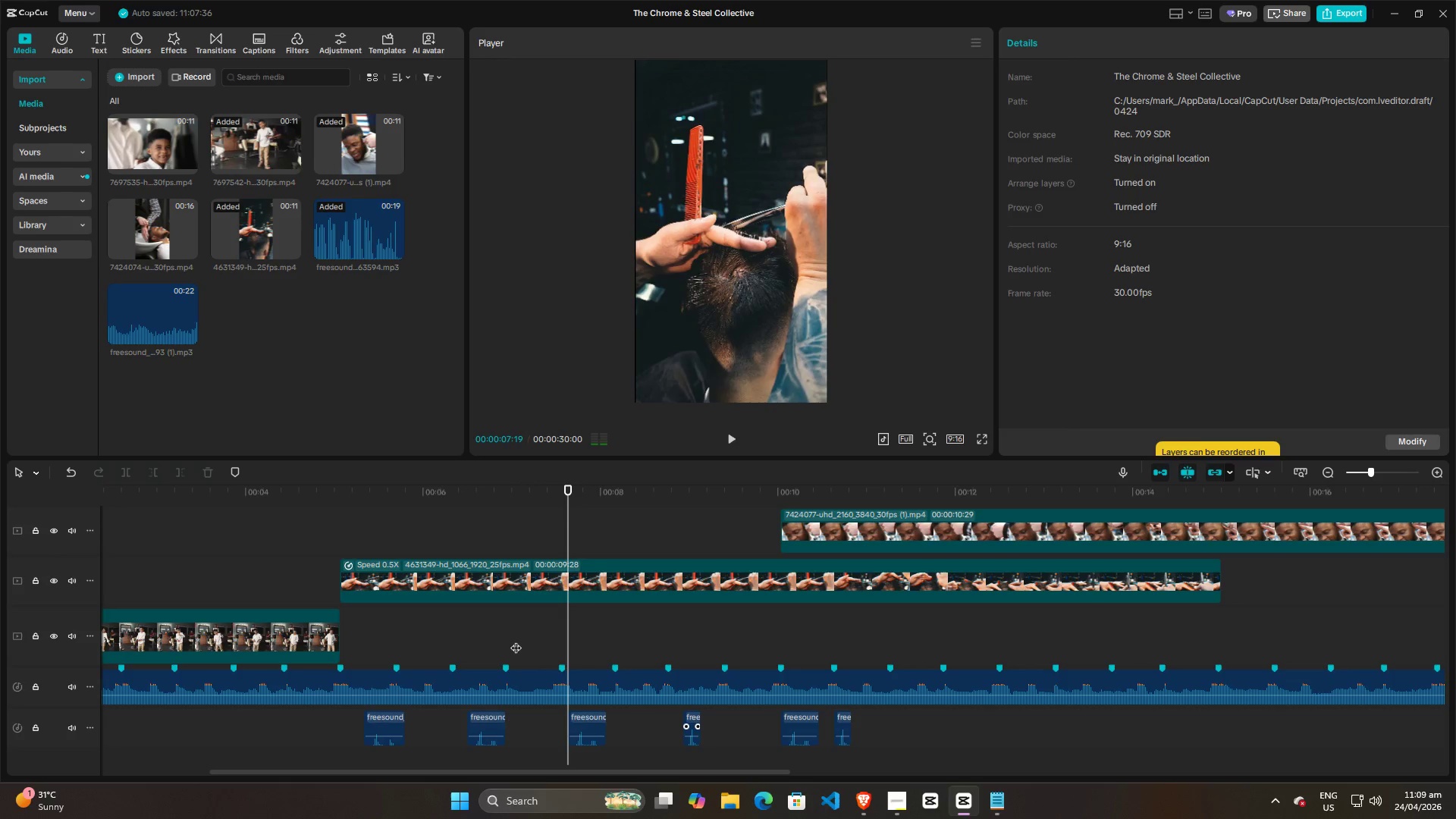 
key(Space)
 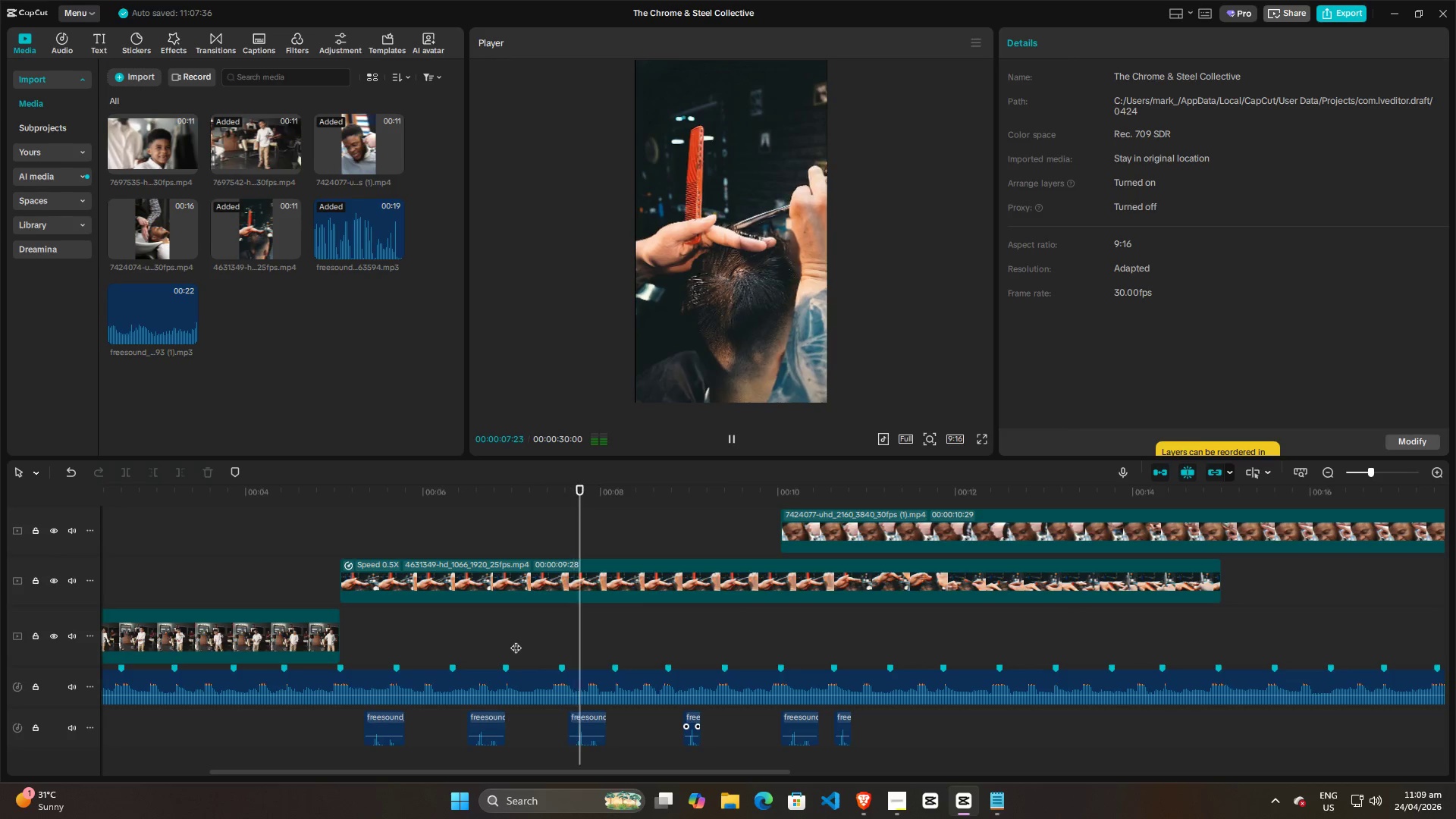 
key(Space)
 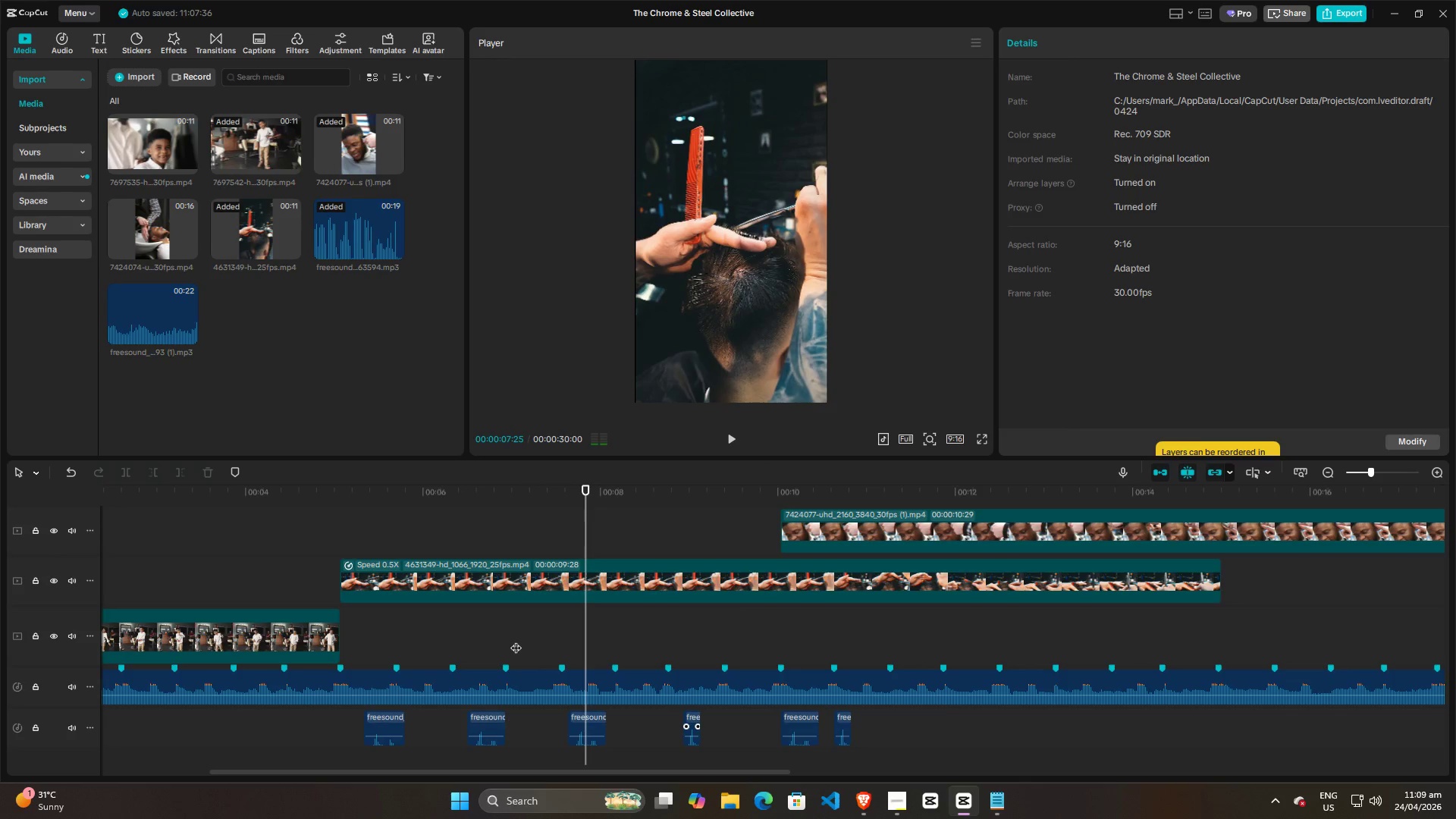 
left_click([516, 640])
 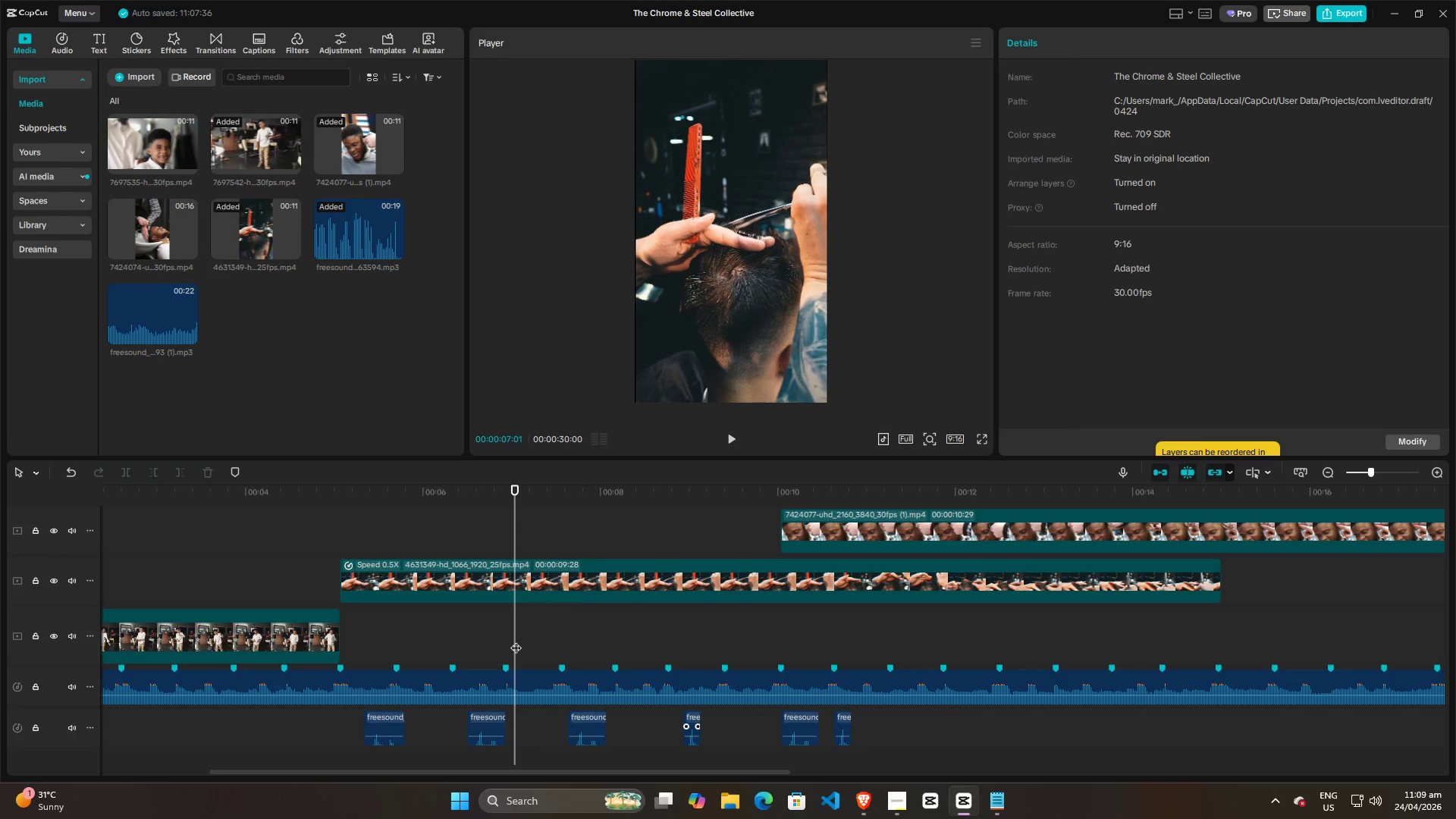 
key(Space)
 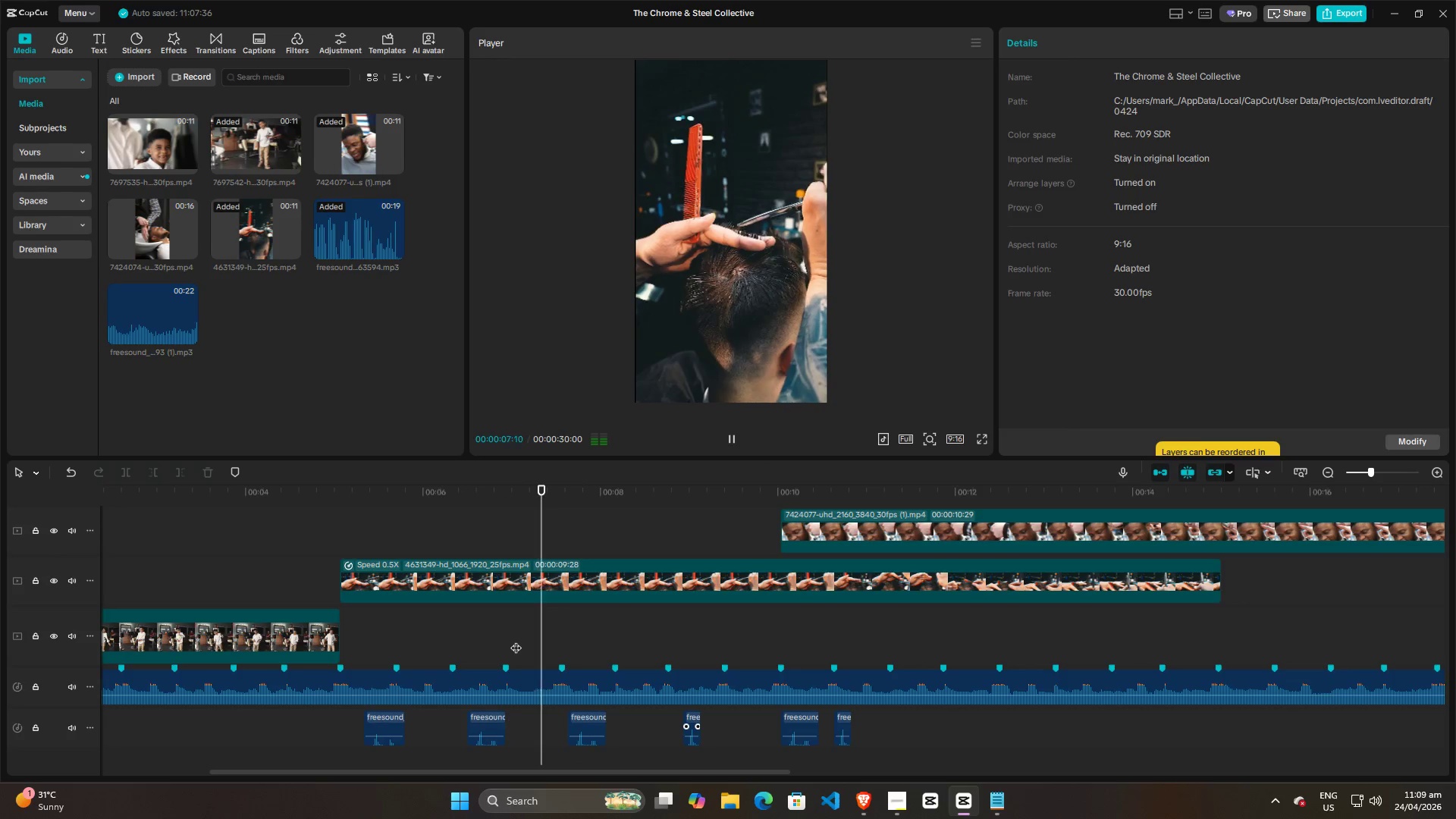 
key(Space)
 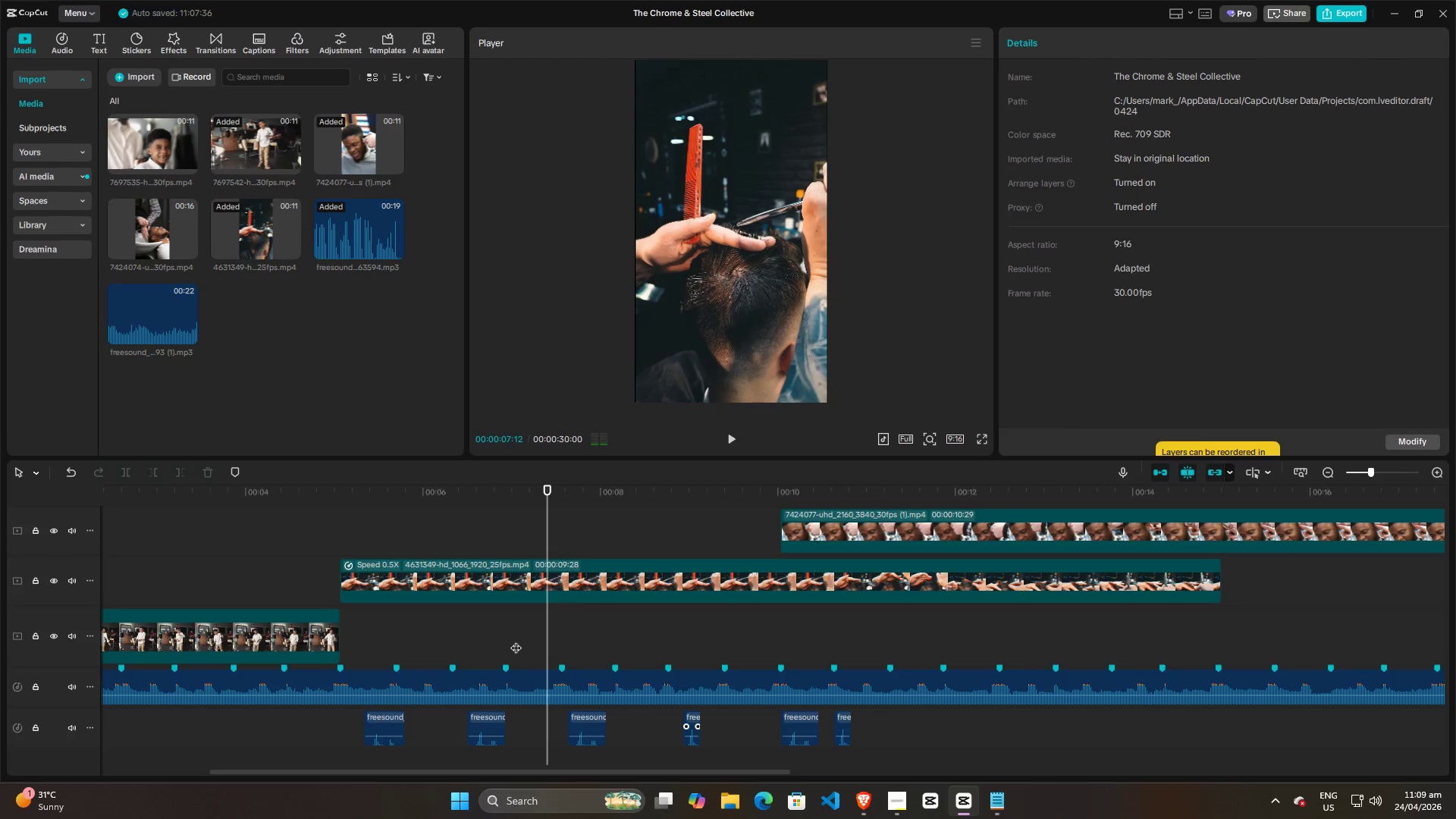 
left_click([516, 640])
 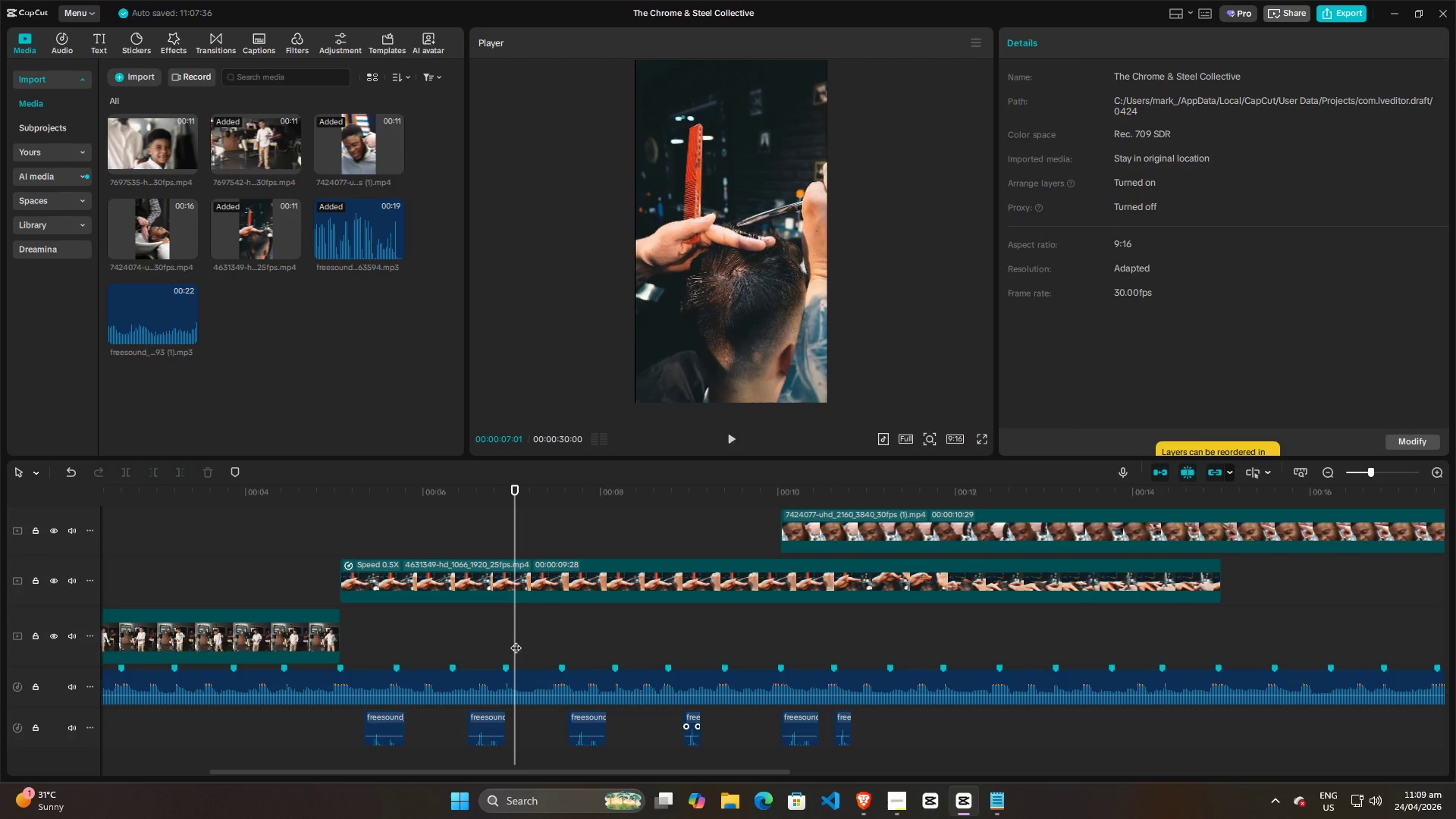 
key(Space)
 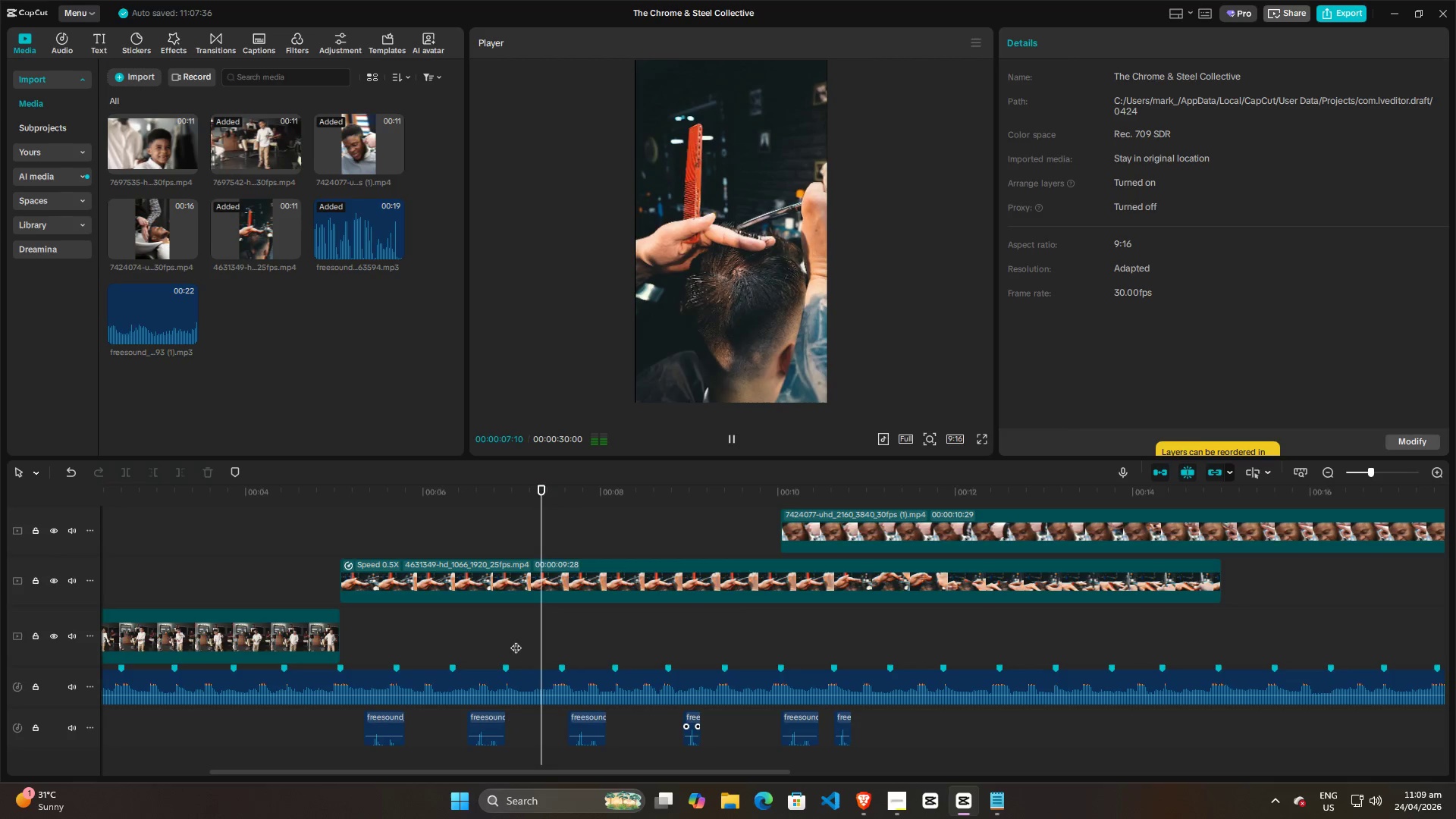 
key(Space)
 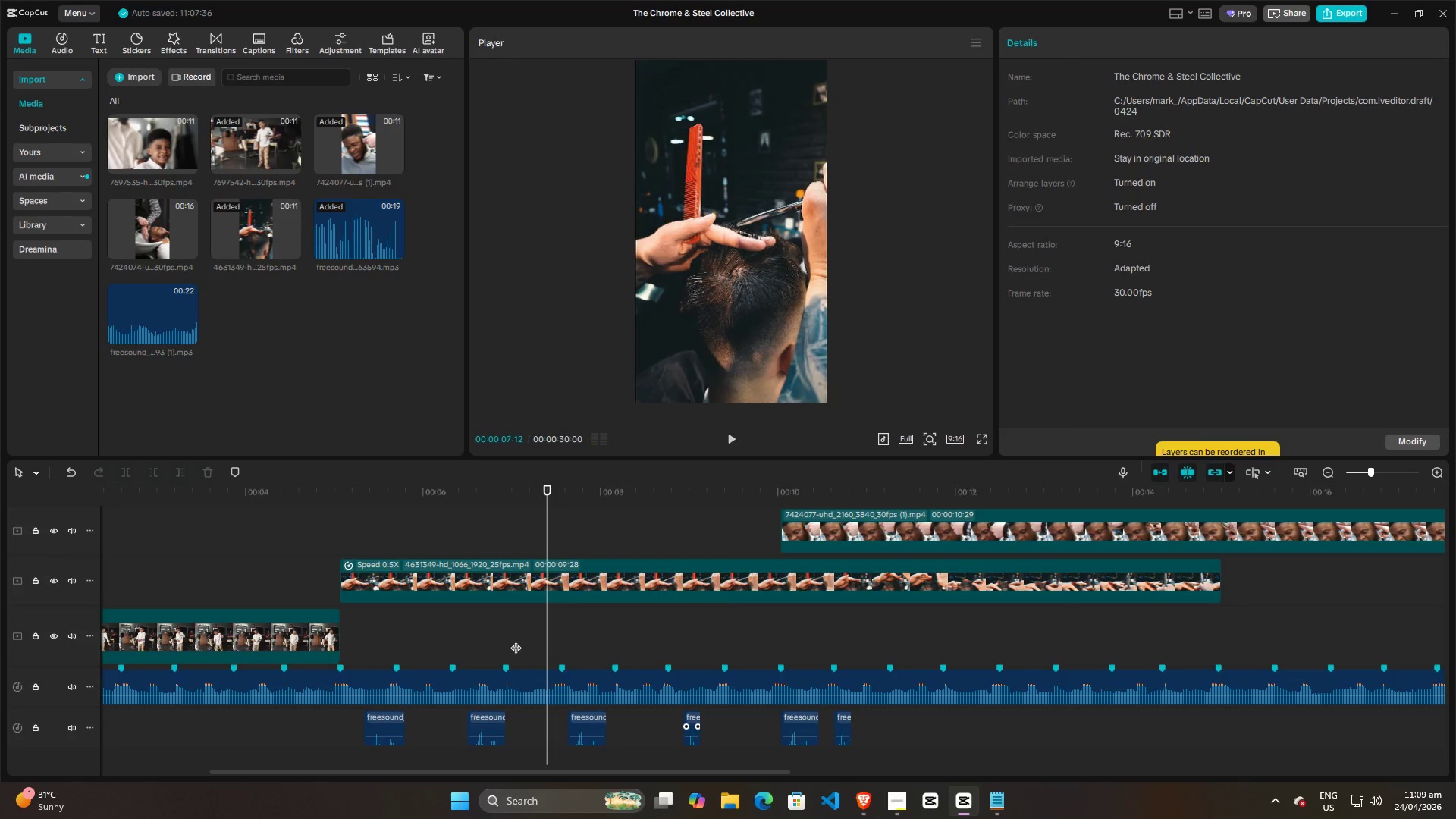 
left_click([516, 640])
 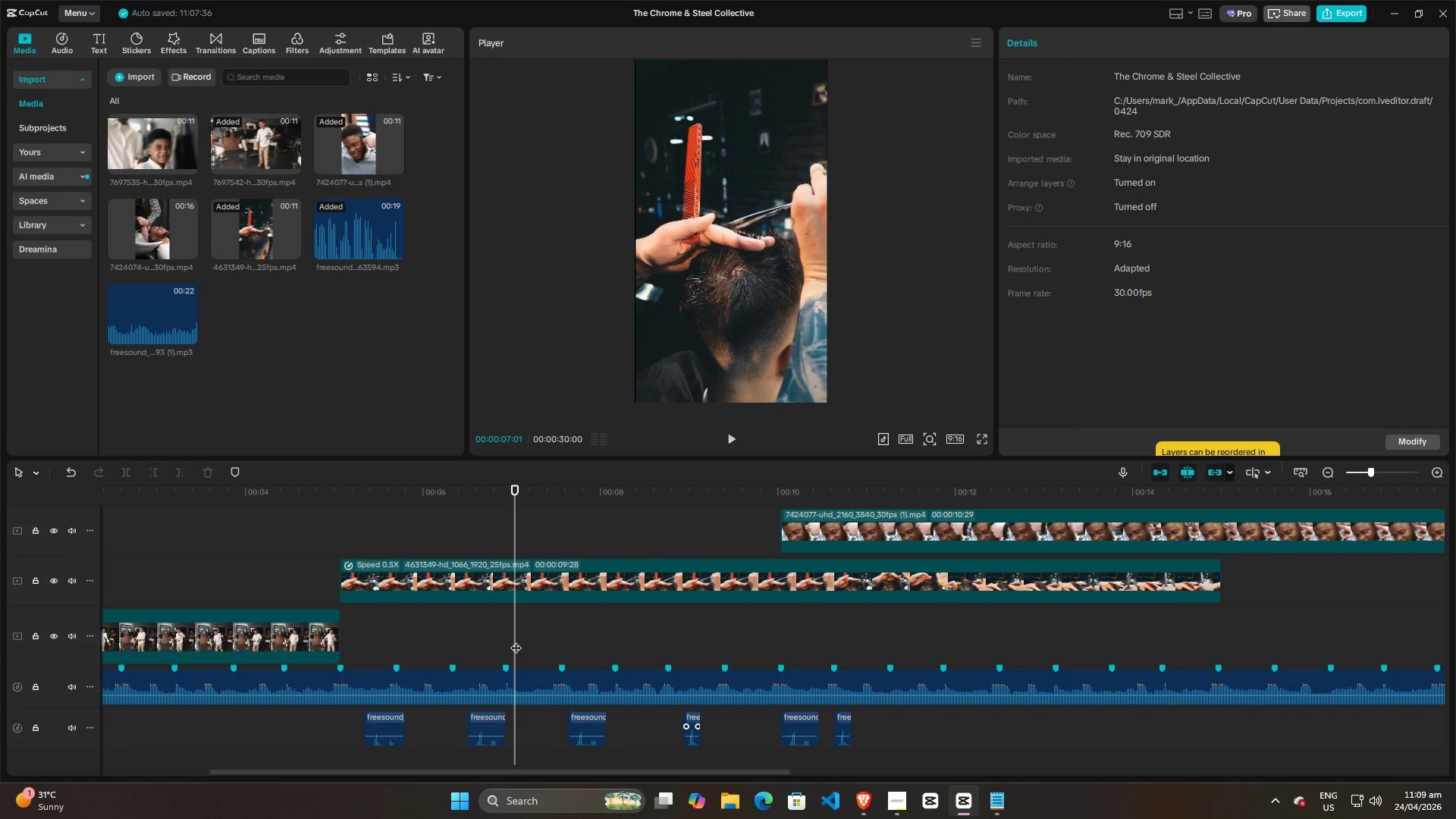 
key(Space)
 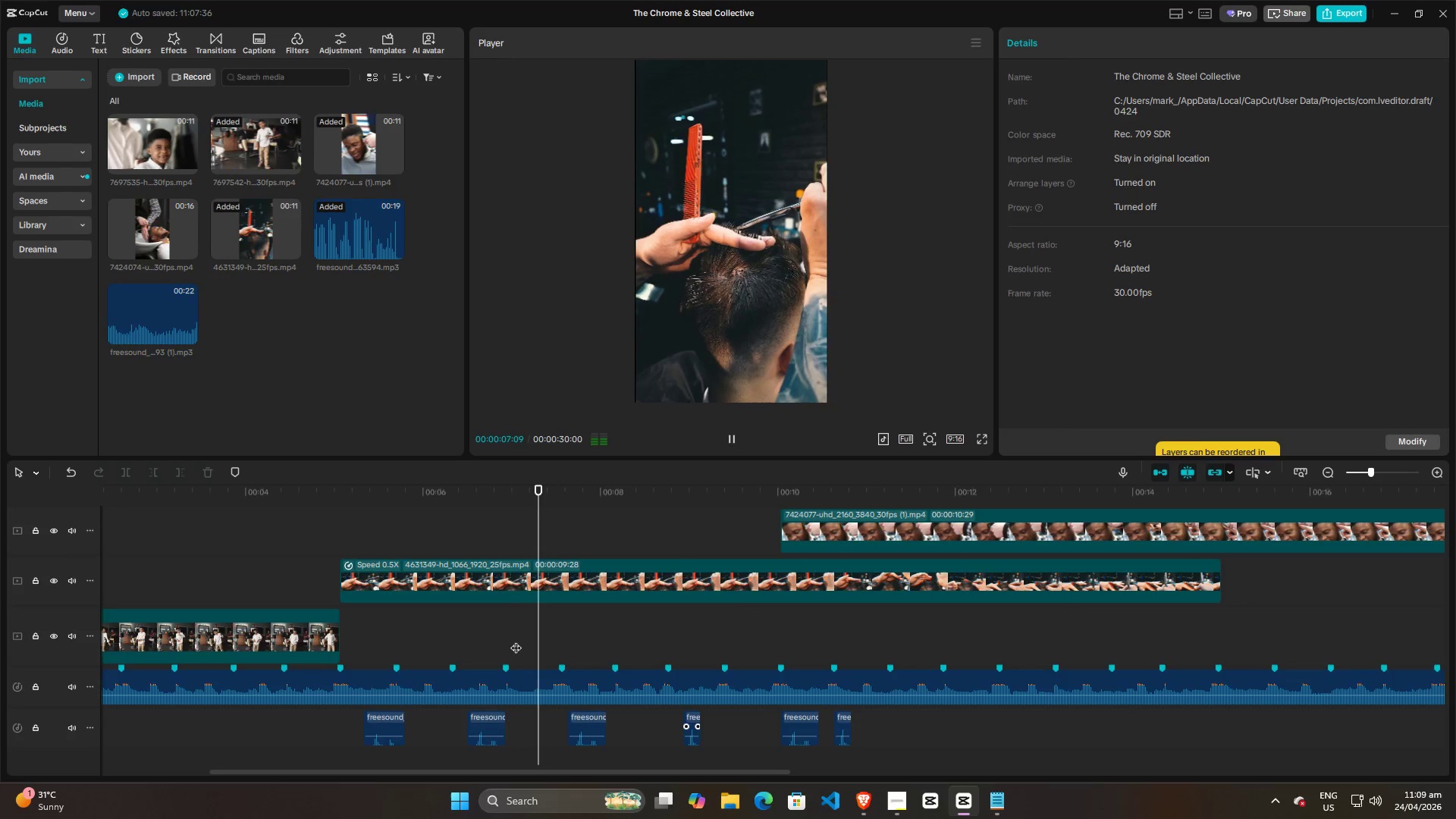 
key(Space)
 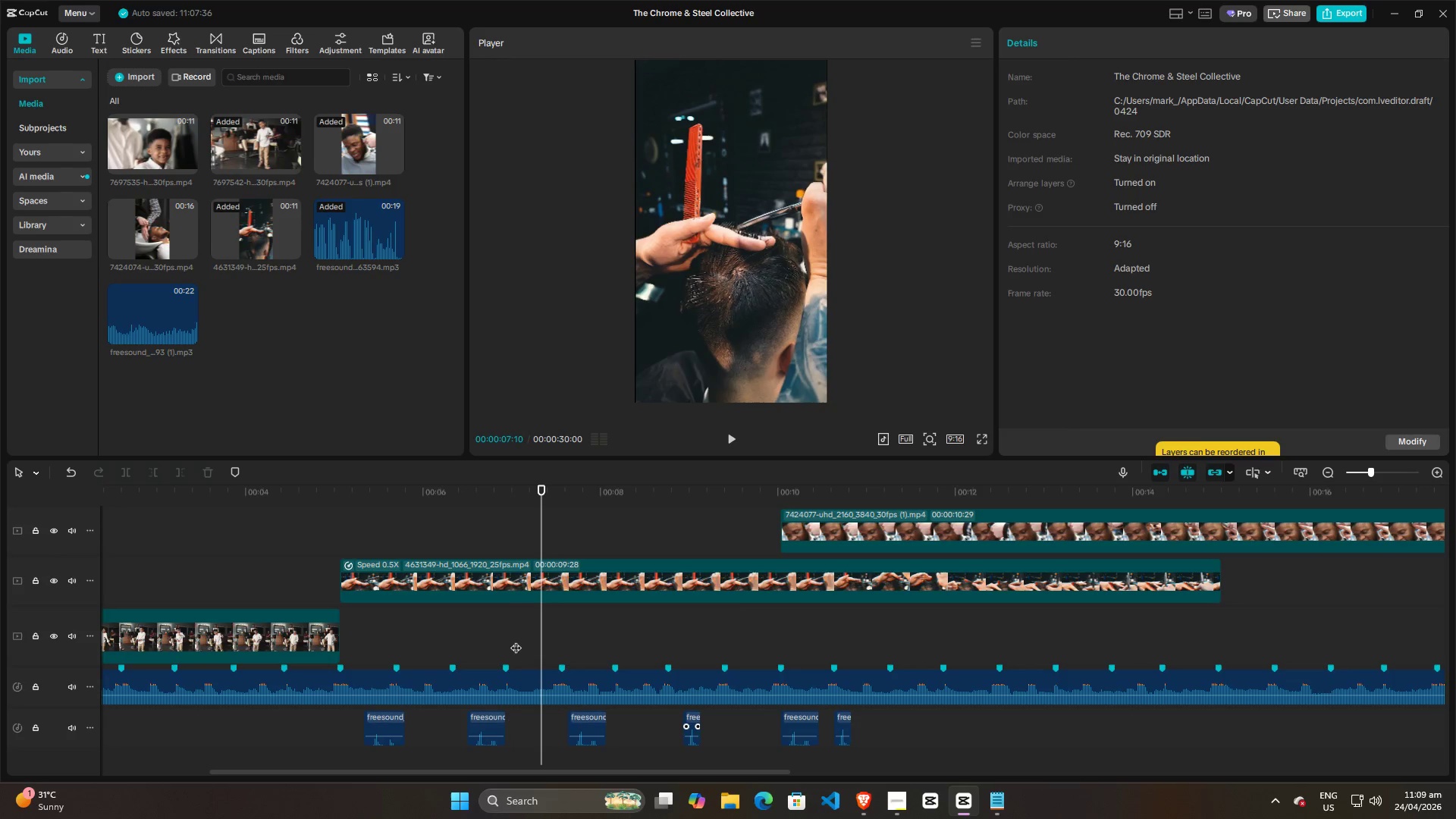 
left_click([516, 640])
 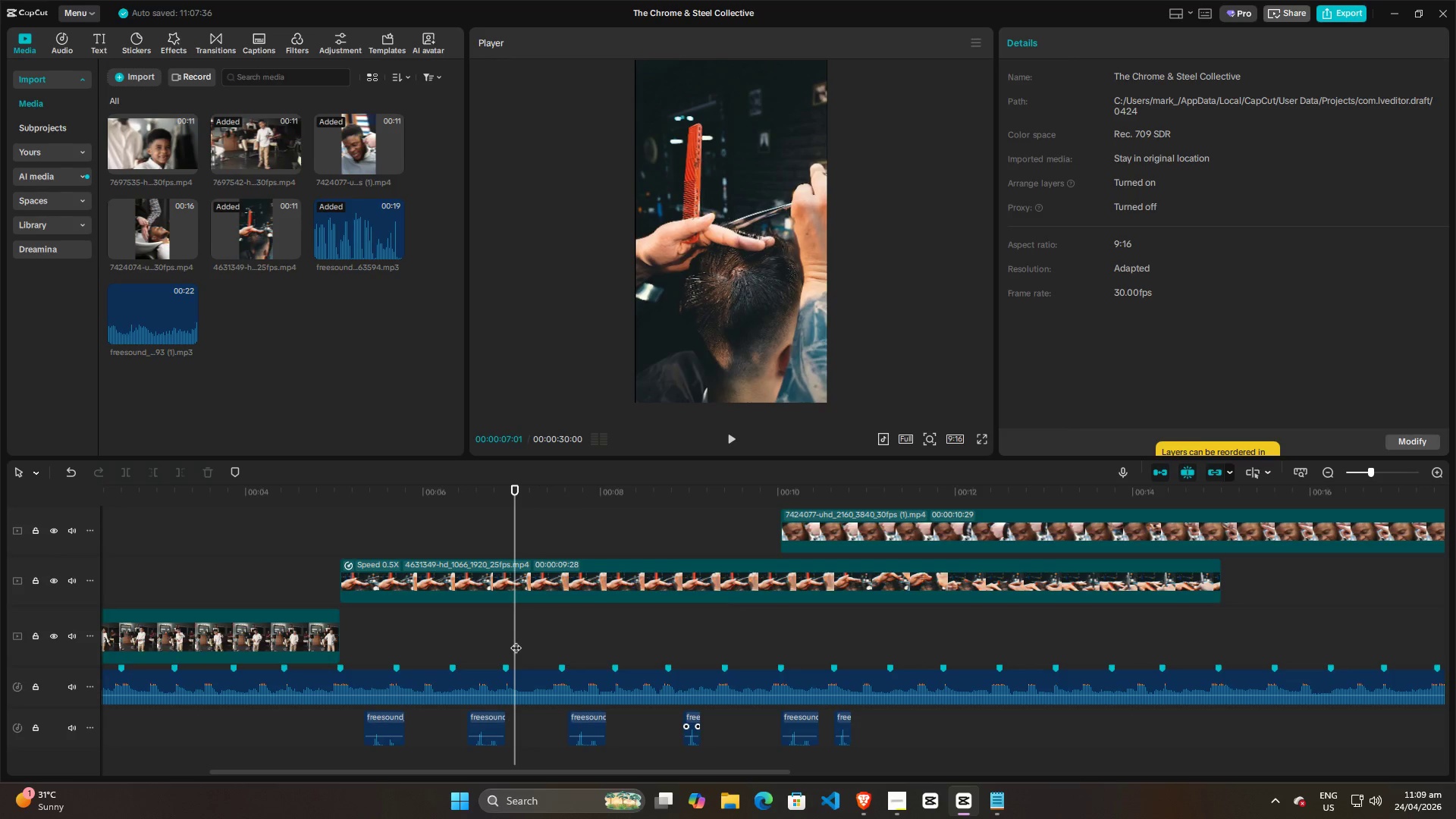 
key(Space)
 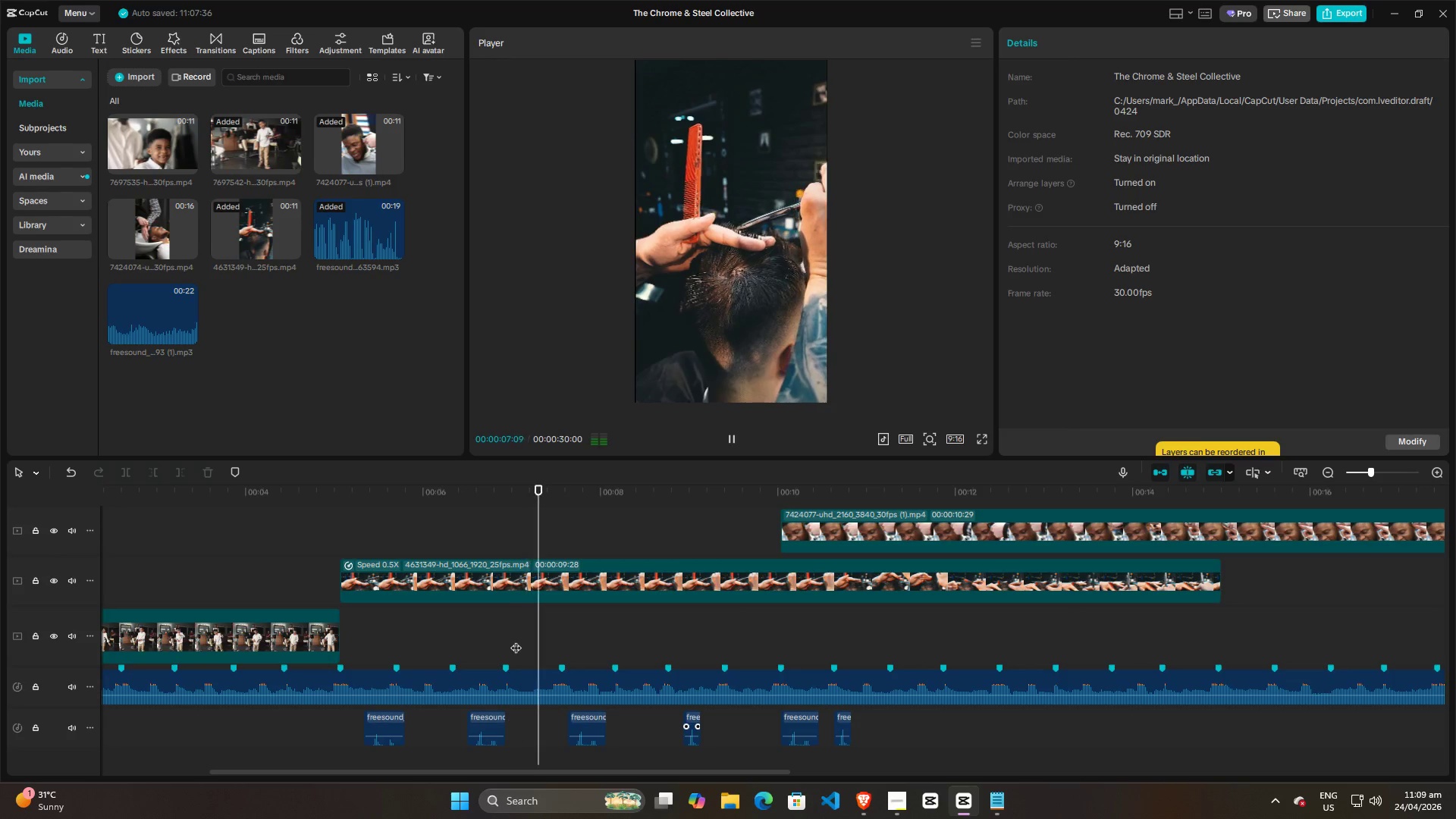 
key(Space)
 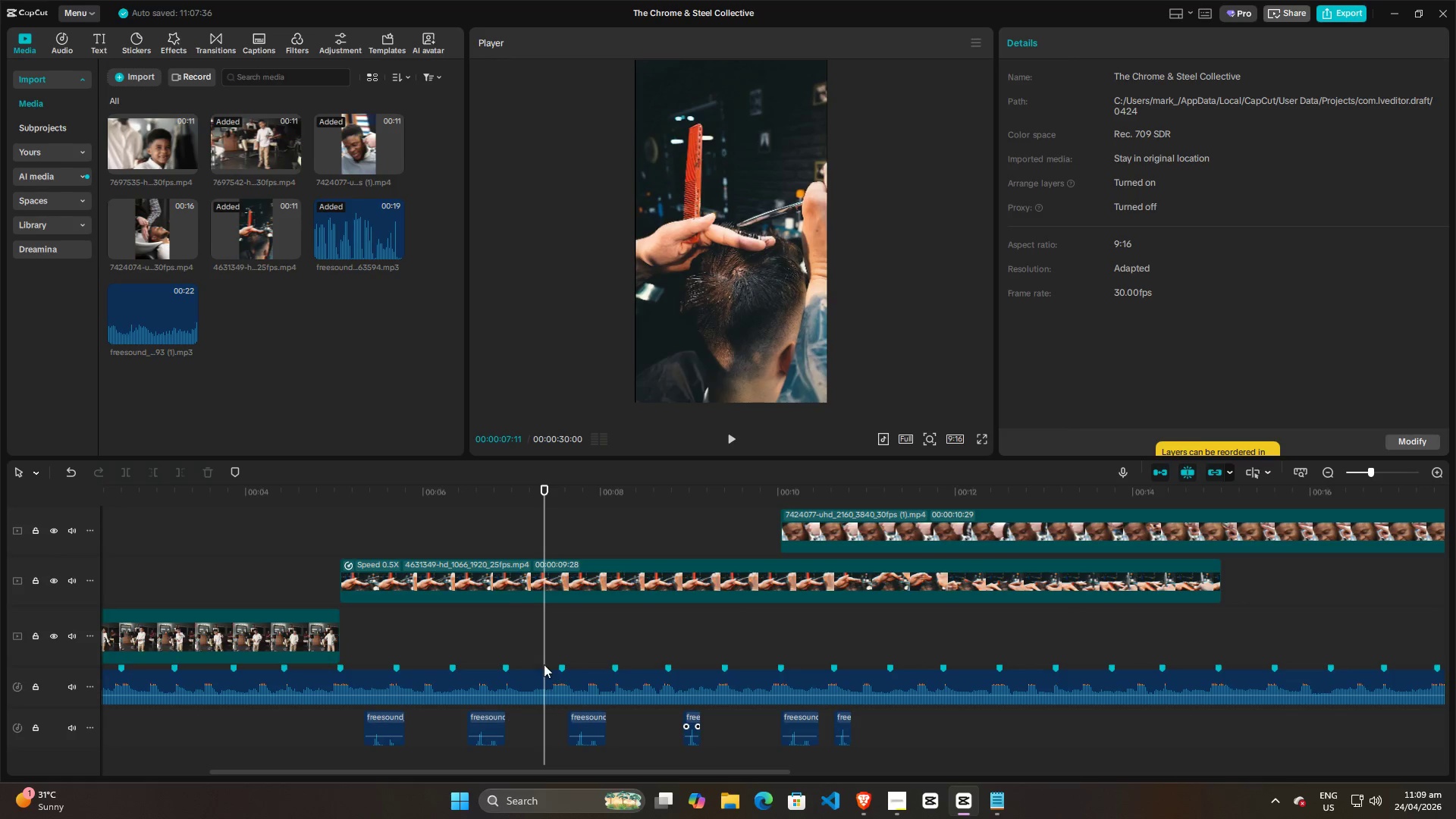 
left_click([519, 649])
 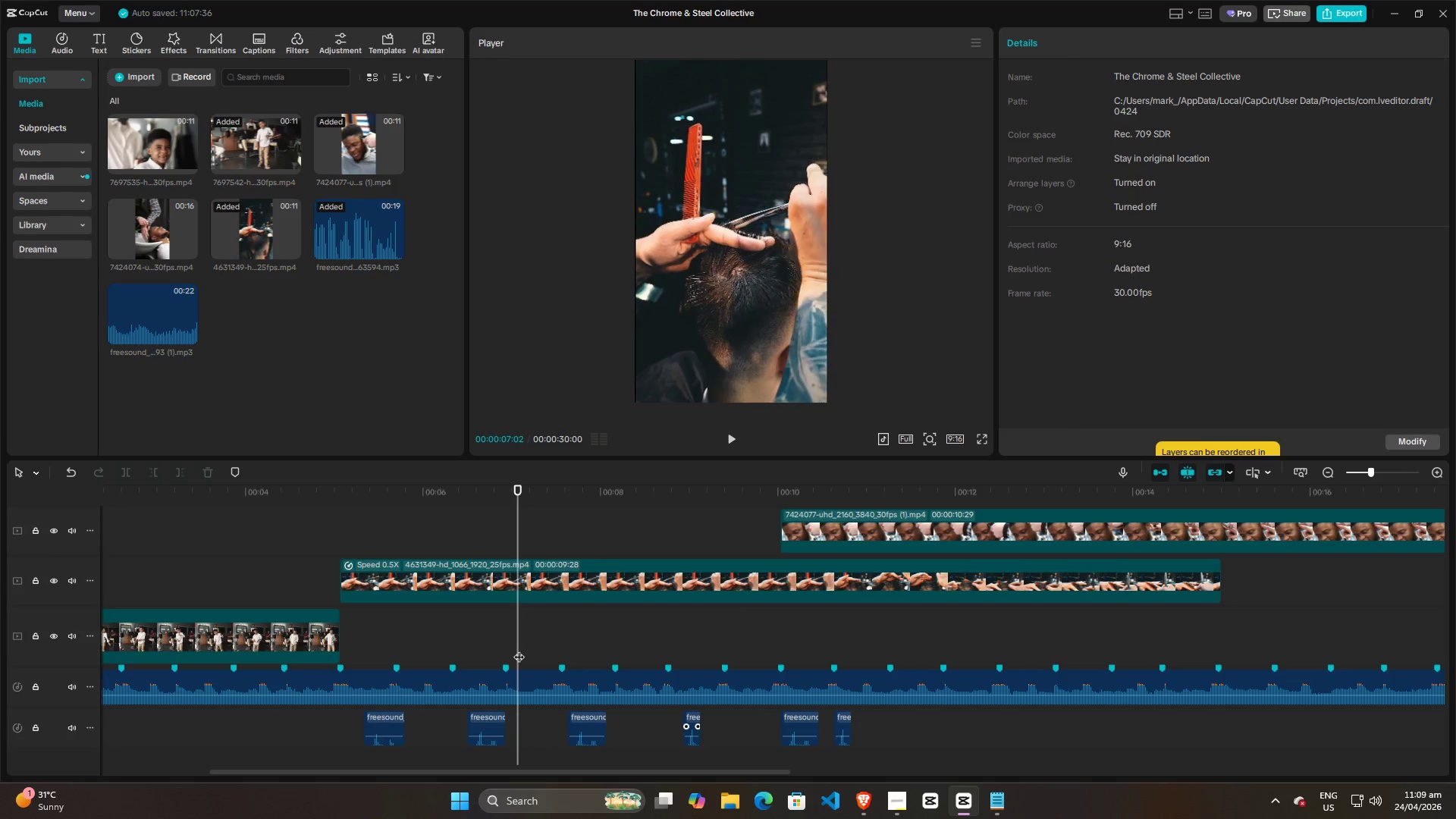 
key(Space)
 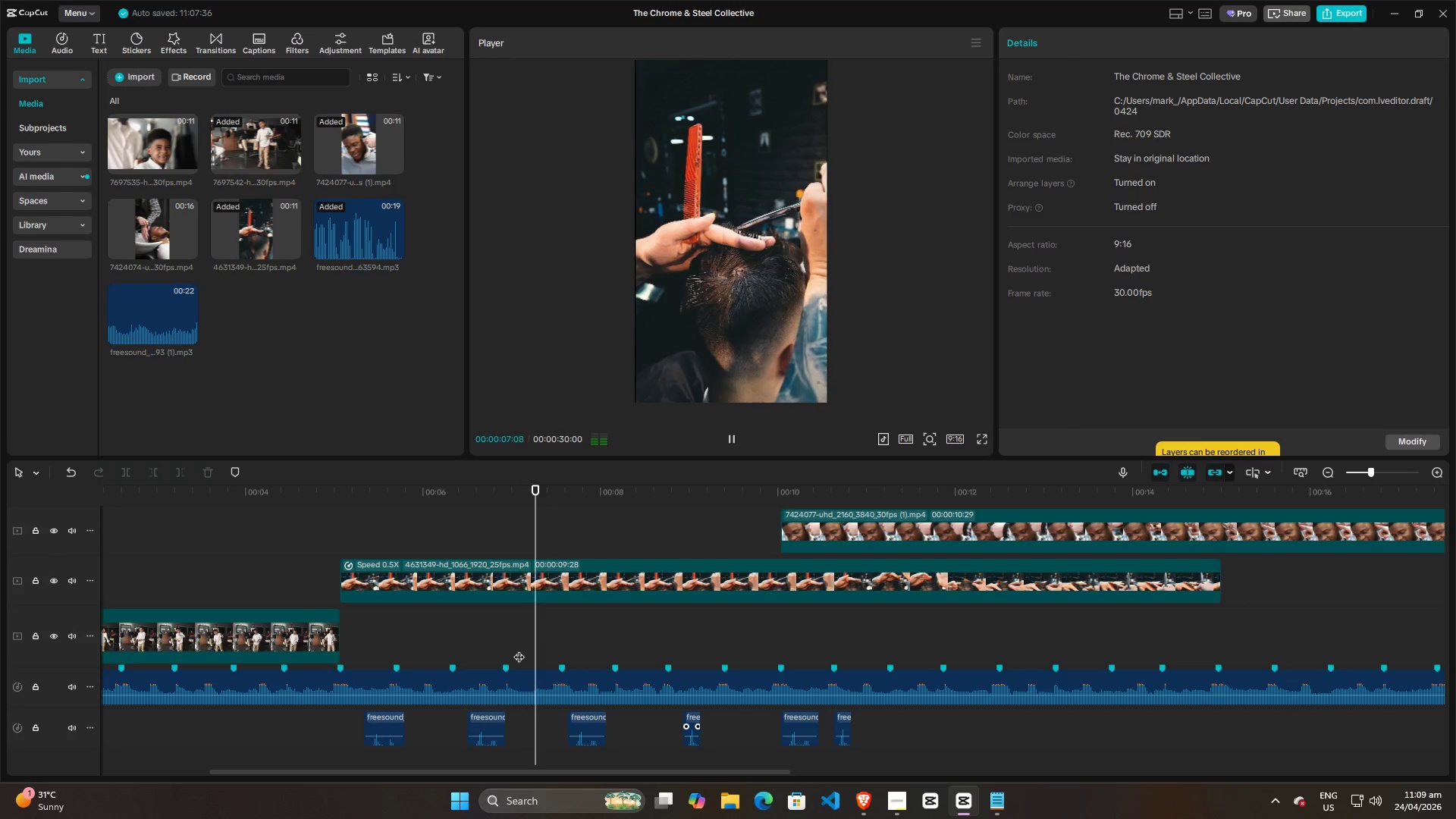 
key(Space)
 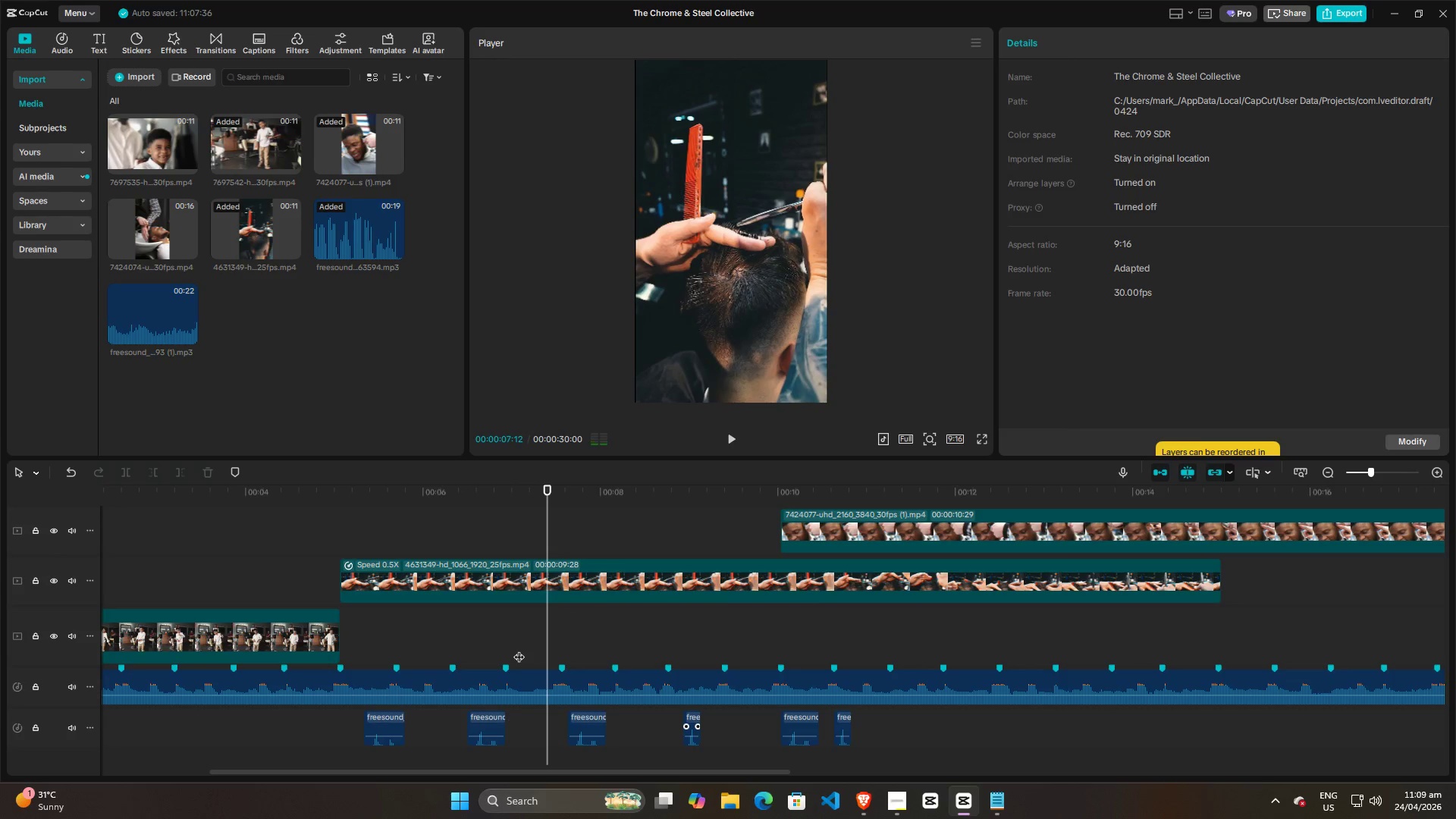 
left_click([519, 649])
 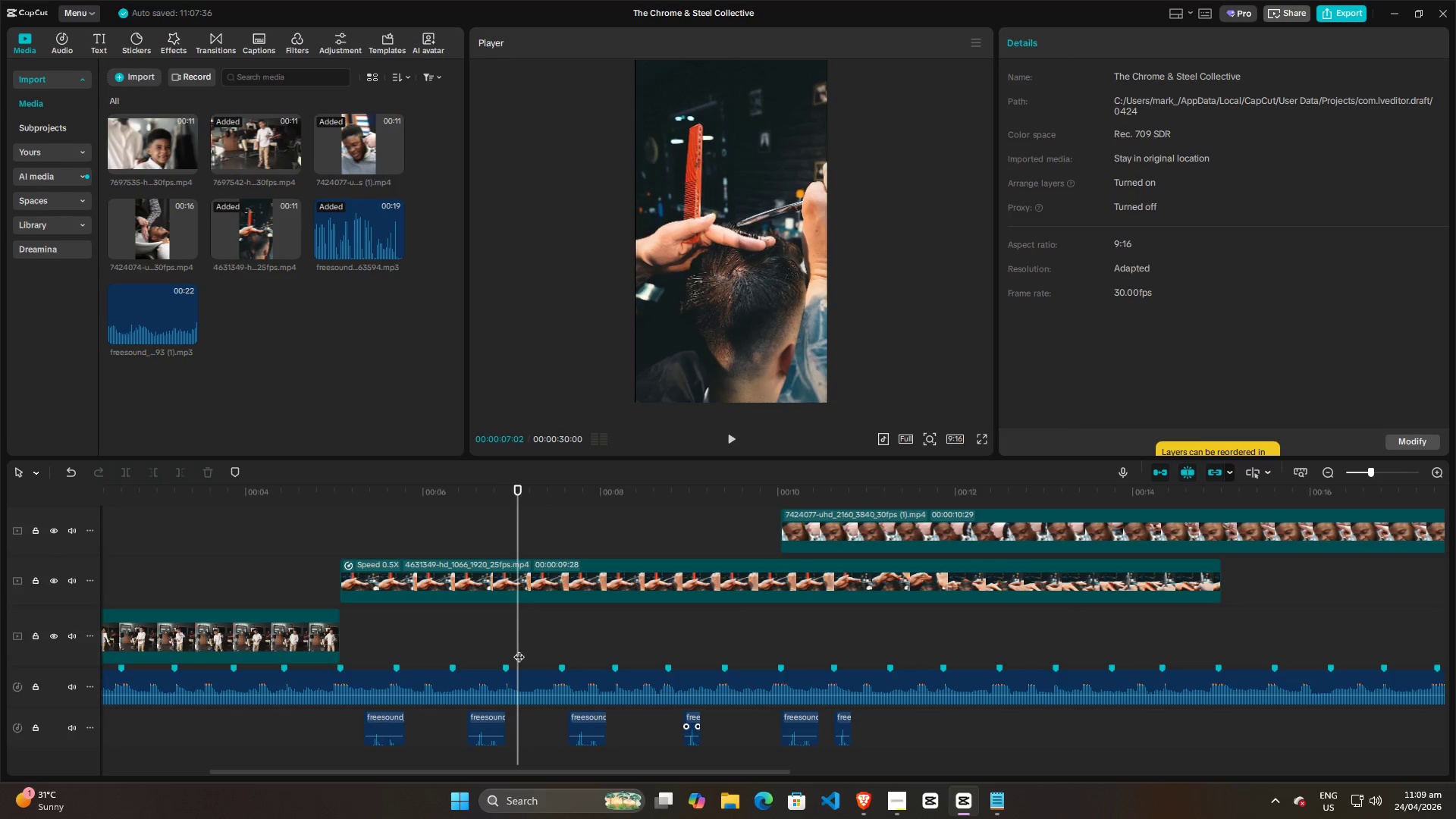 
key(Space)
 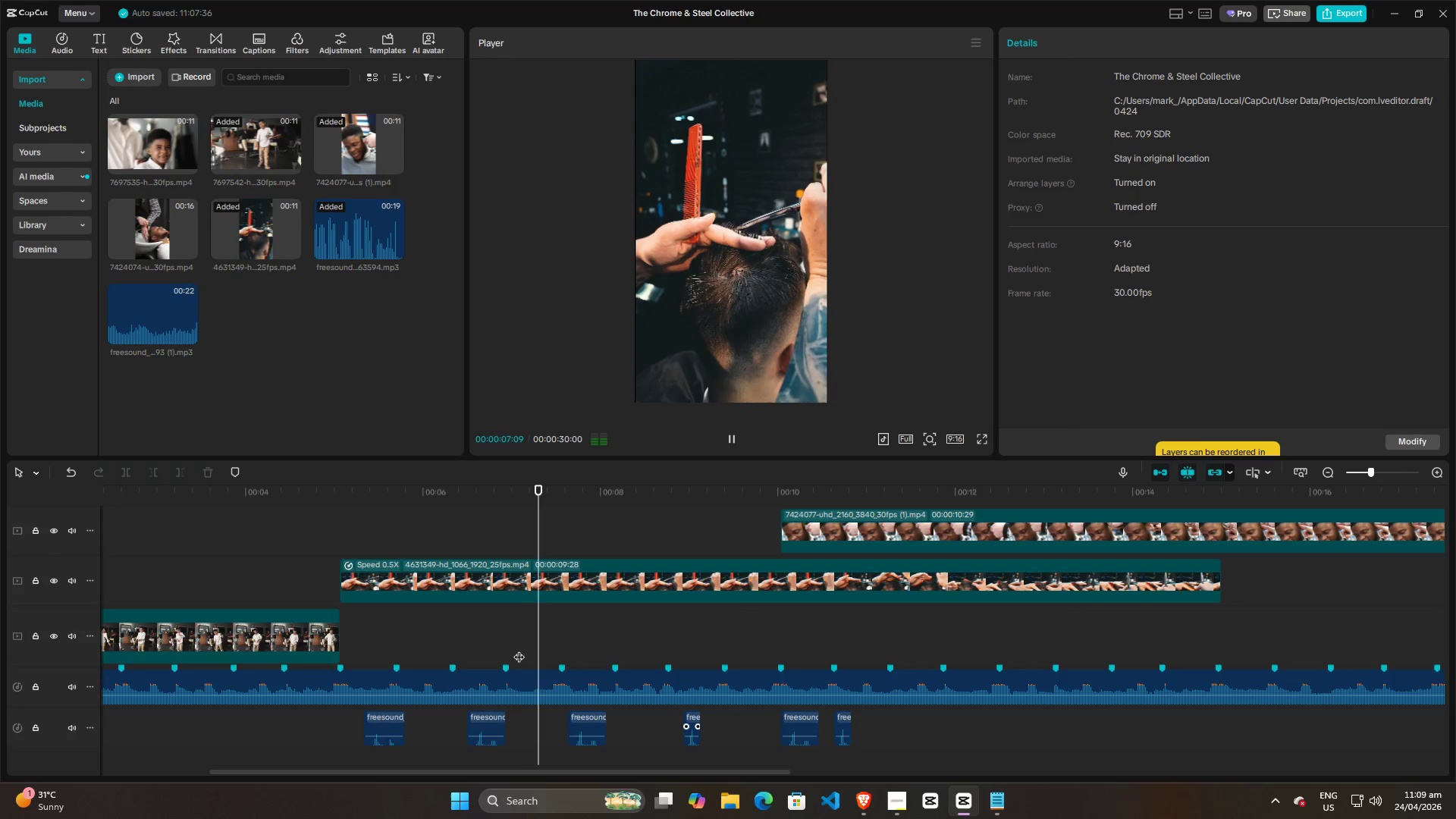 
key(Space)
 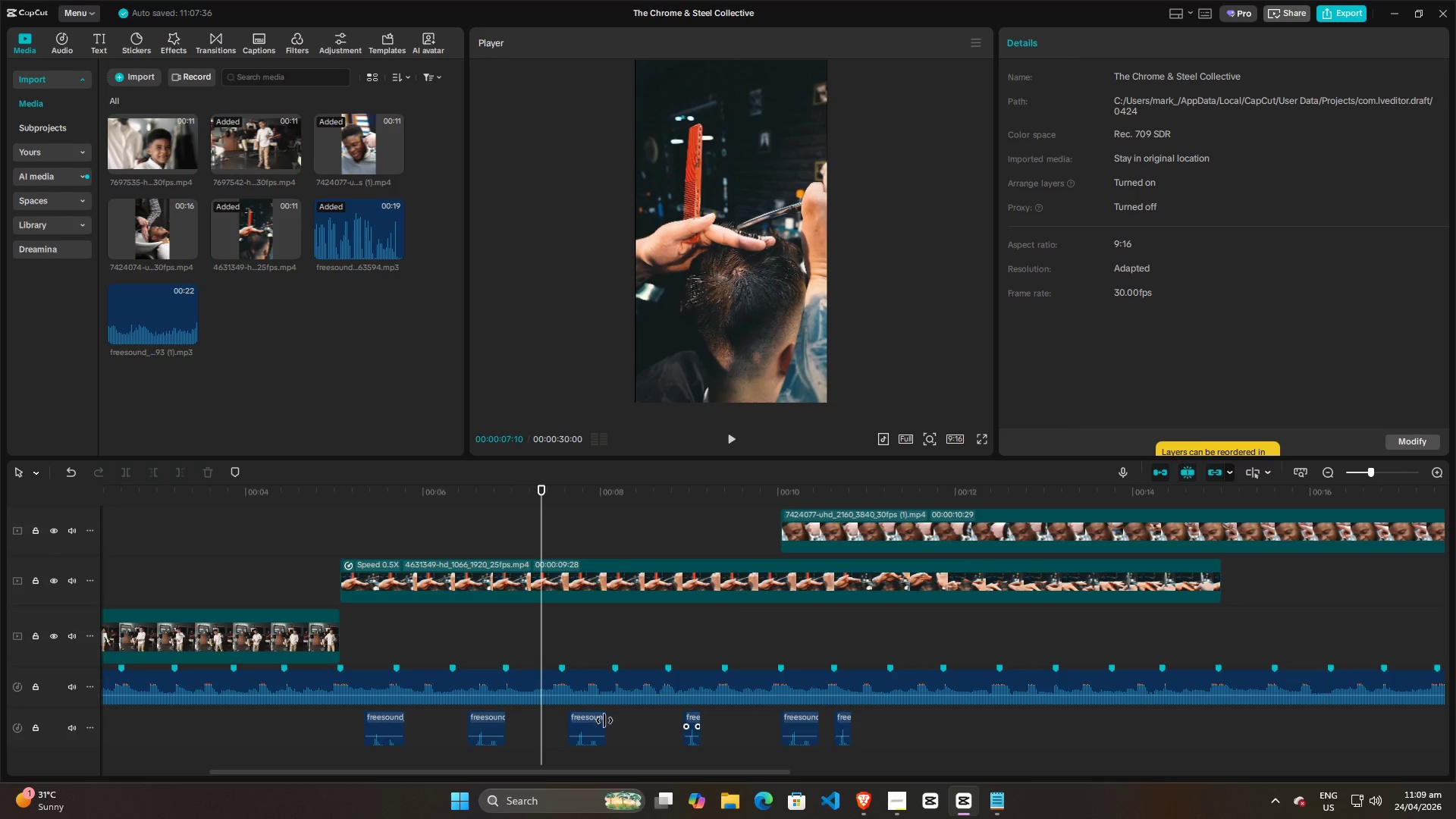 
left_click_drag(start_coordinate=[597, 720], to_coordinate=[562, 717])
 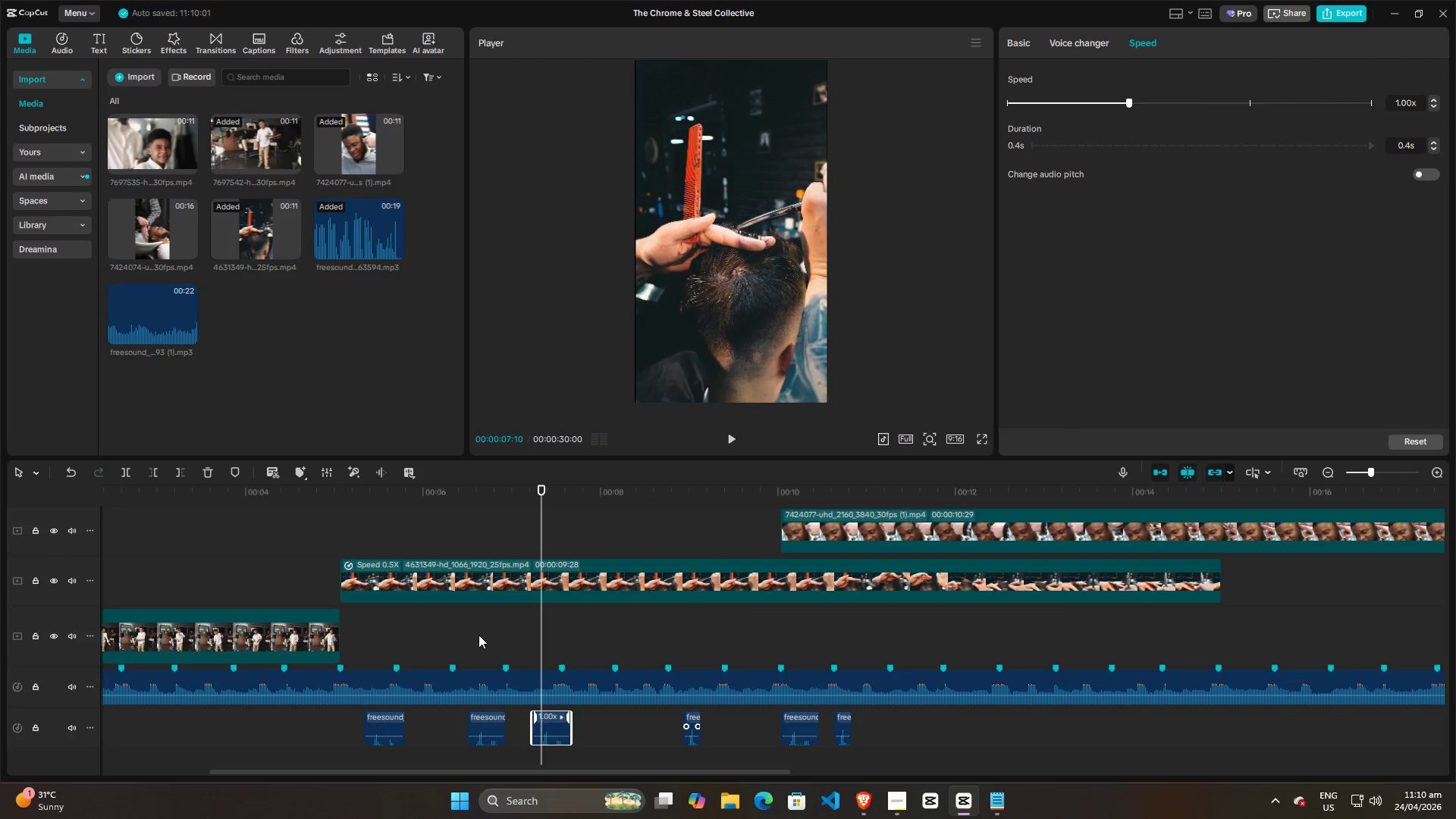 
left_click([425, 635])
 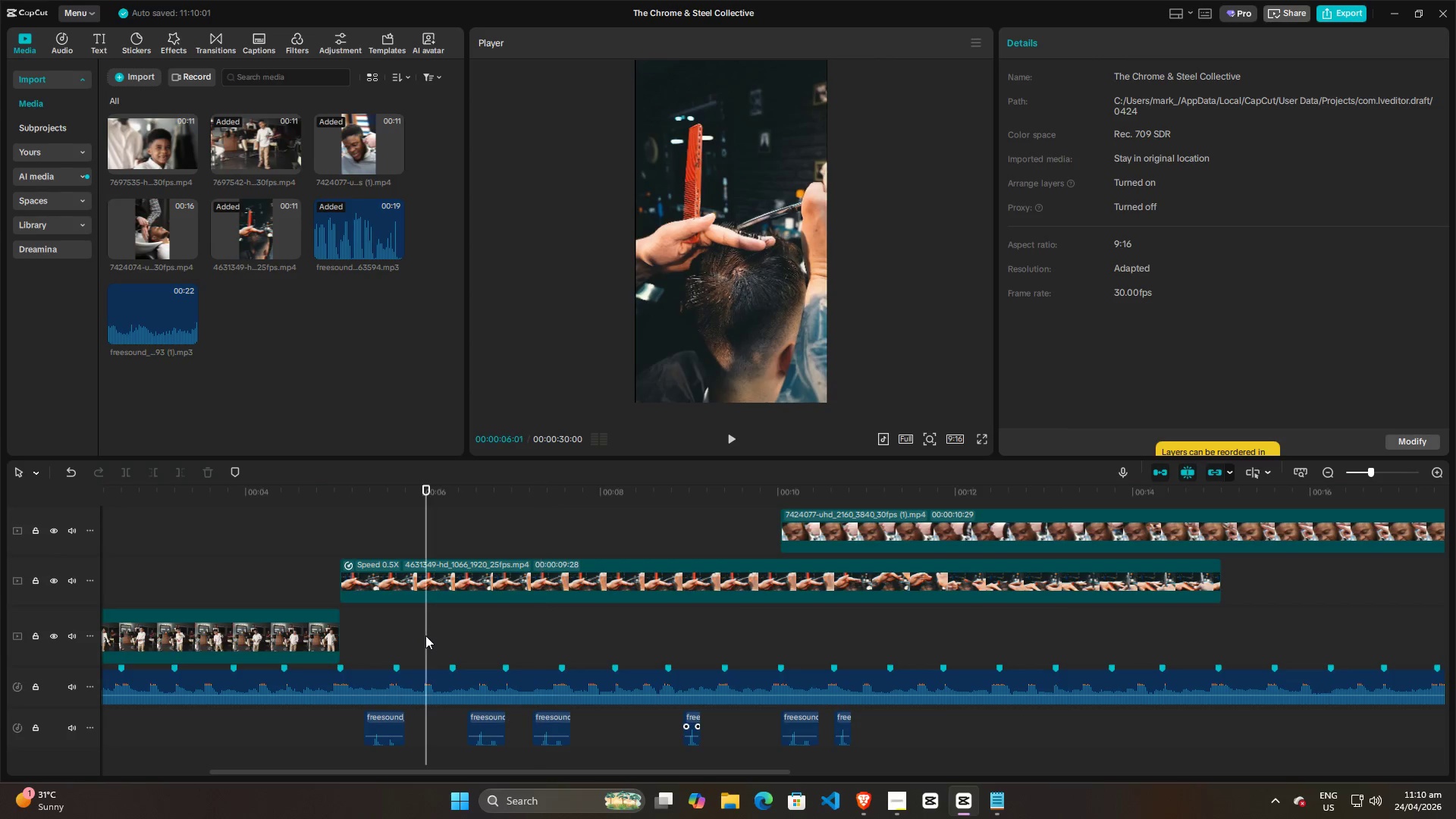 
key(Space)
 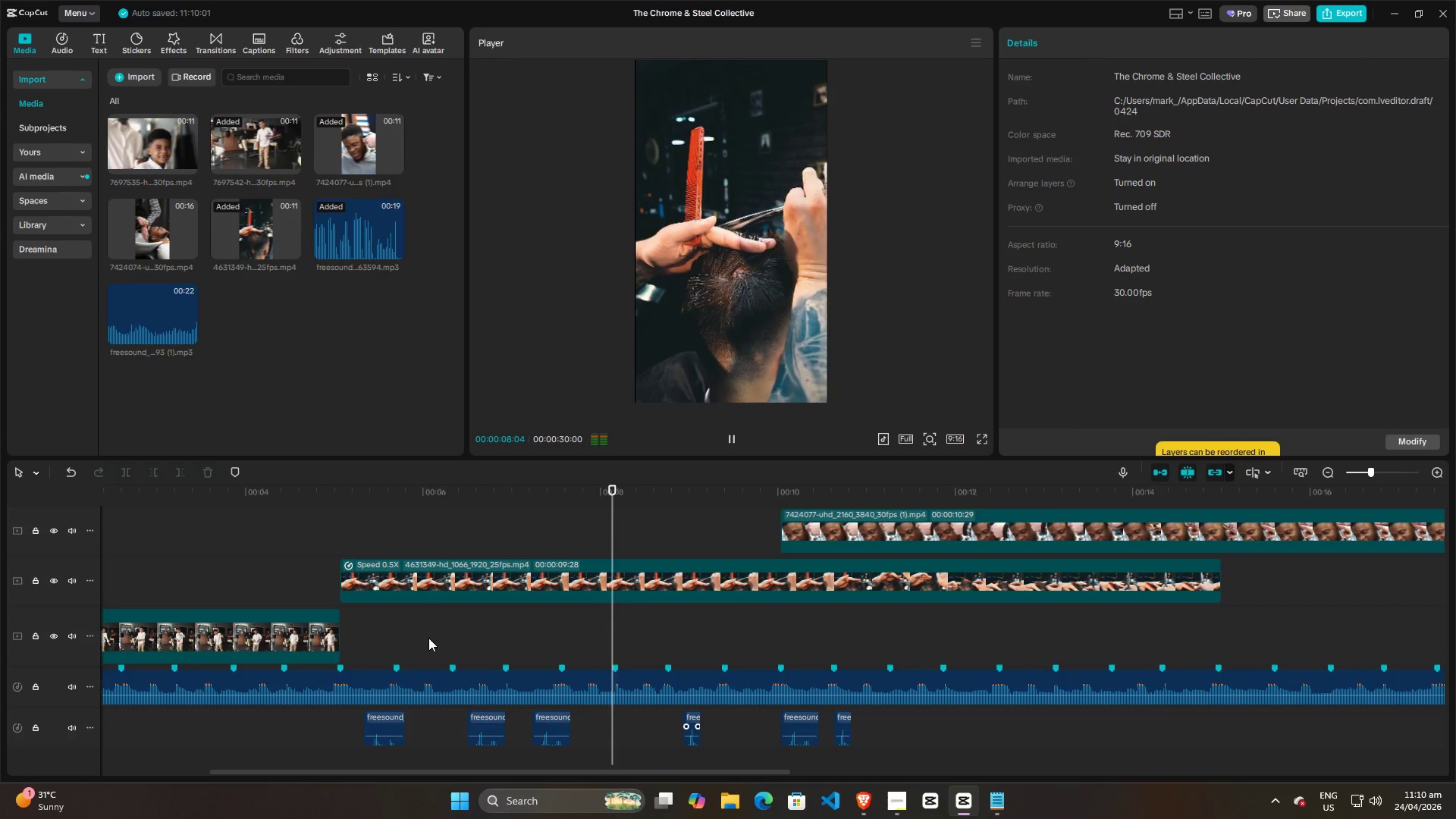 
key(Space)
 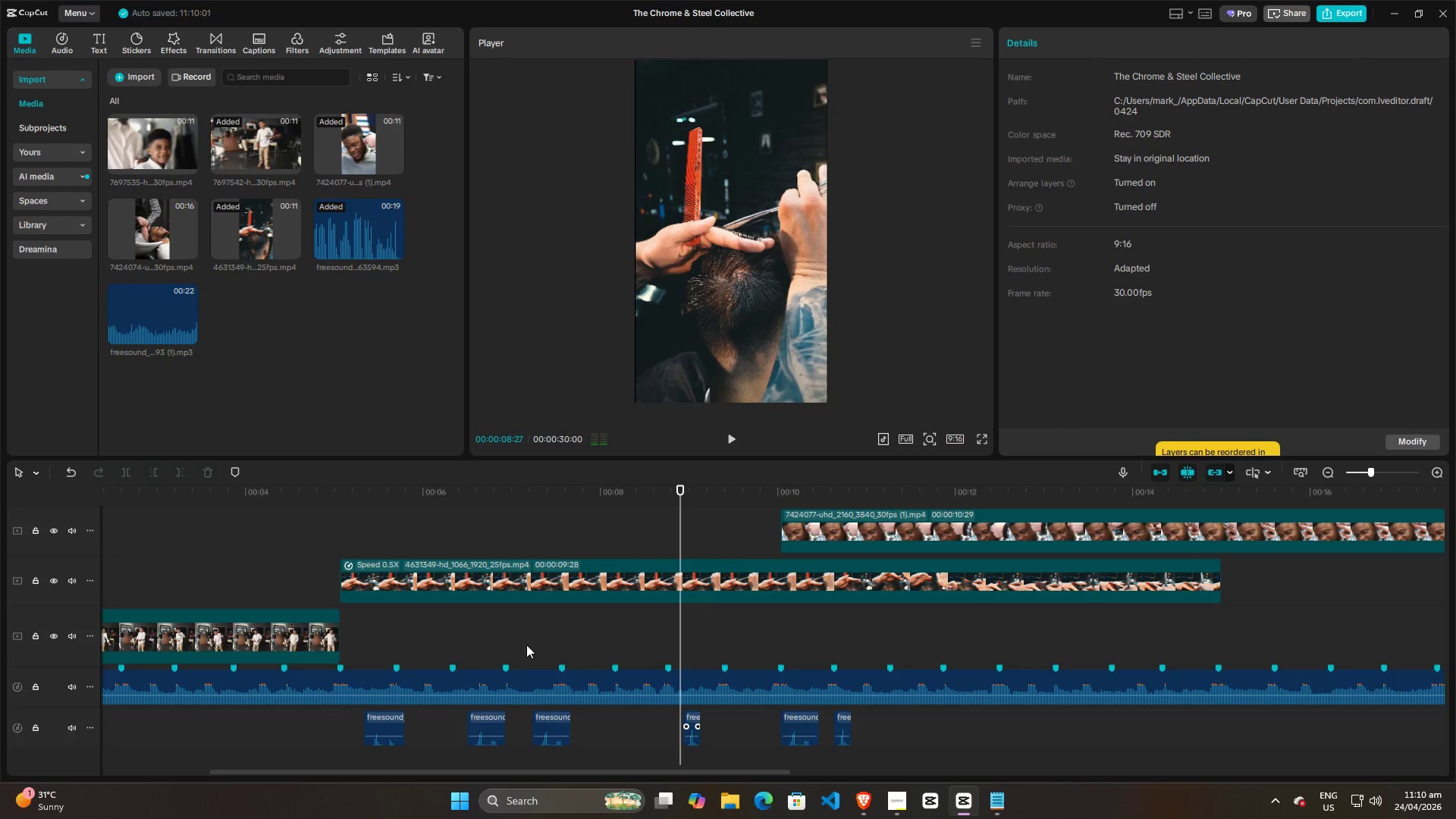 
left_click([526, 645])
 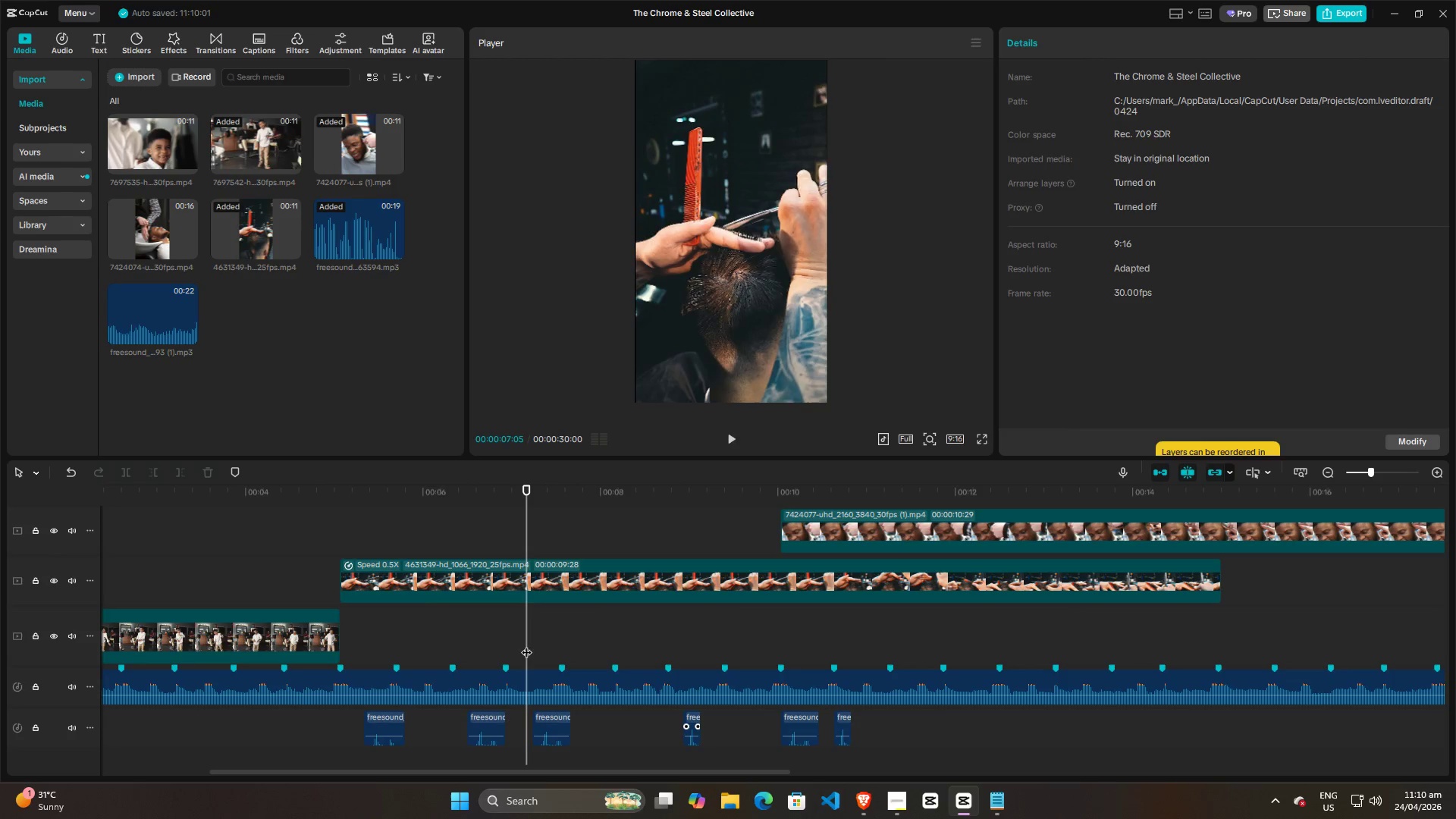 
key(Space)
 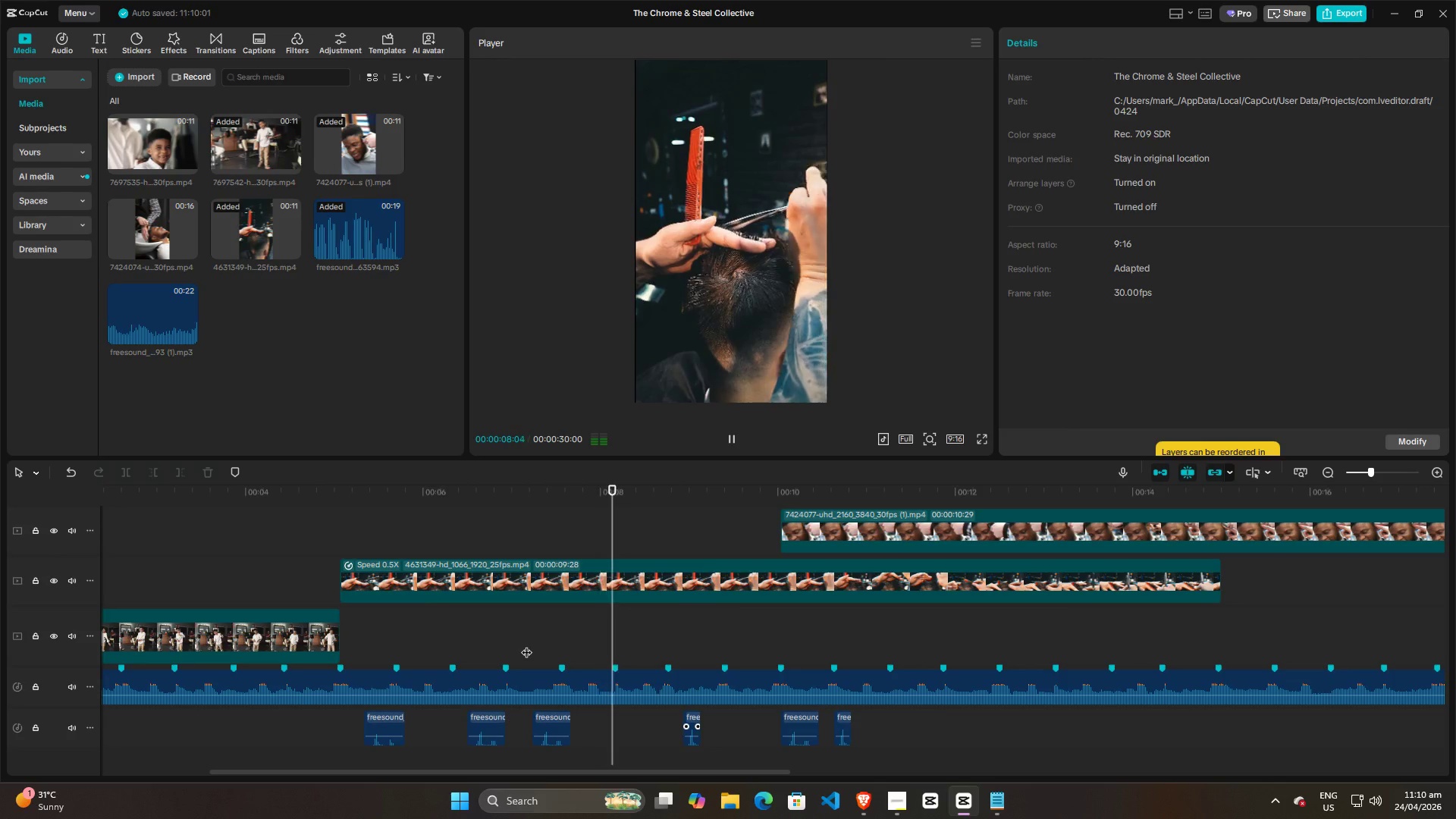 
key(Space)
 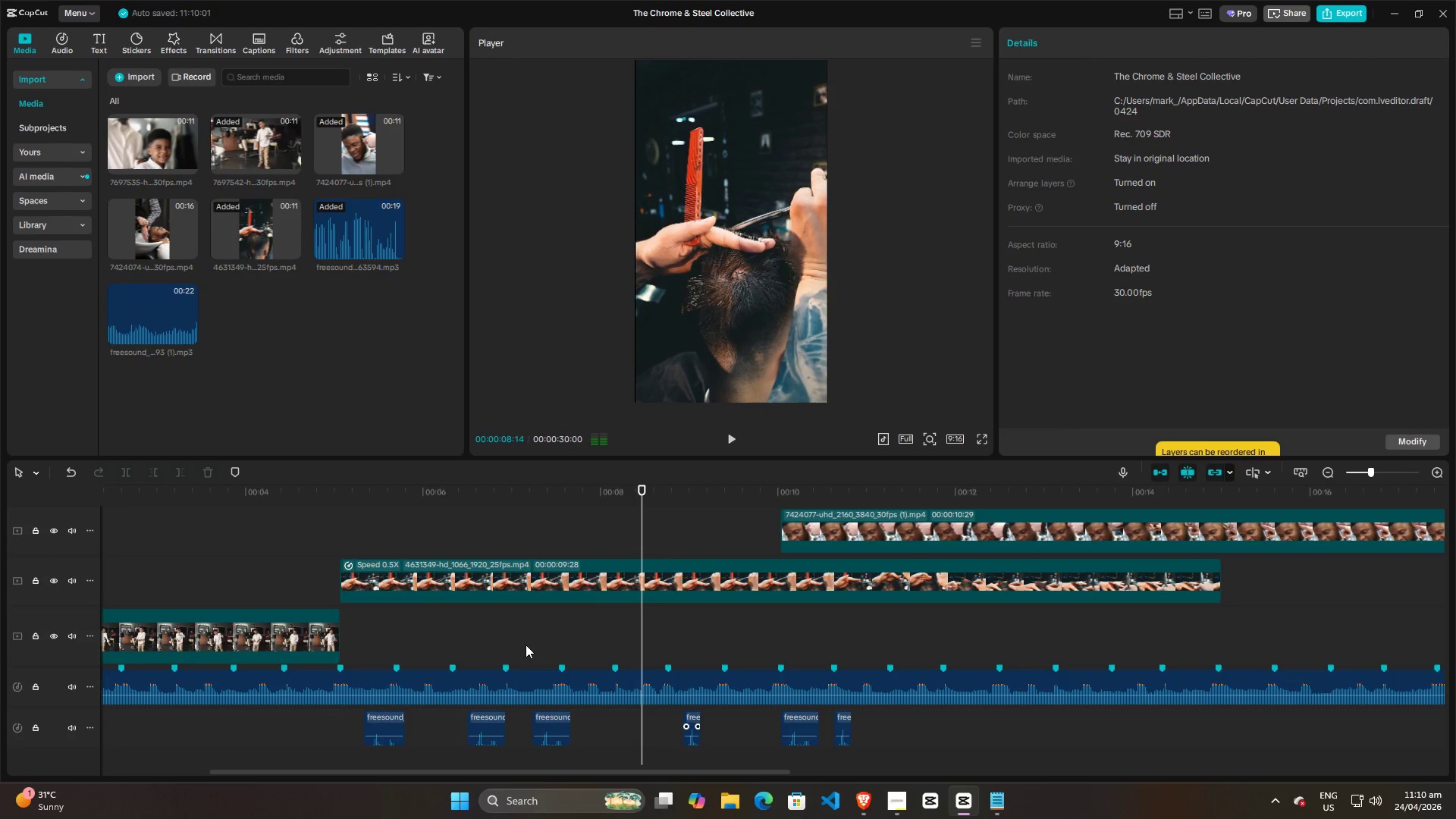 
left_click([523, 645])
 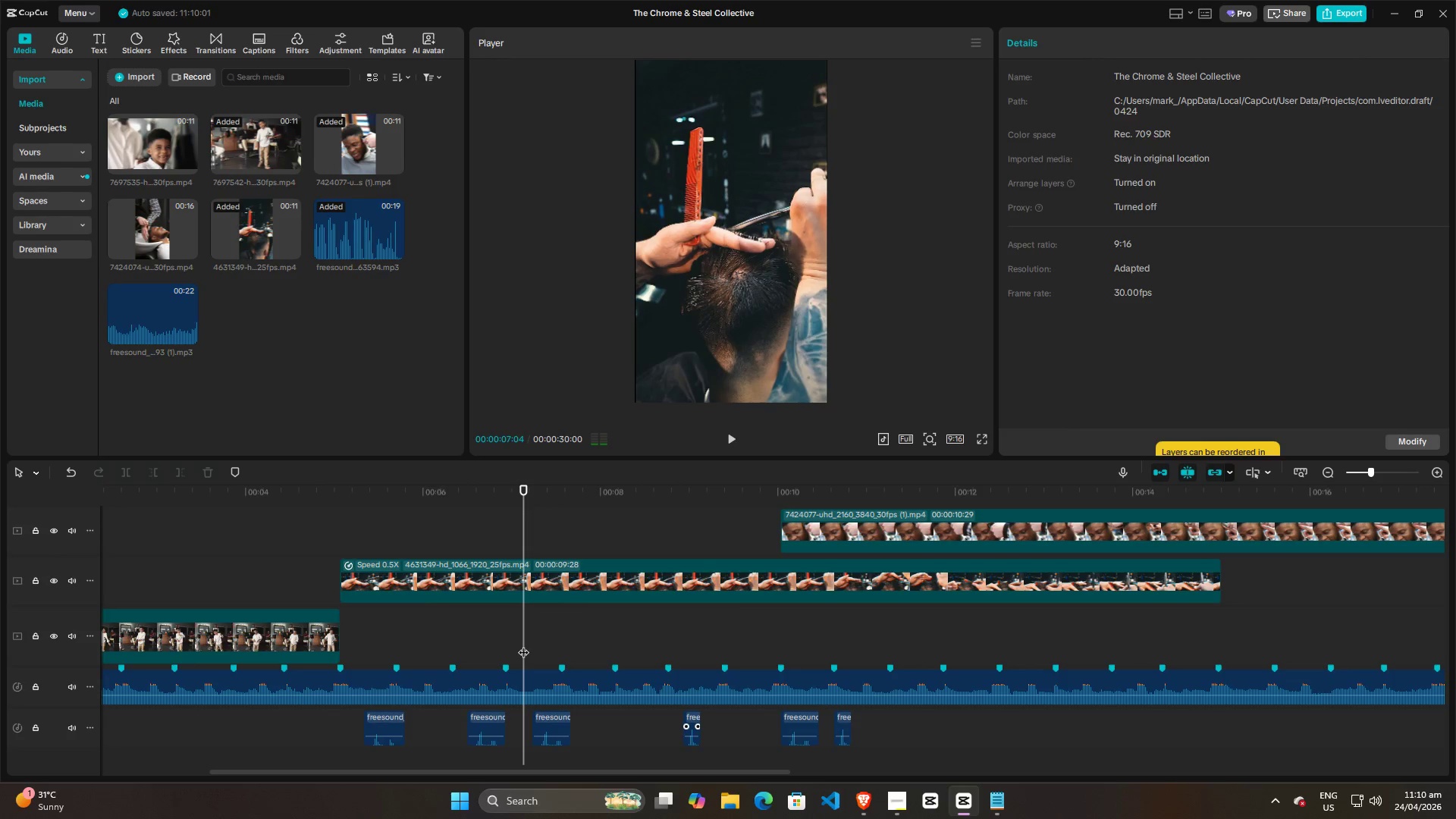 
key(Space)
 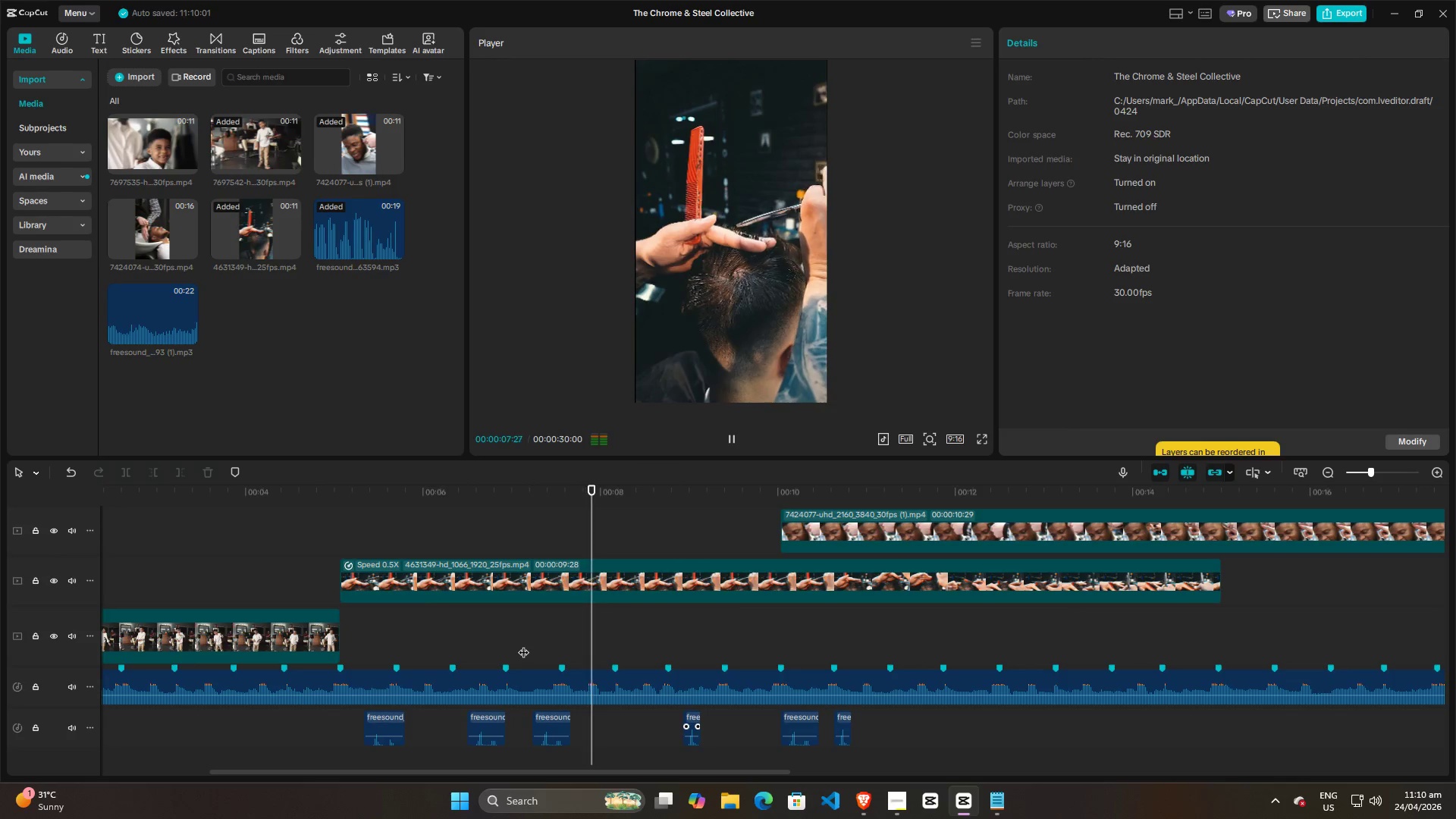 
key(Space)
 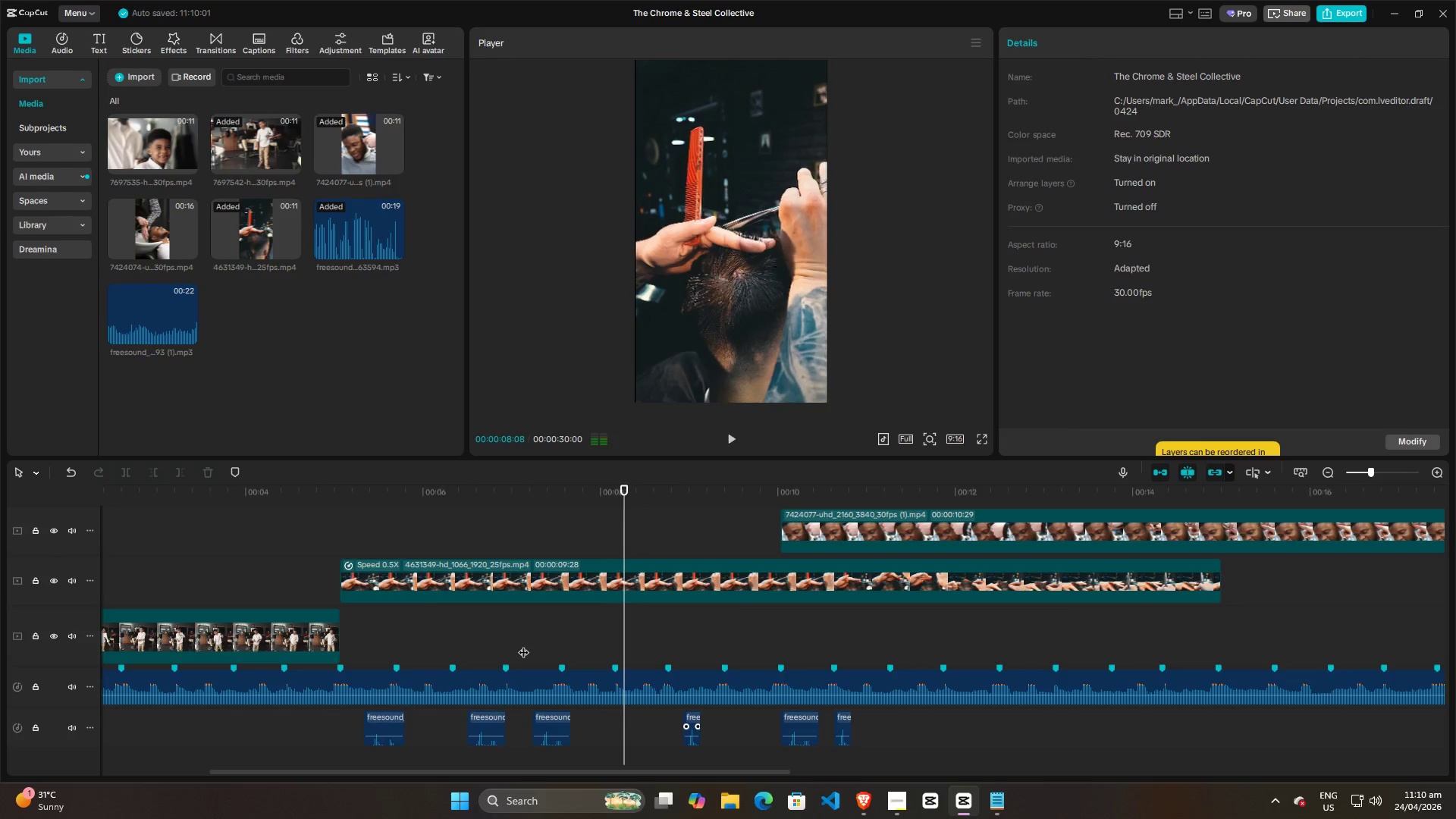 
left_click([523, 645])
 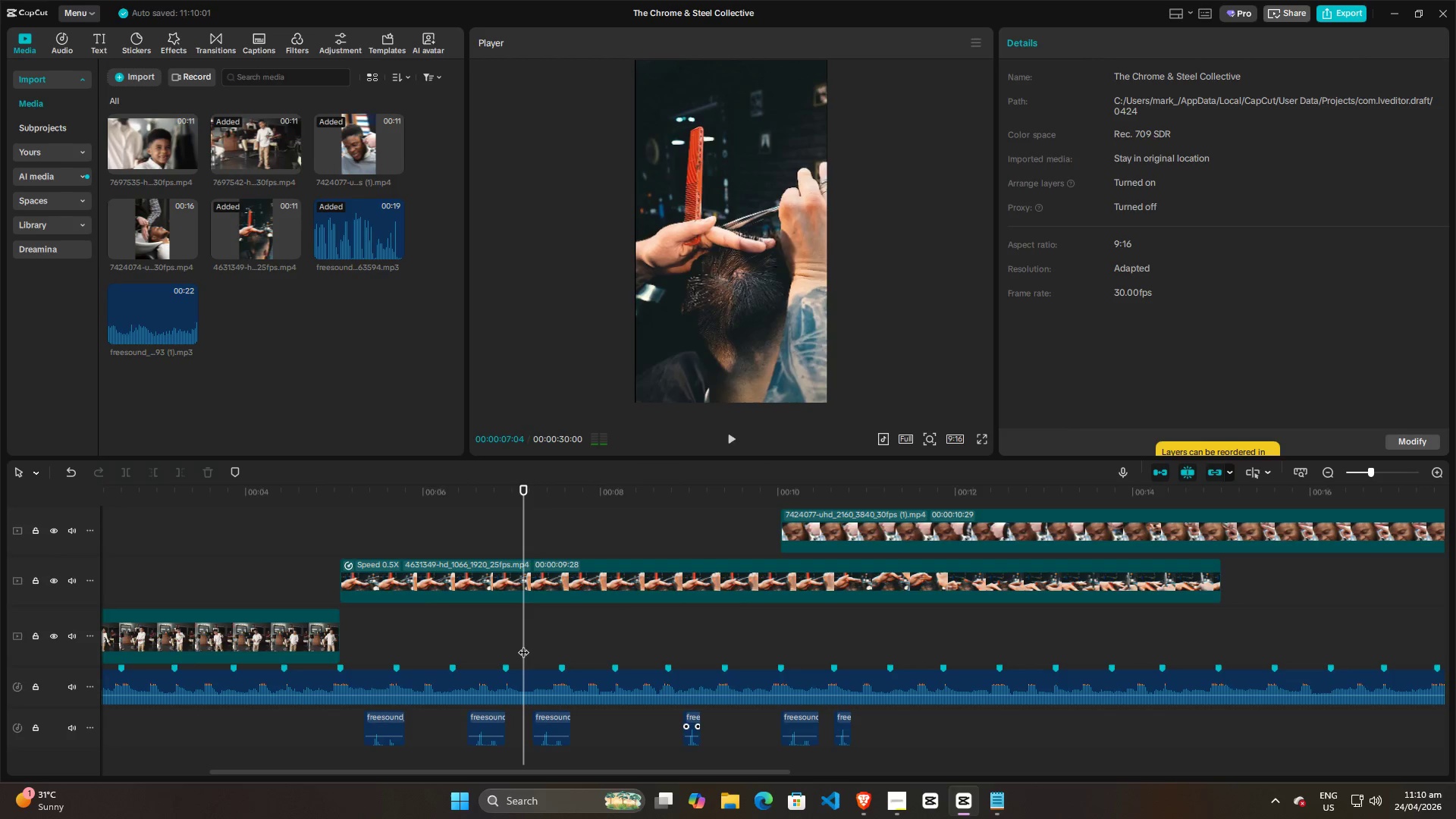 
key(Space)
 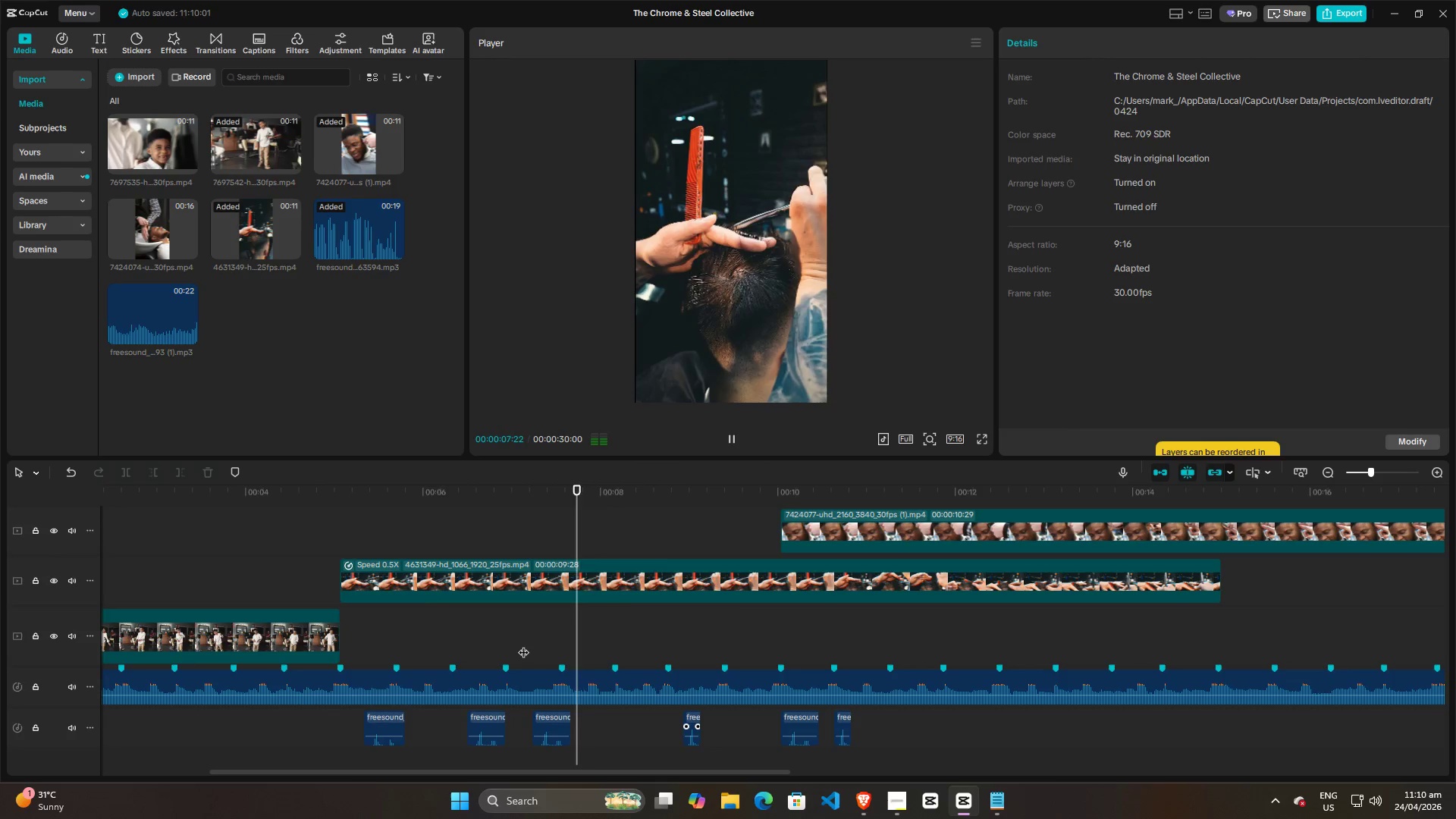 
key(Space)
 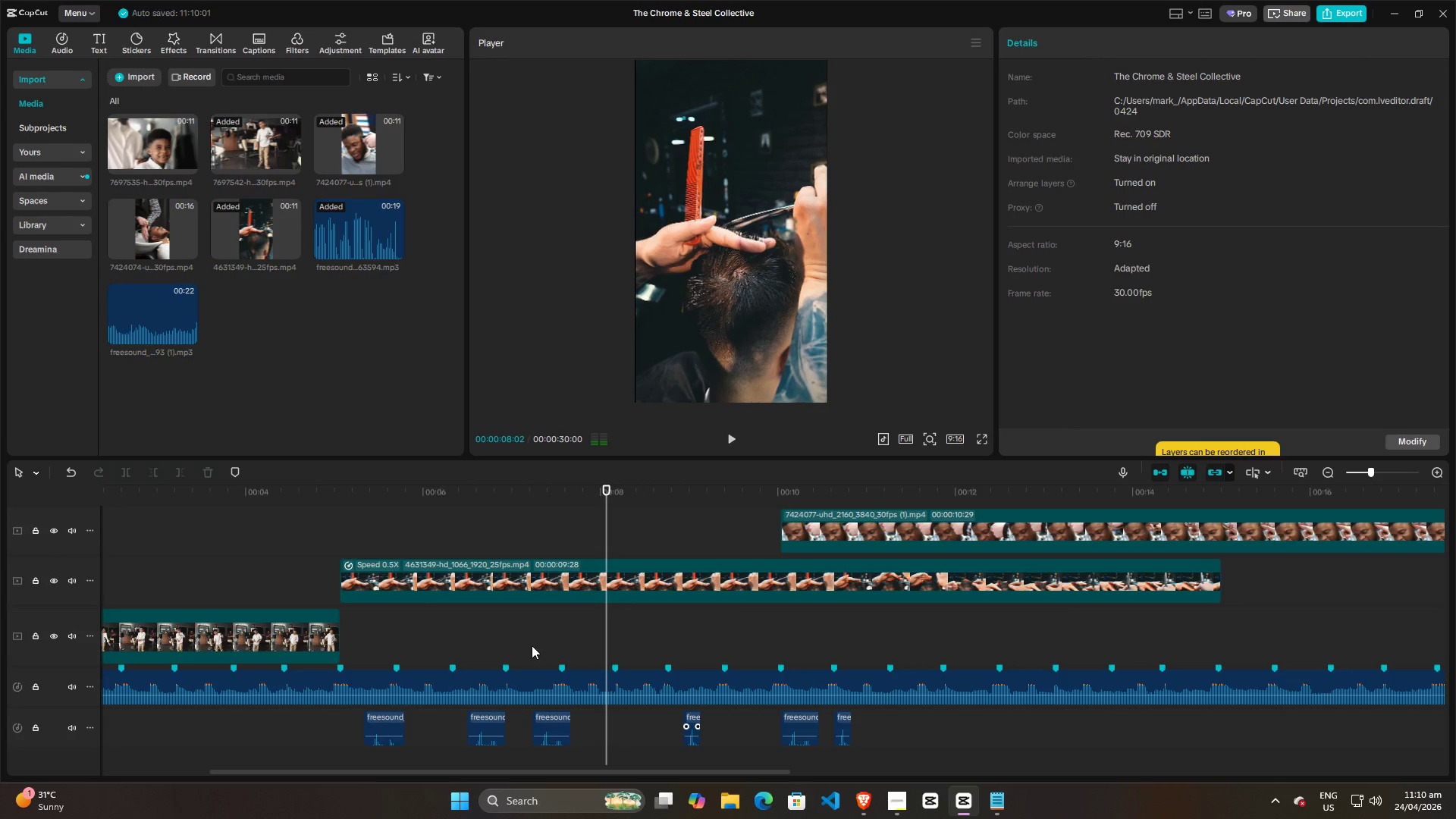 
left_click([530, 647])
 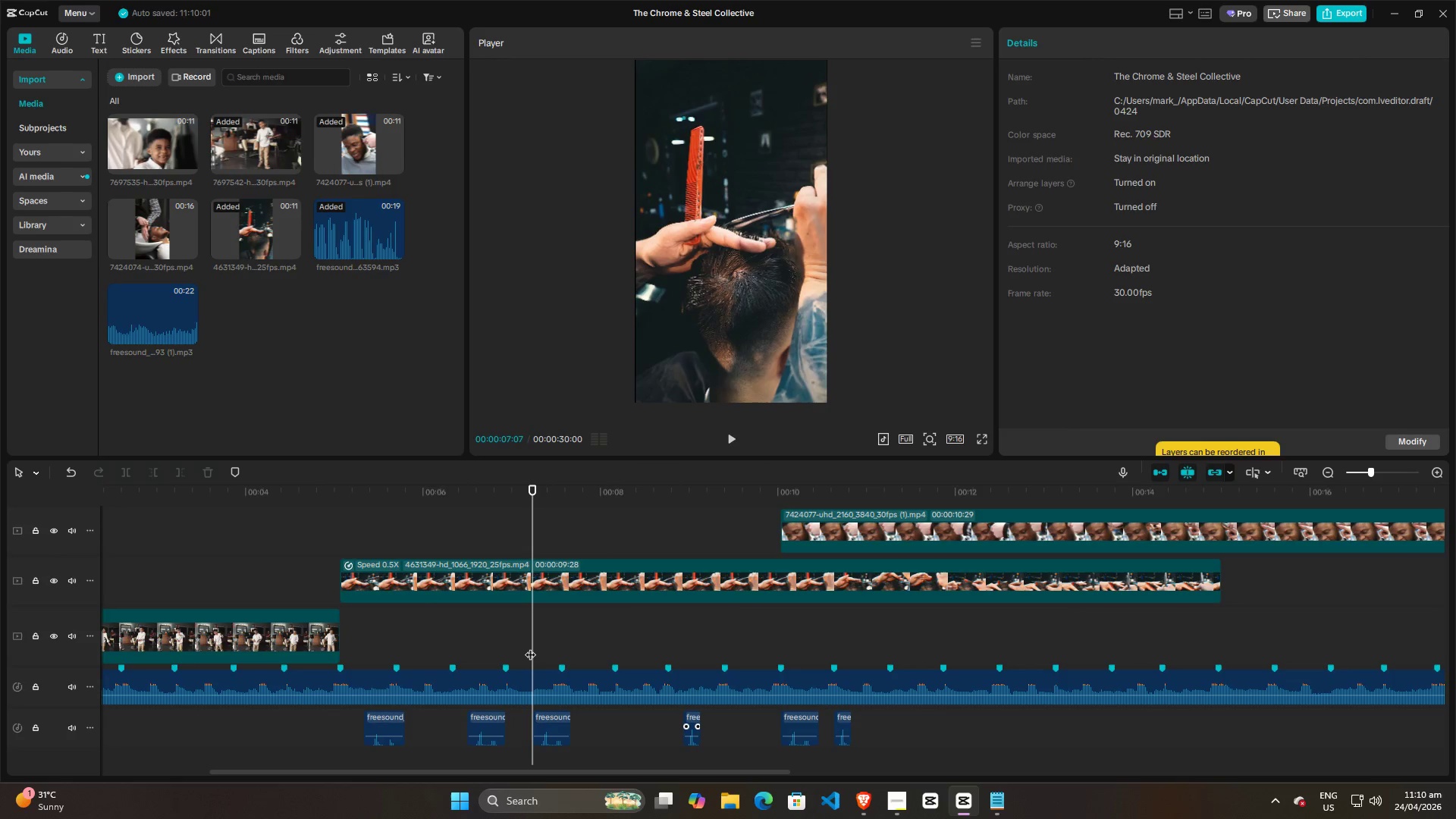 
key(Space)
 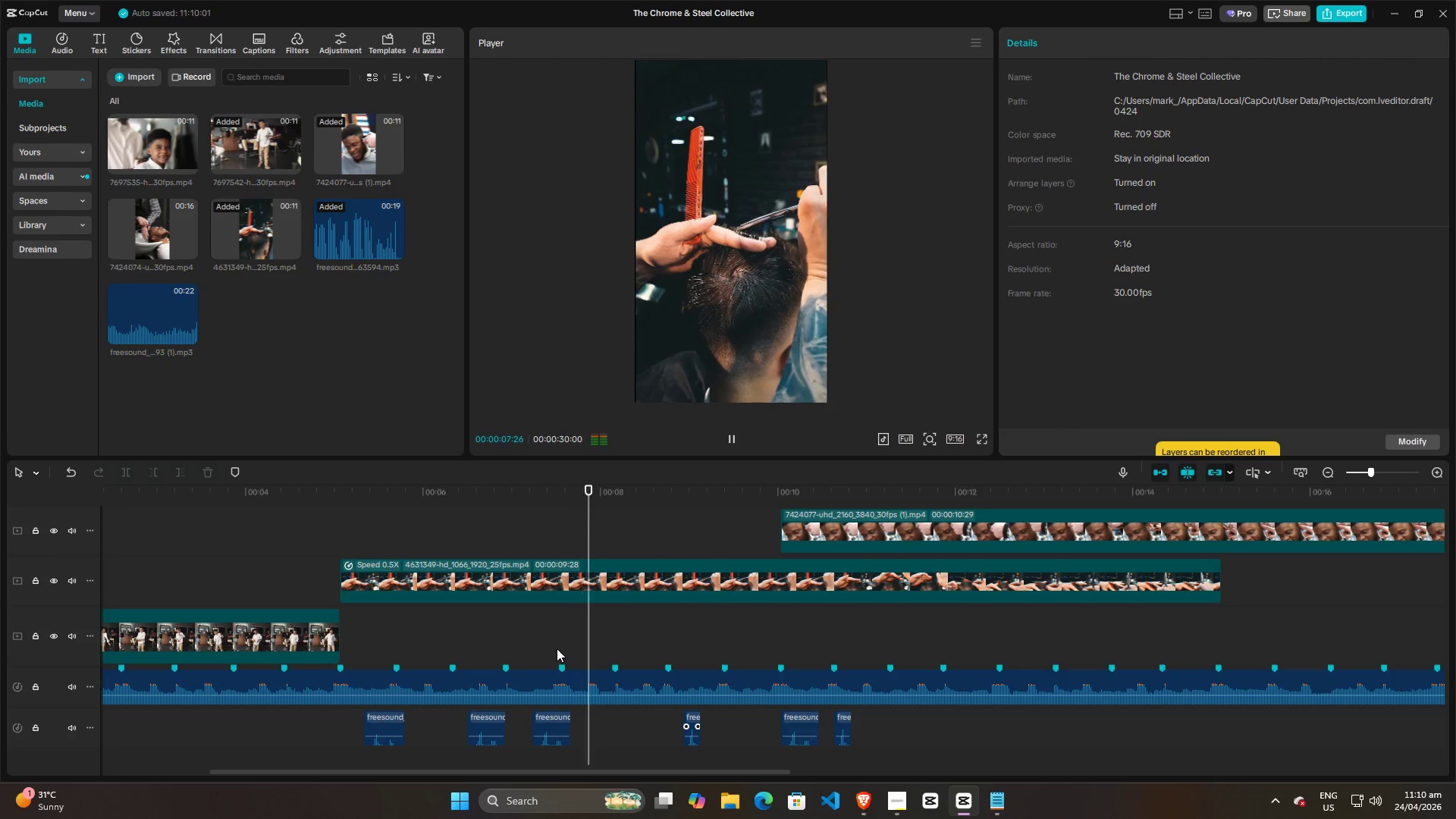 
key(Space)
 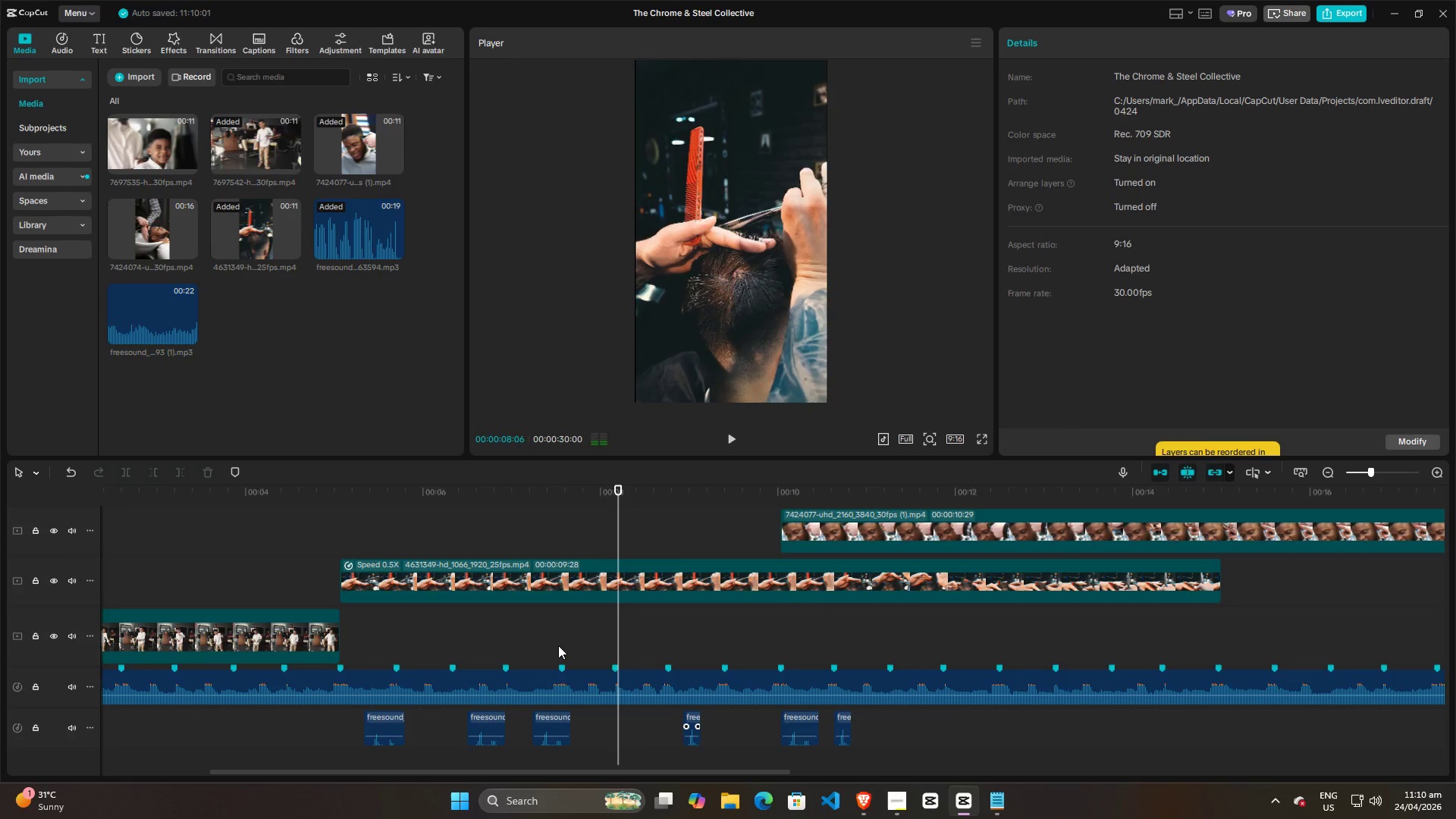 
left_click([558, 645])
 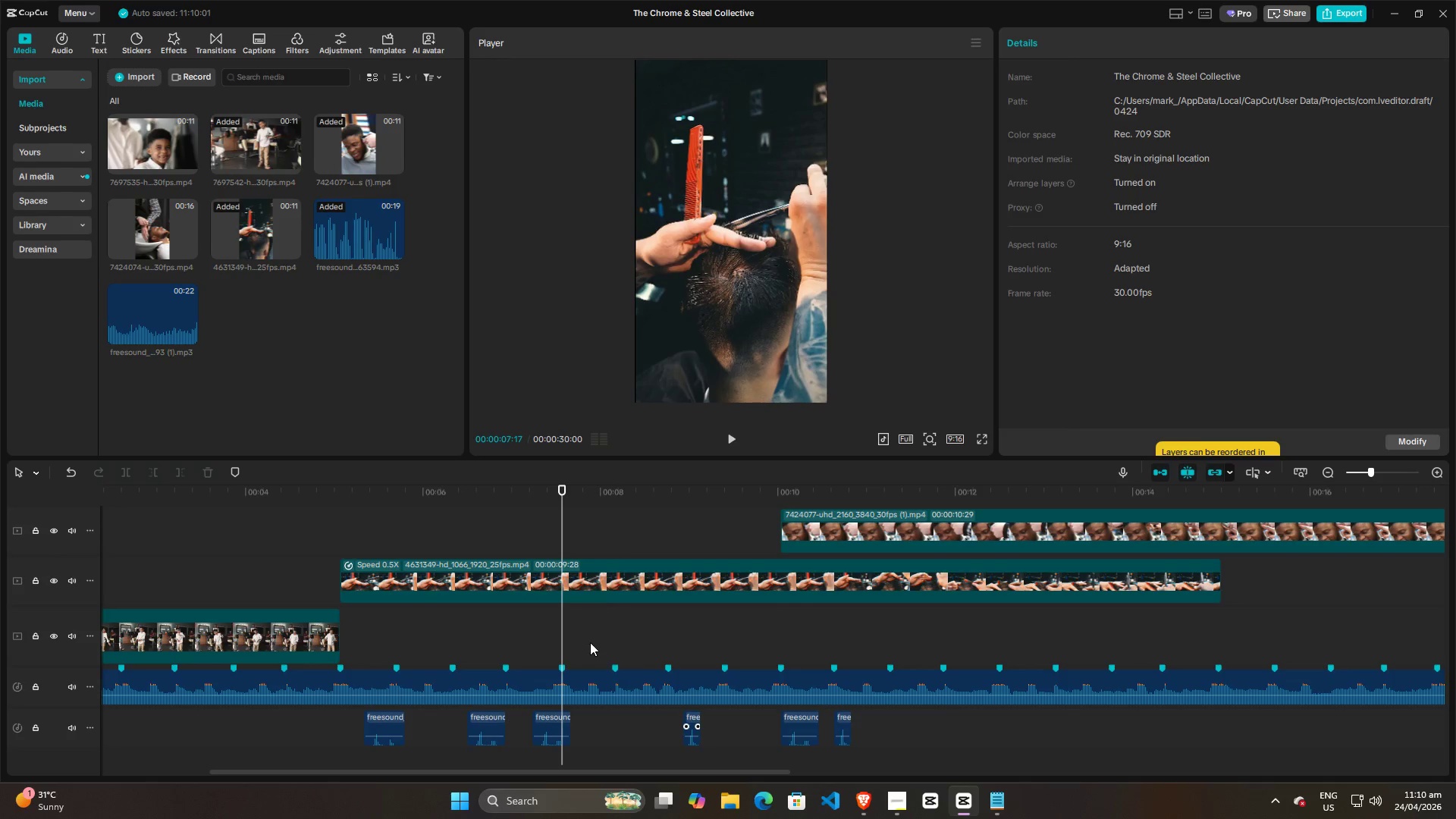 
key(Space)
 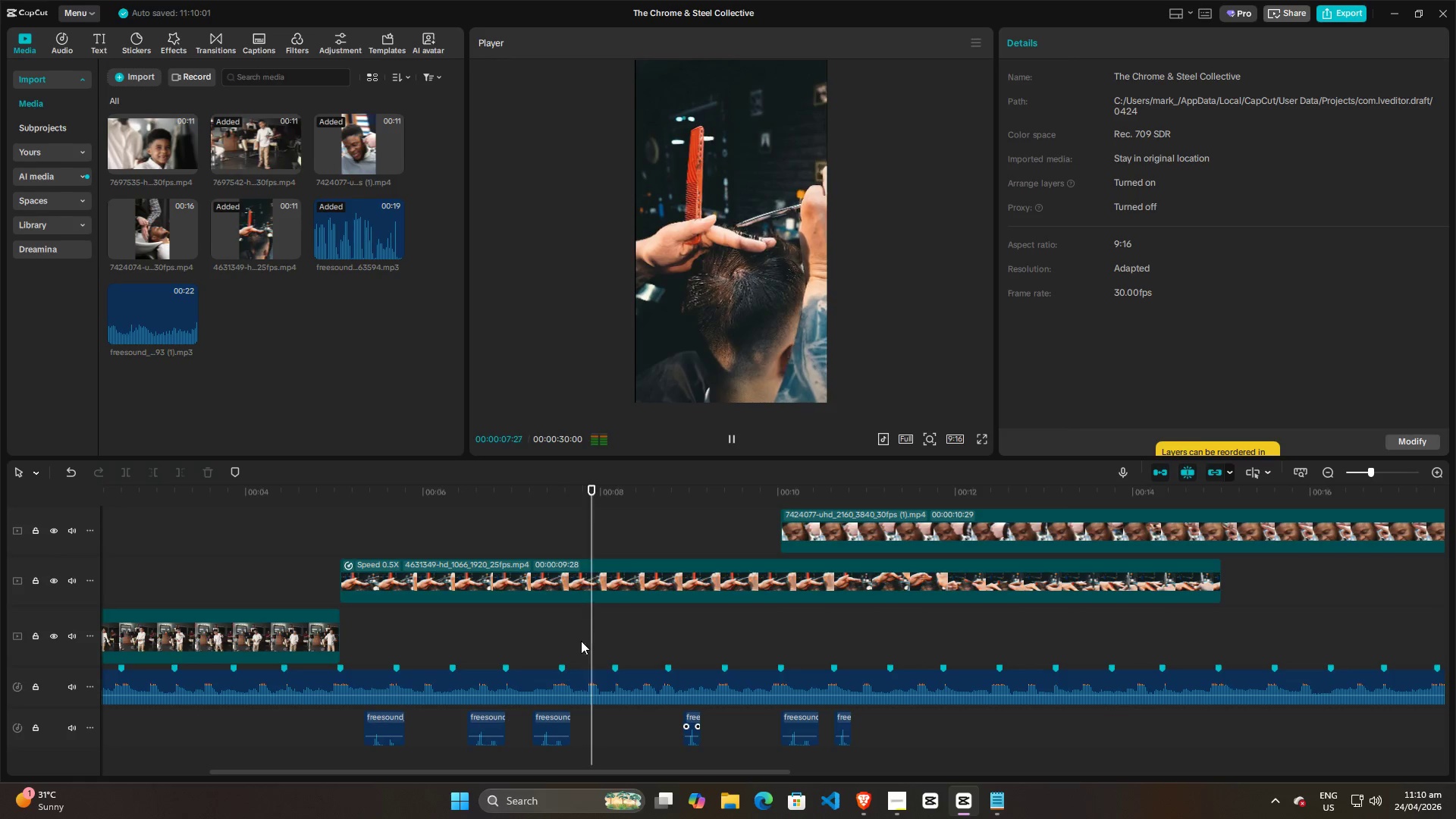 
key(Space)
 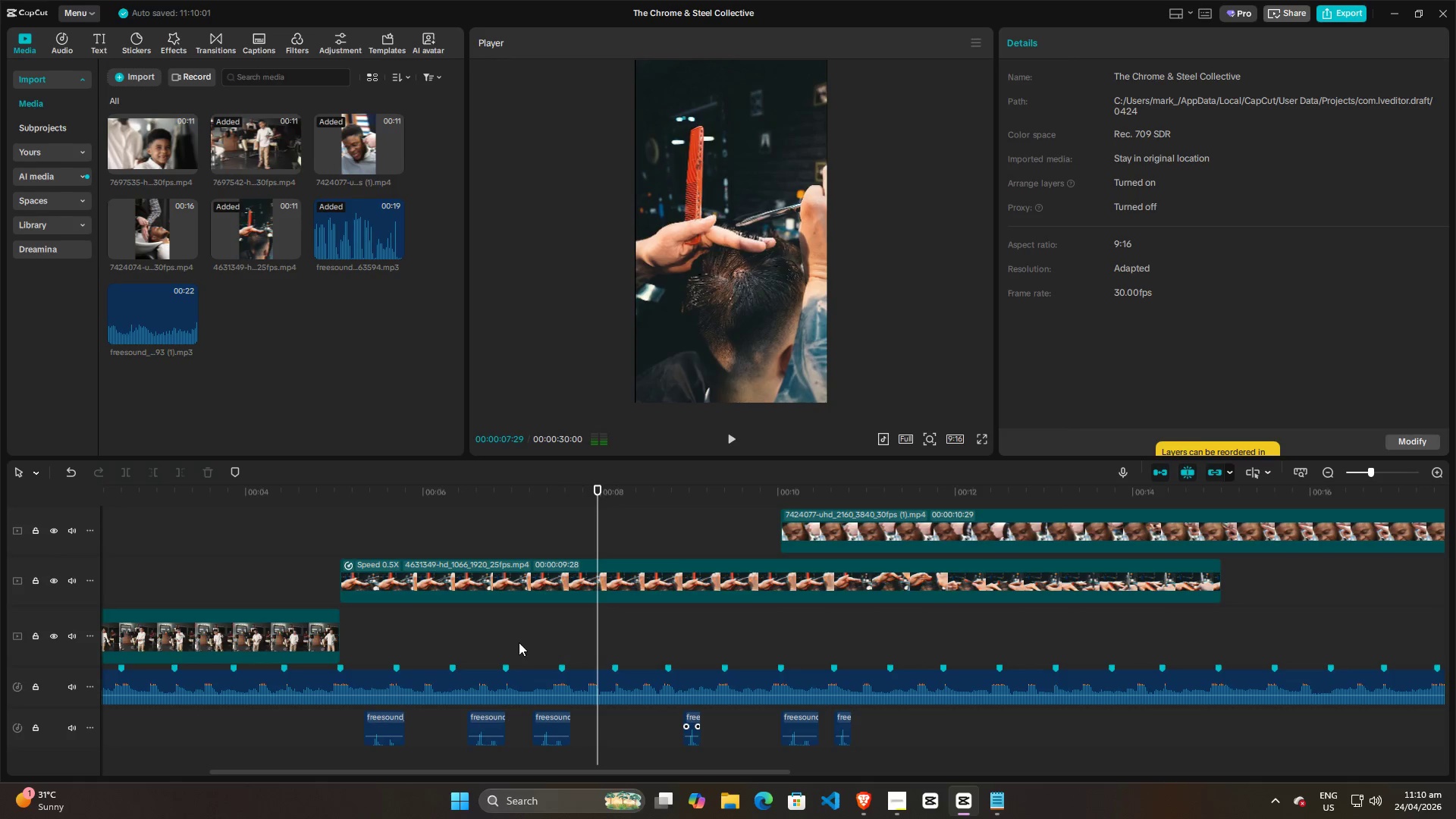 
left_click([517, 642])
 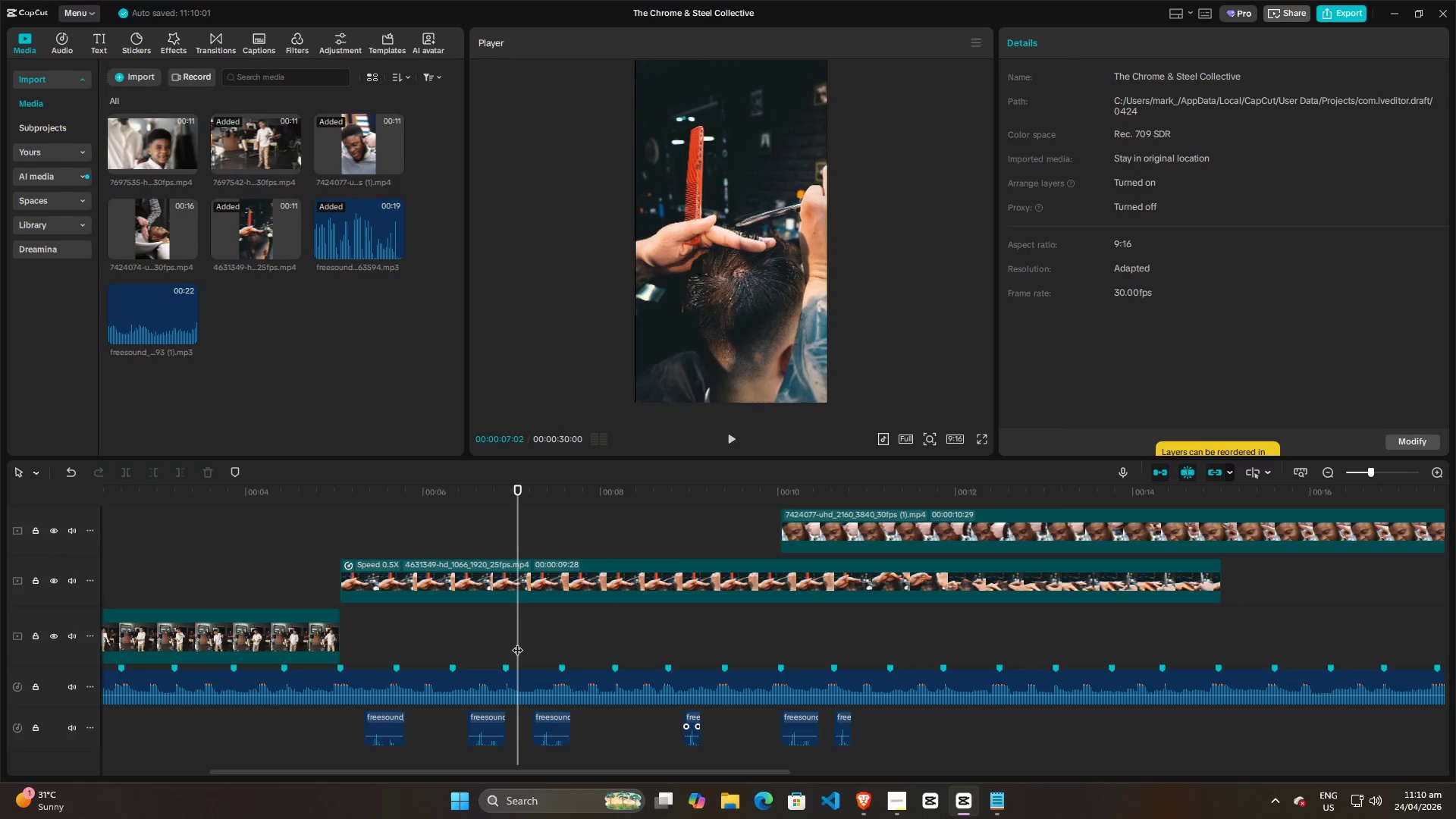 
key(Space)
 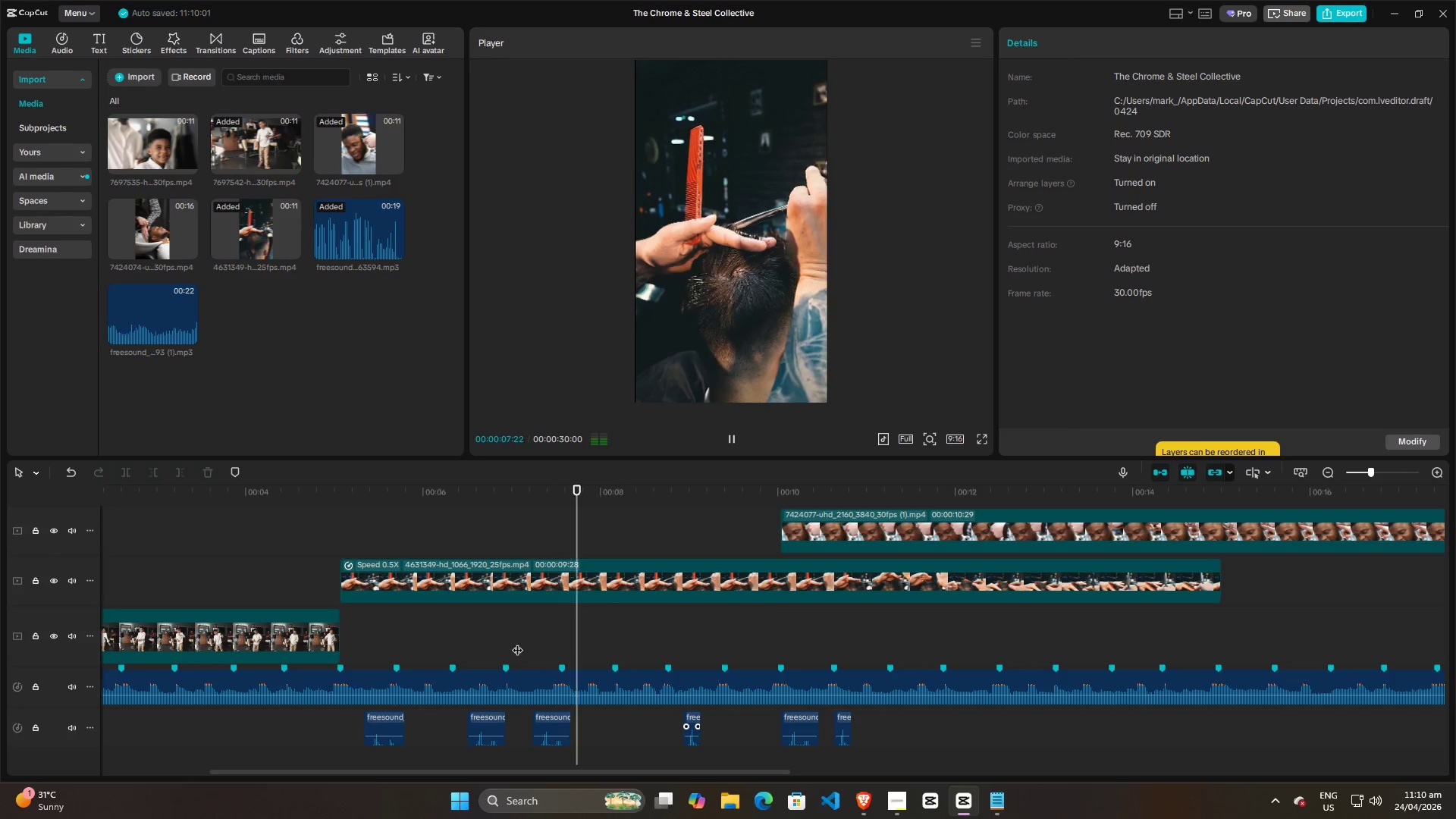 
key(Space)
 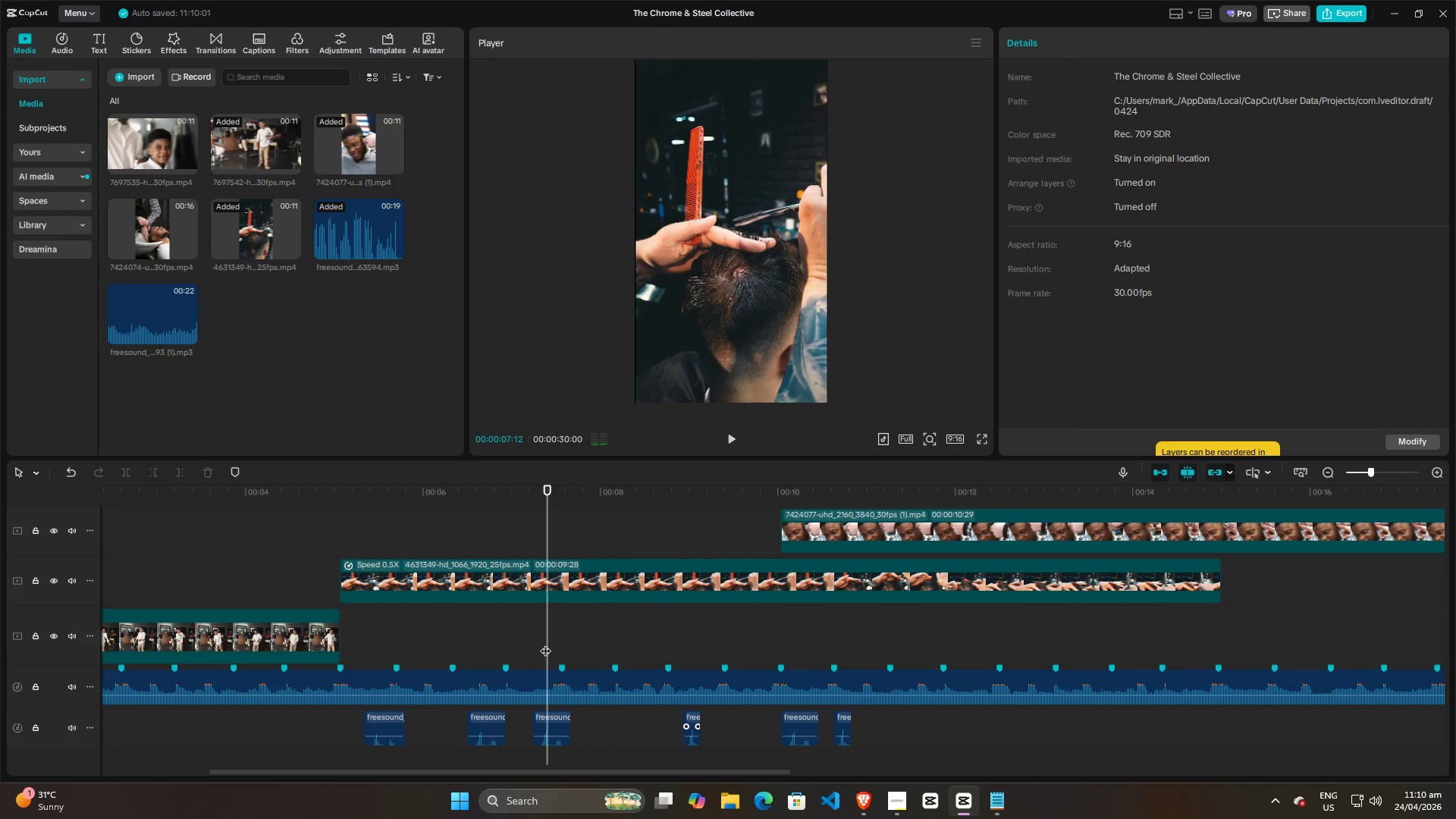 
double_click([539, 643])
 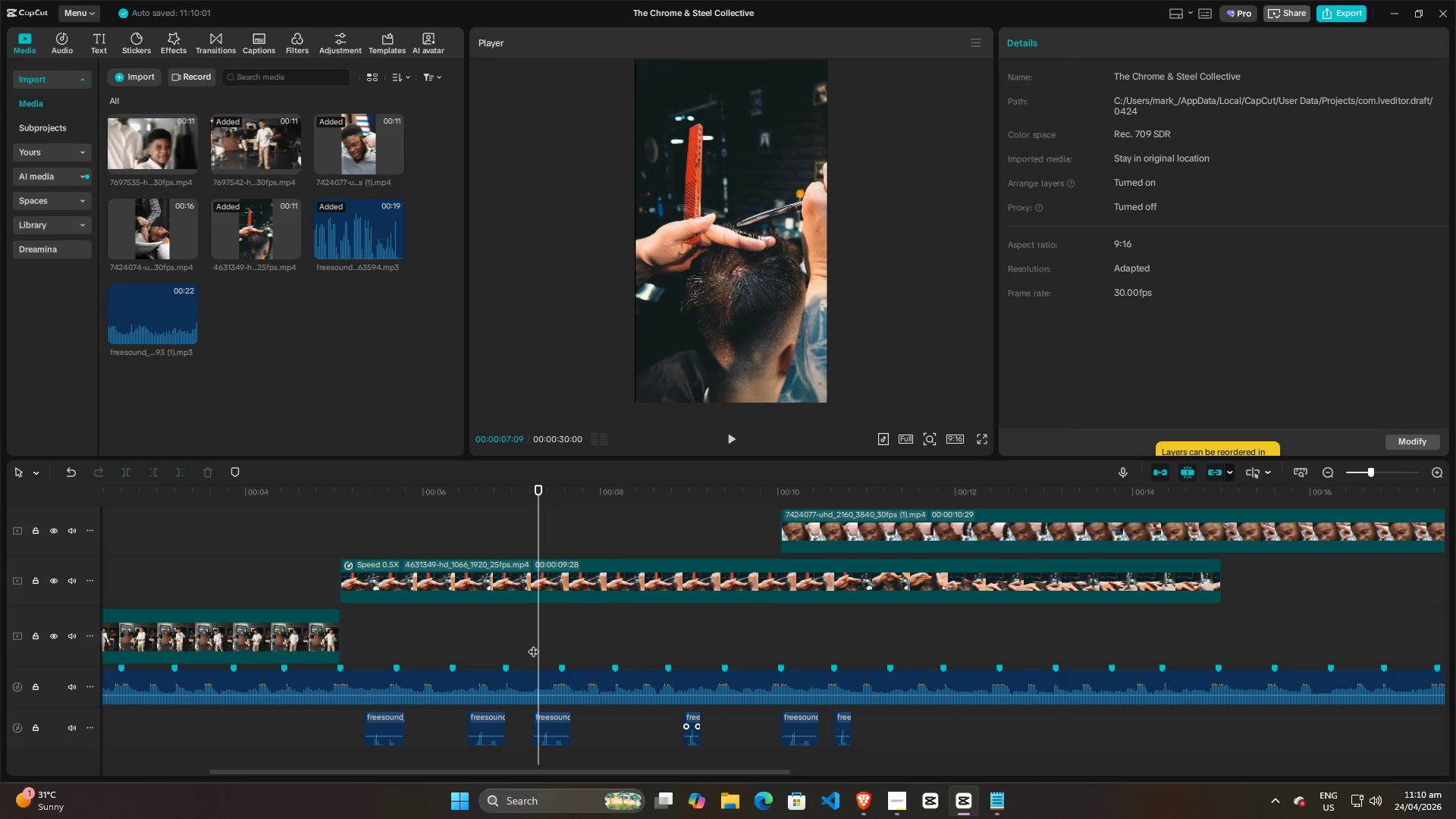 
triple_click([532, 644])
 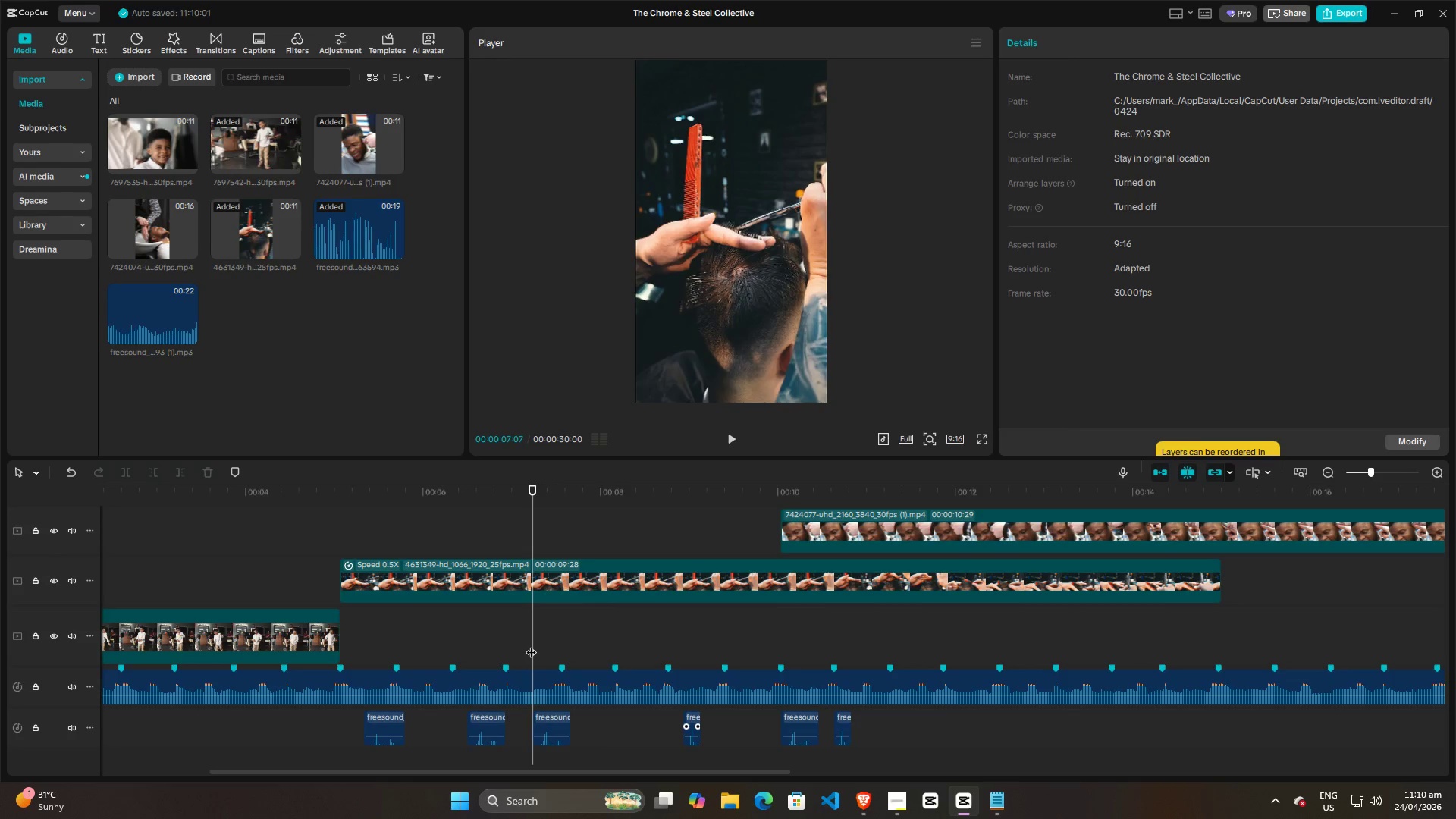 
key(Space)
 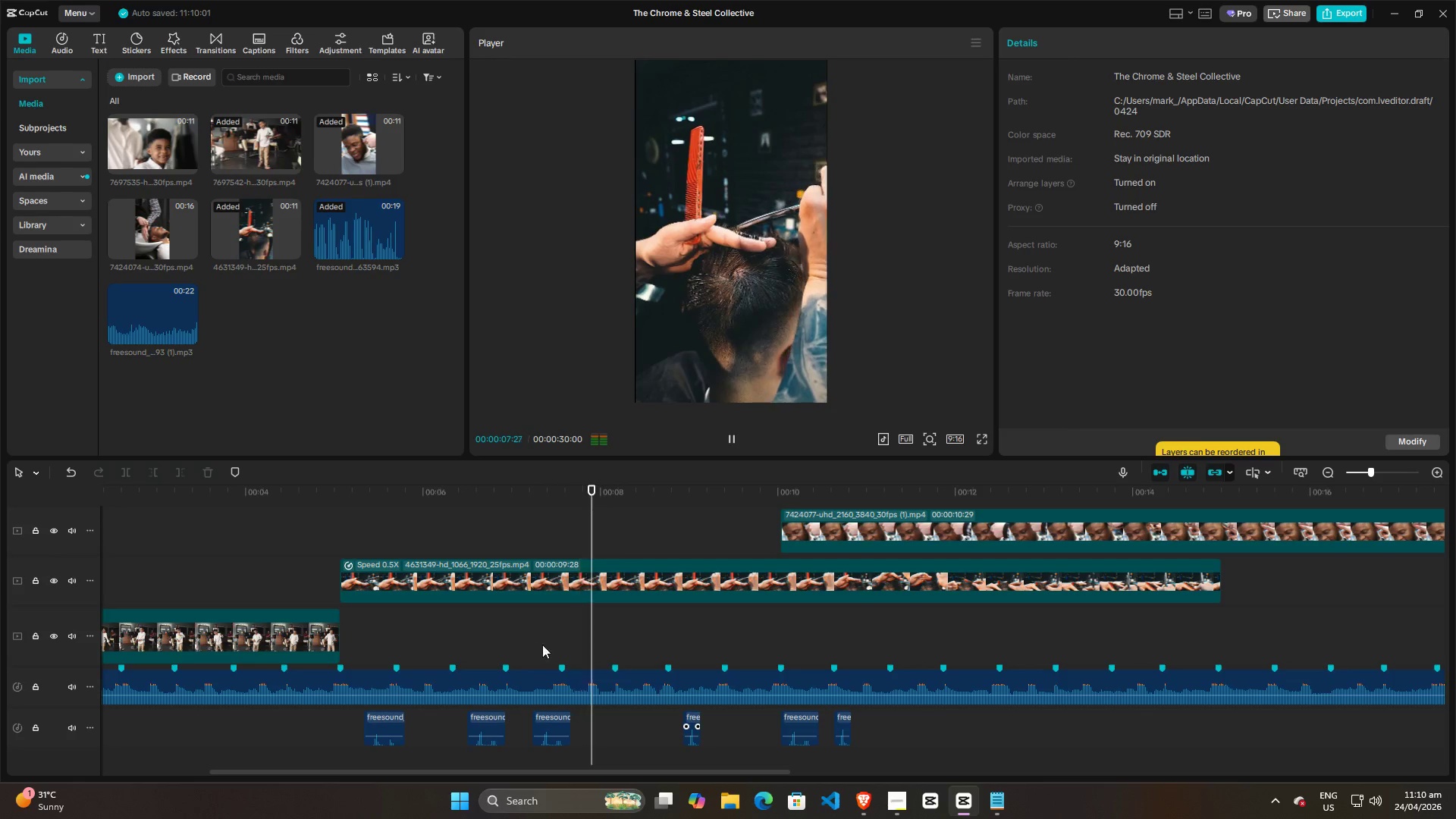 
key(Space)
 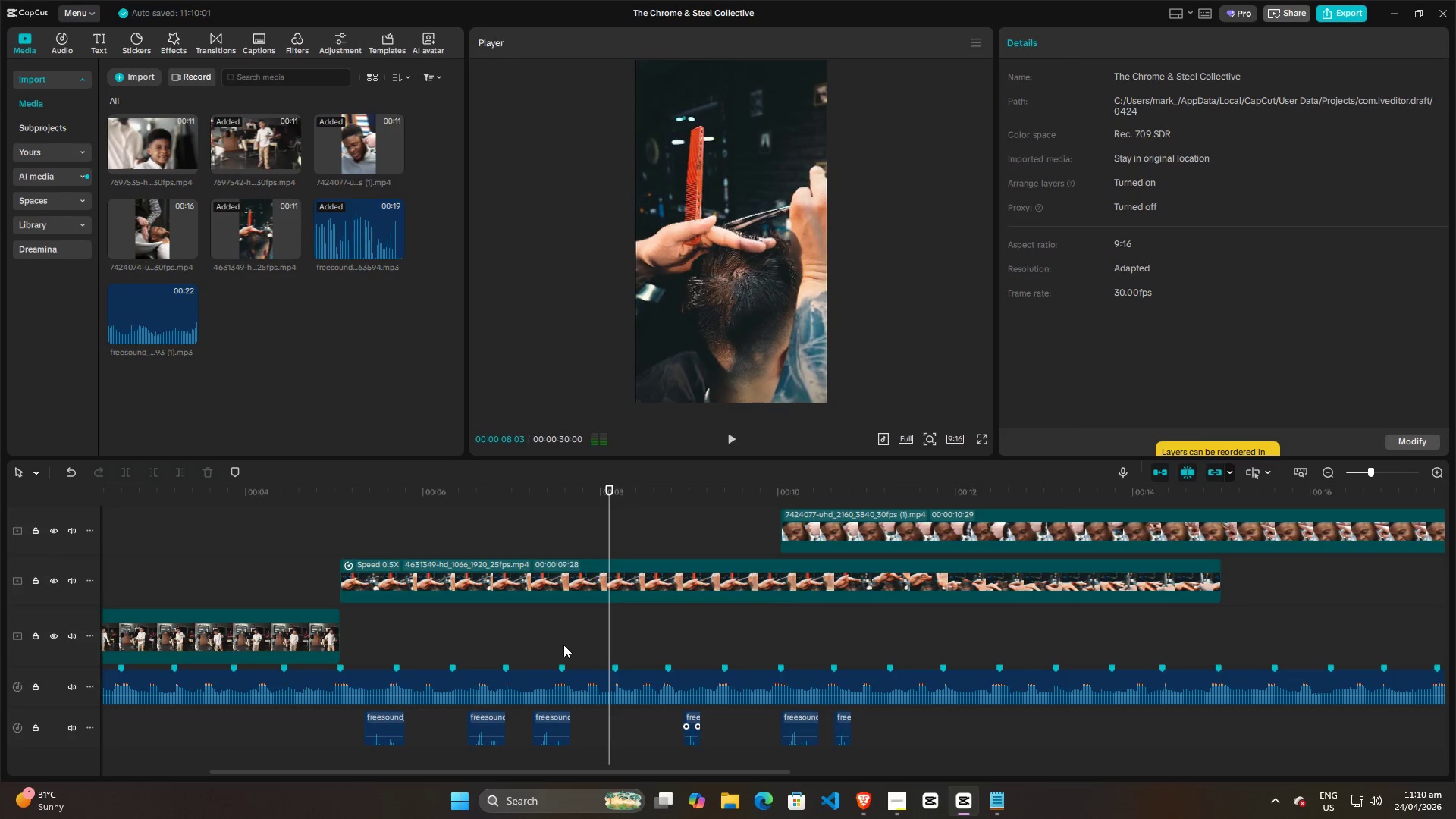 
left_click([563, 645])
 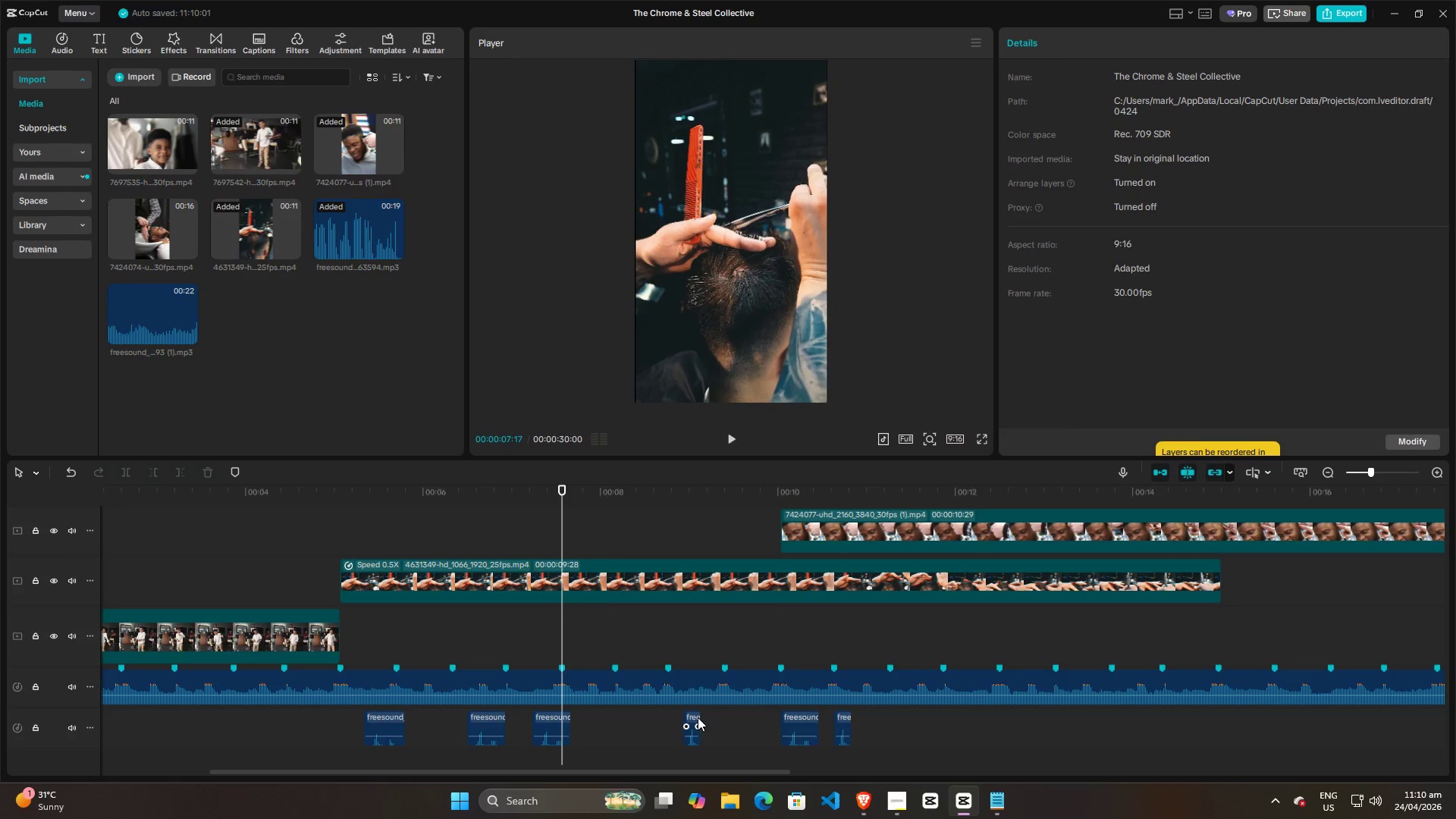 
left_click_drag(start_coordinate=[696, 717], to_coordinate=[591, 714])
 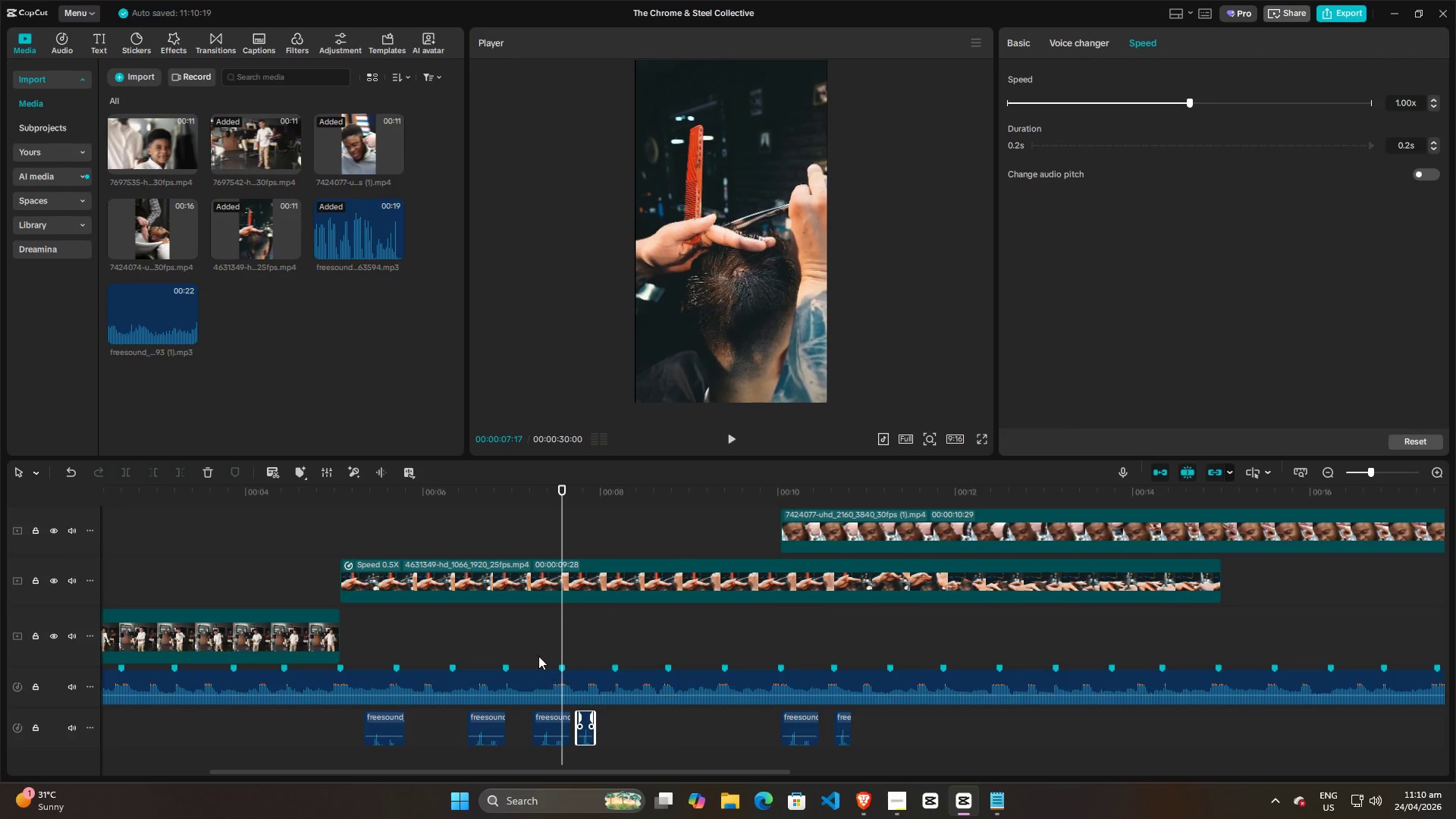 
left_click([535, 652])
 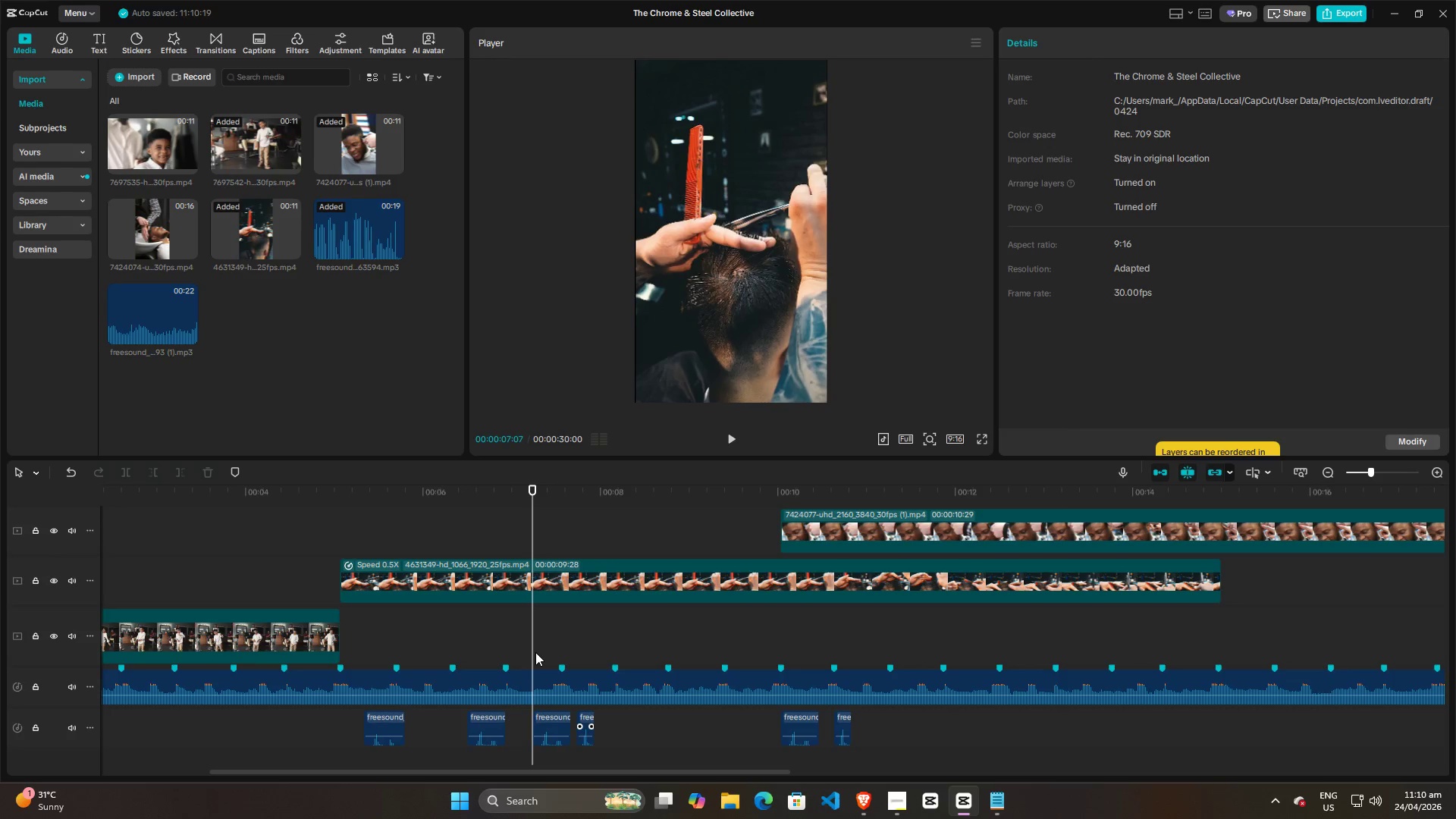 
key(Space)
 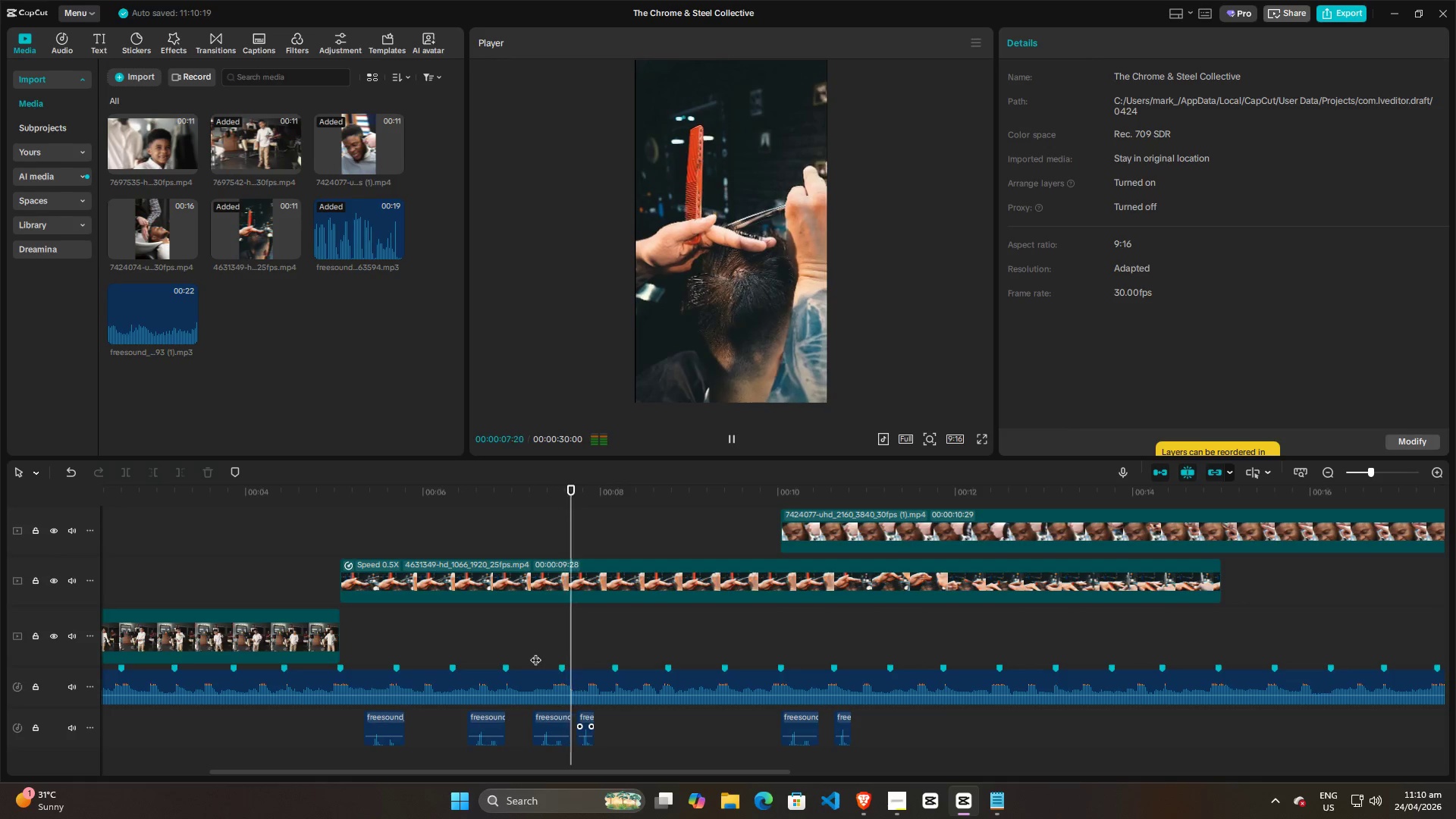 
key(Space)
 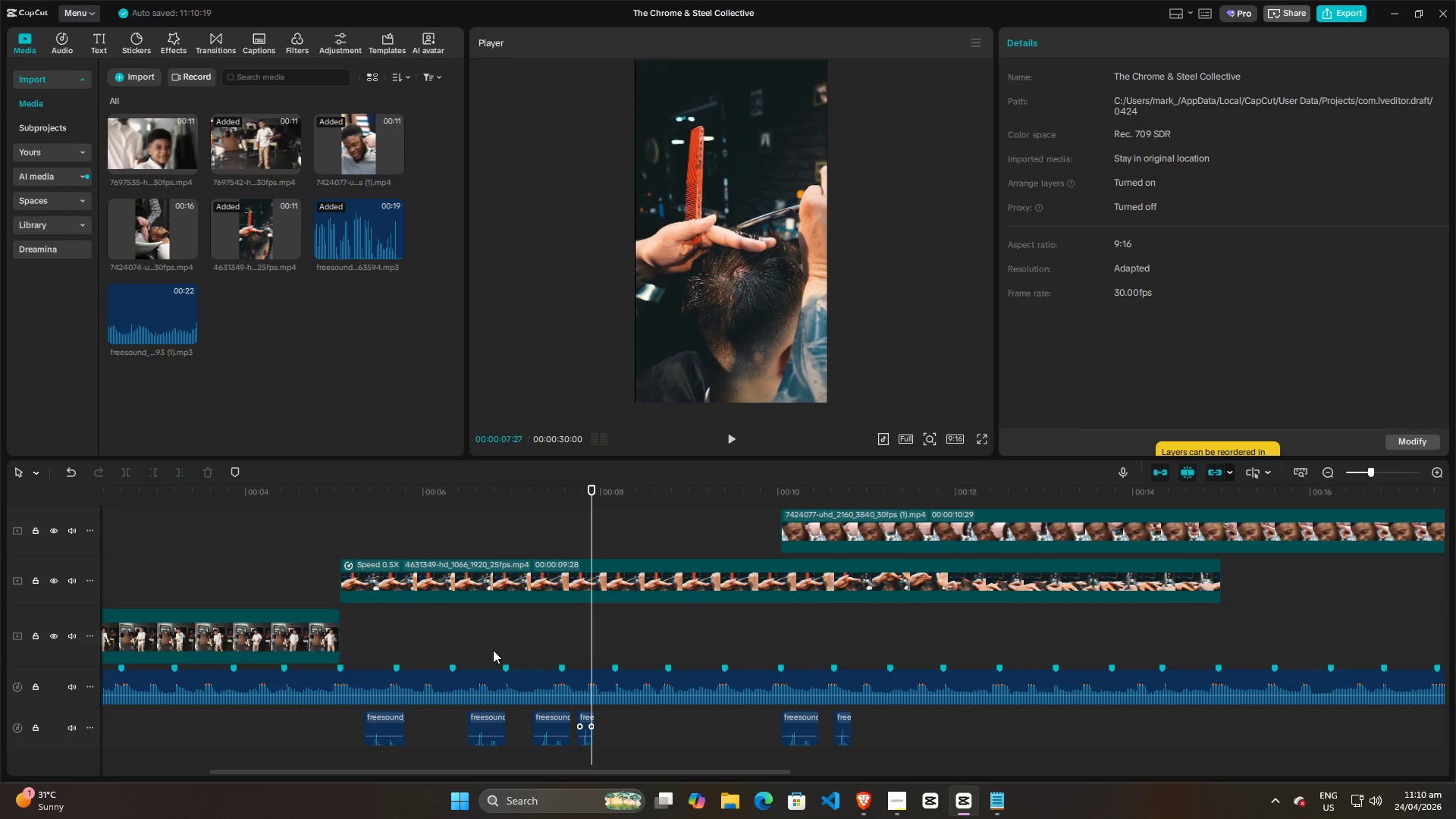 
double_click([407, 648])
 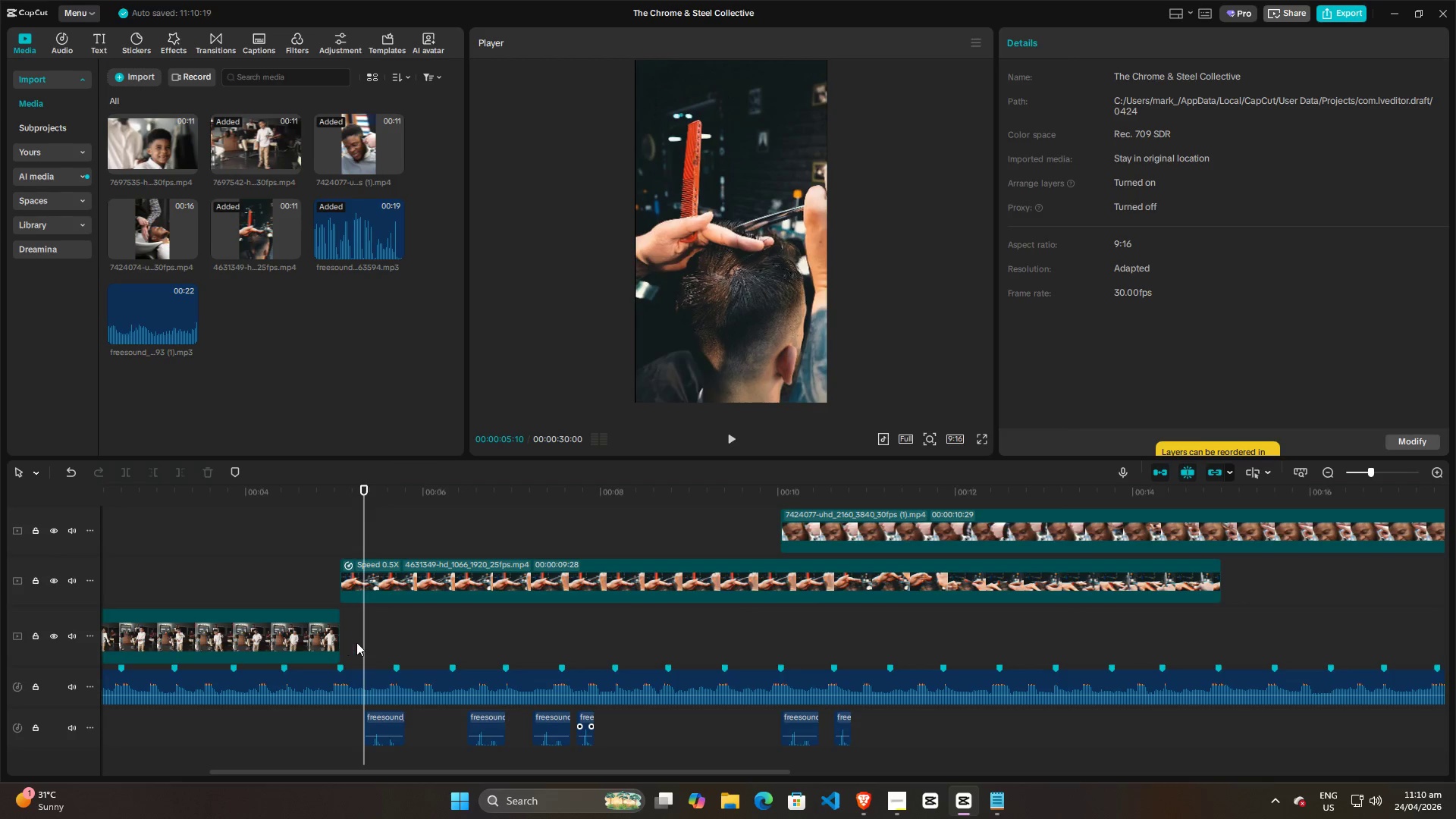 
key(Space)
 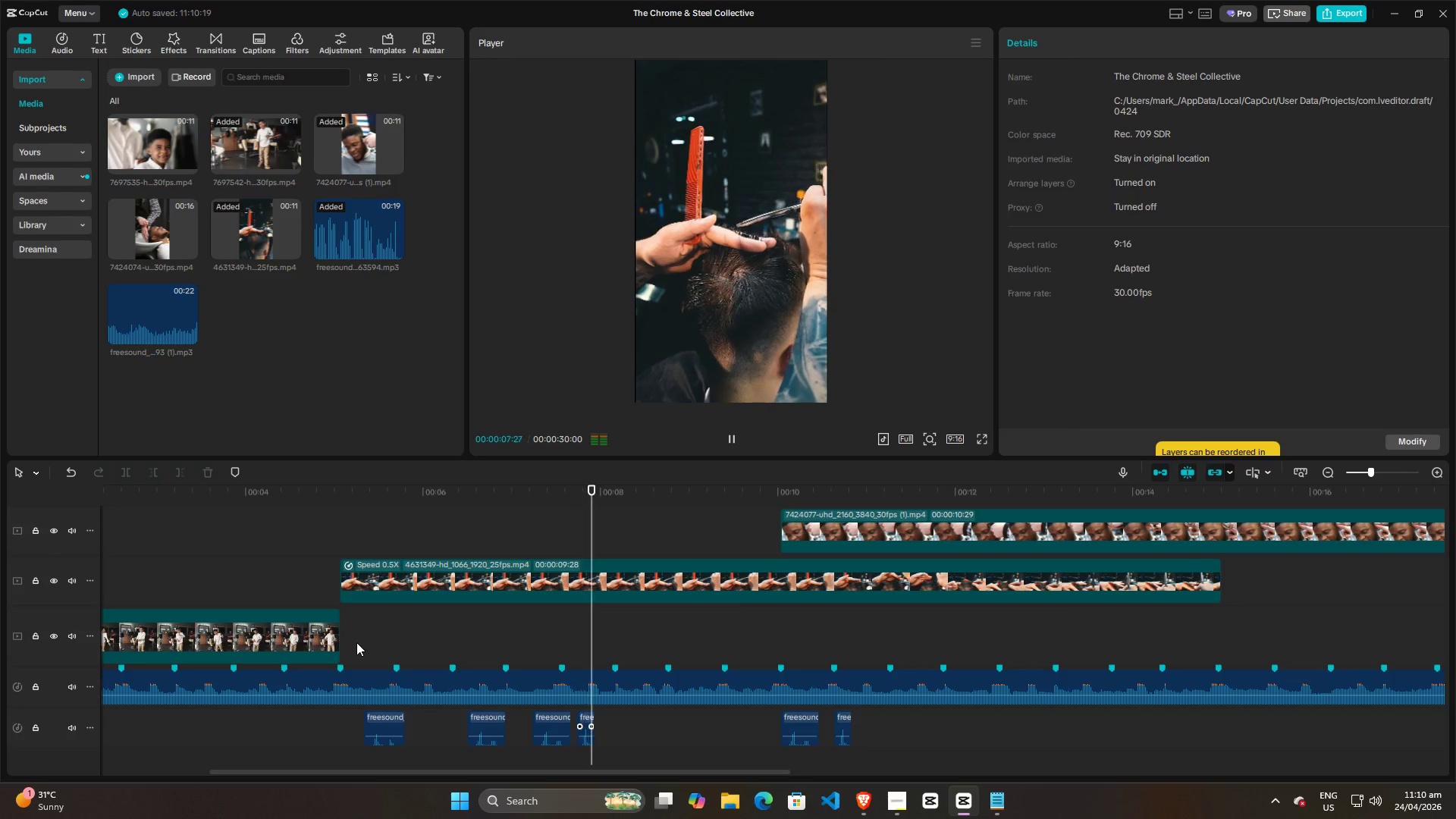 
key(Space)
 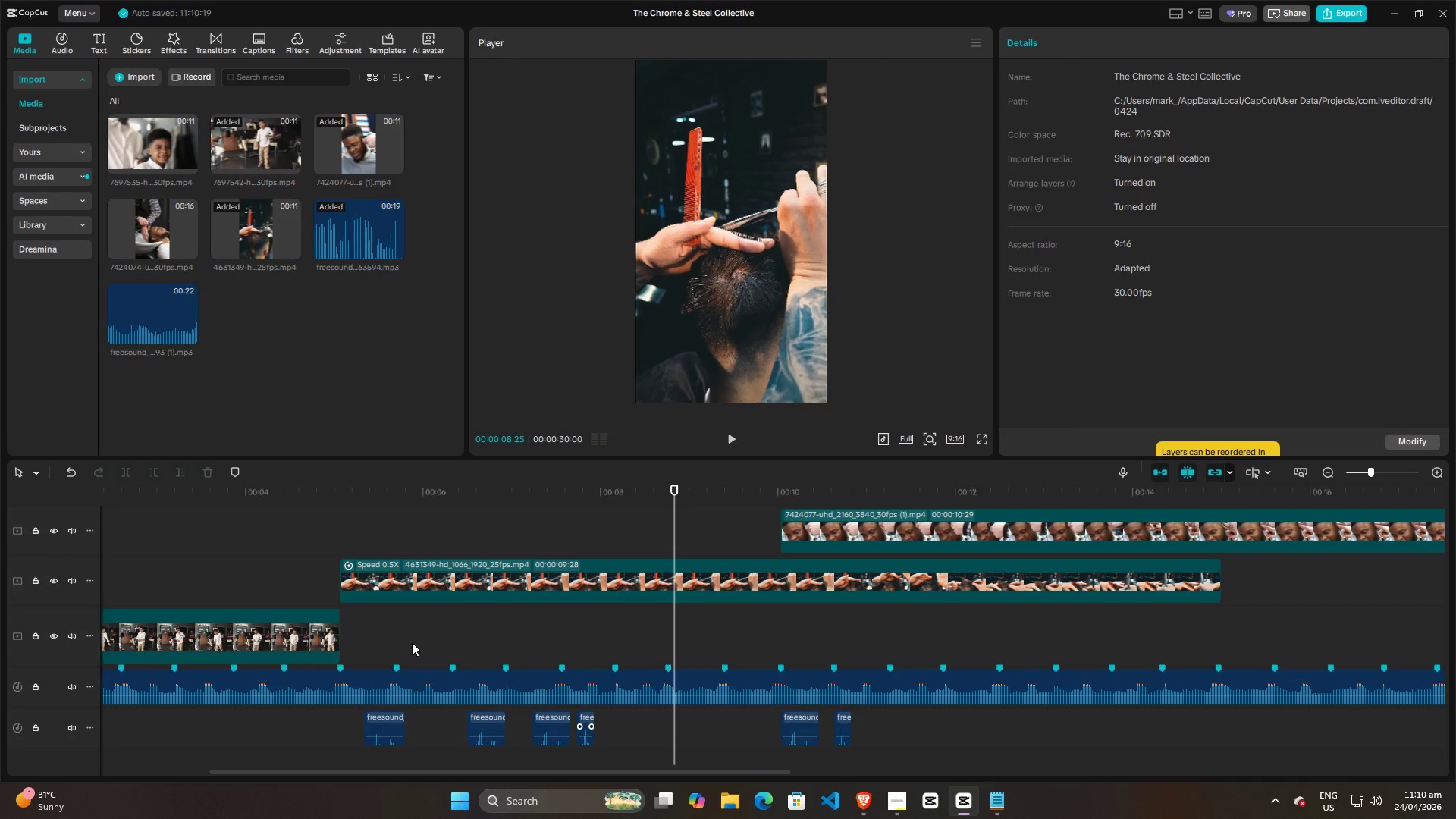 
left_click([347, 654])
 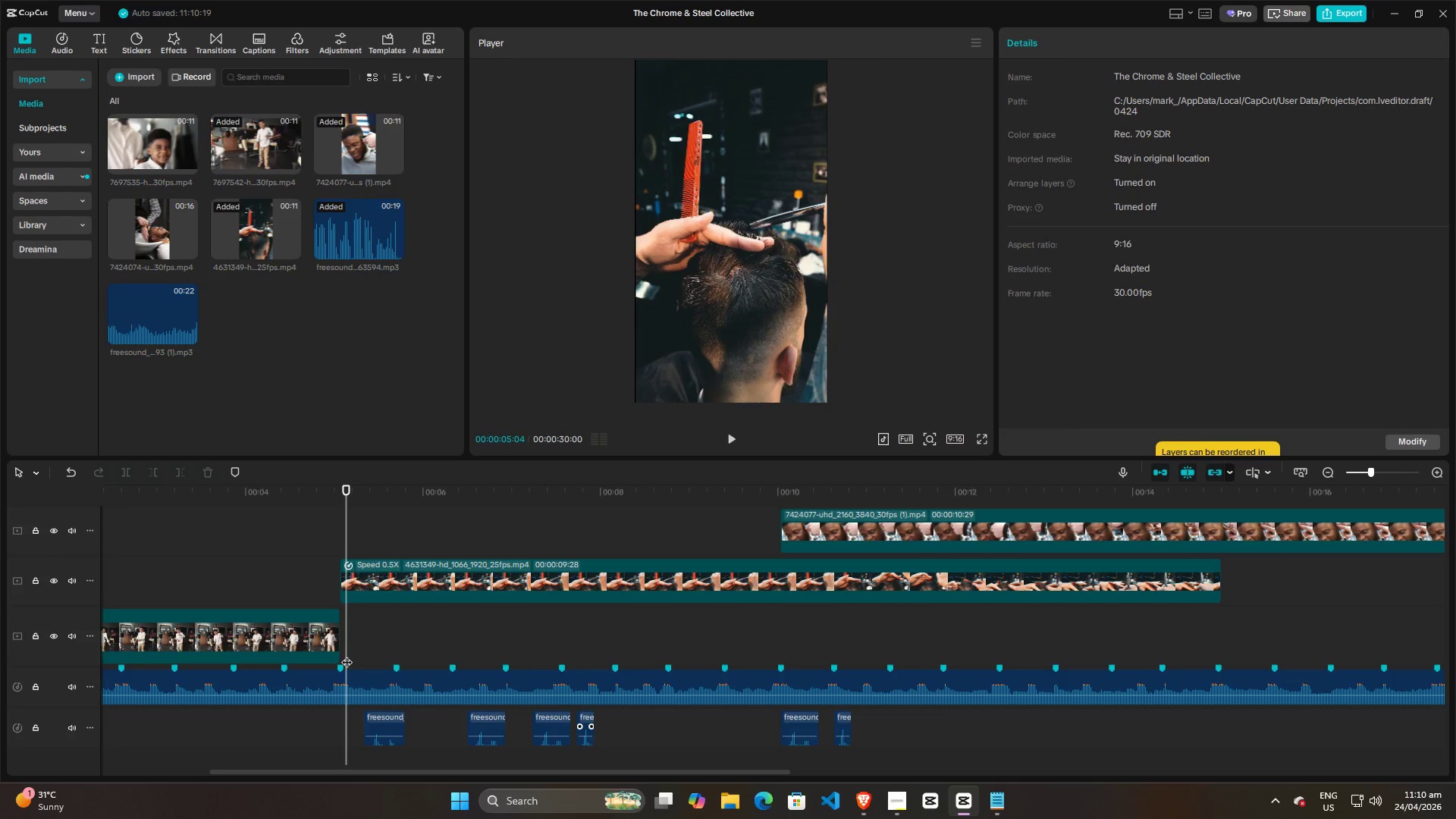 
key(Space)
 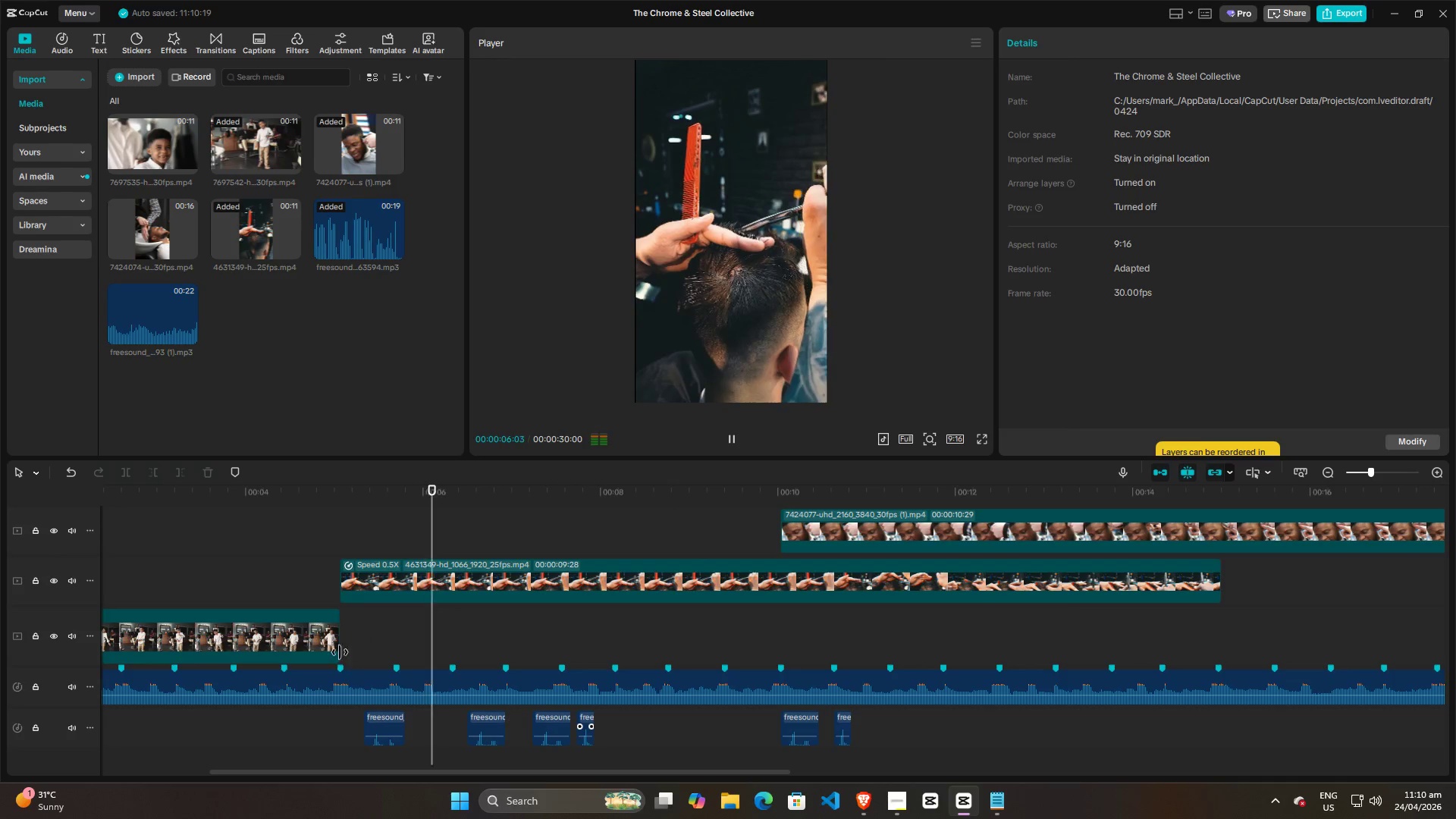 
left_click([320, 563])
 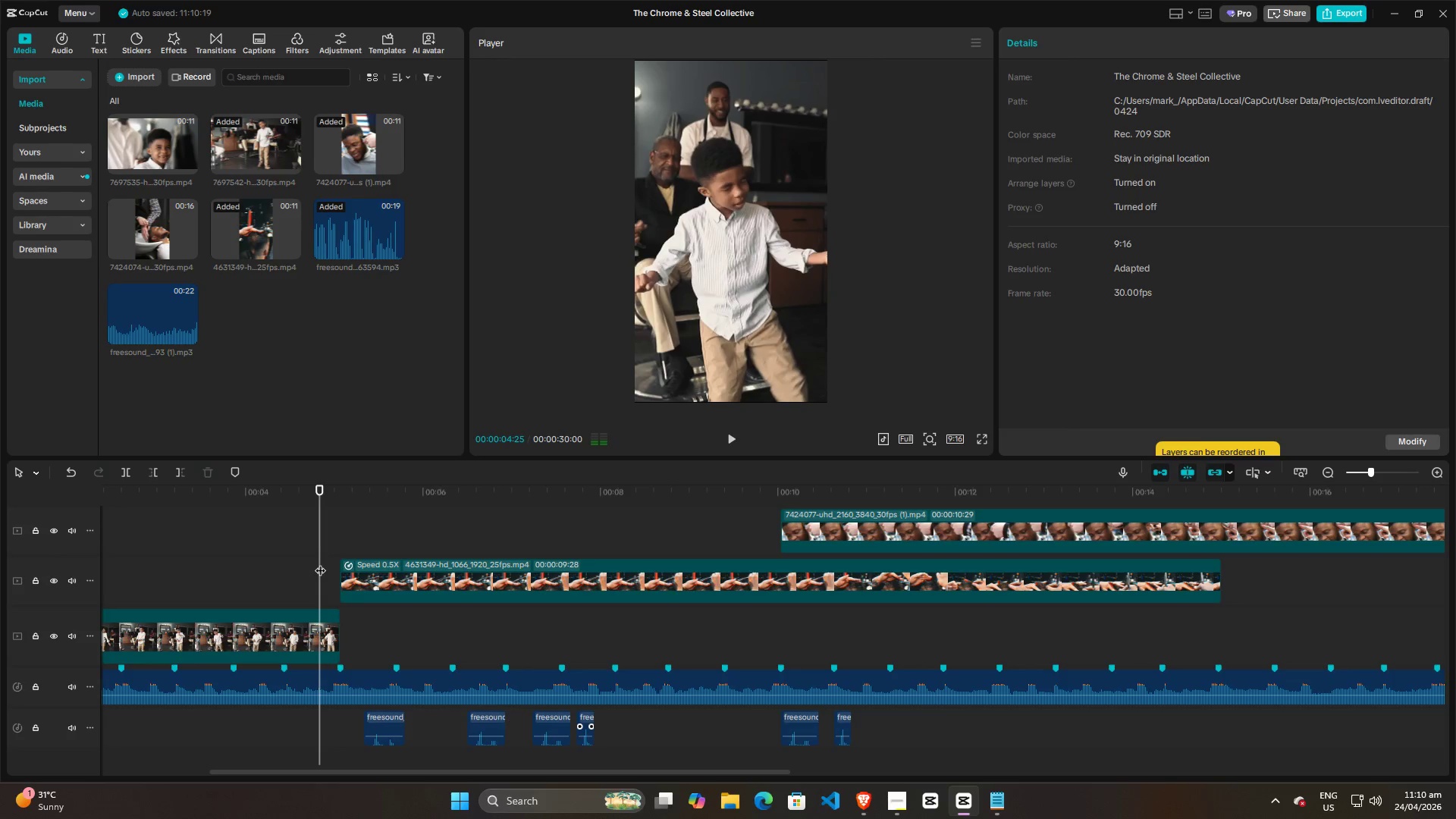 
key(Space)
 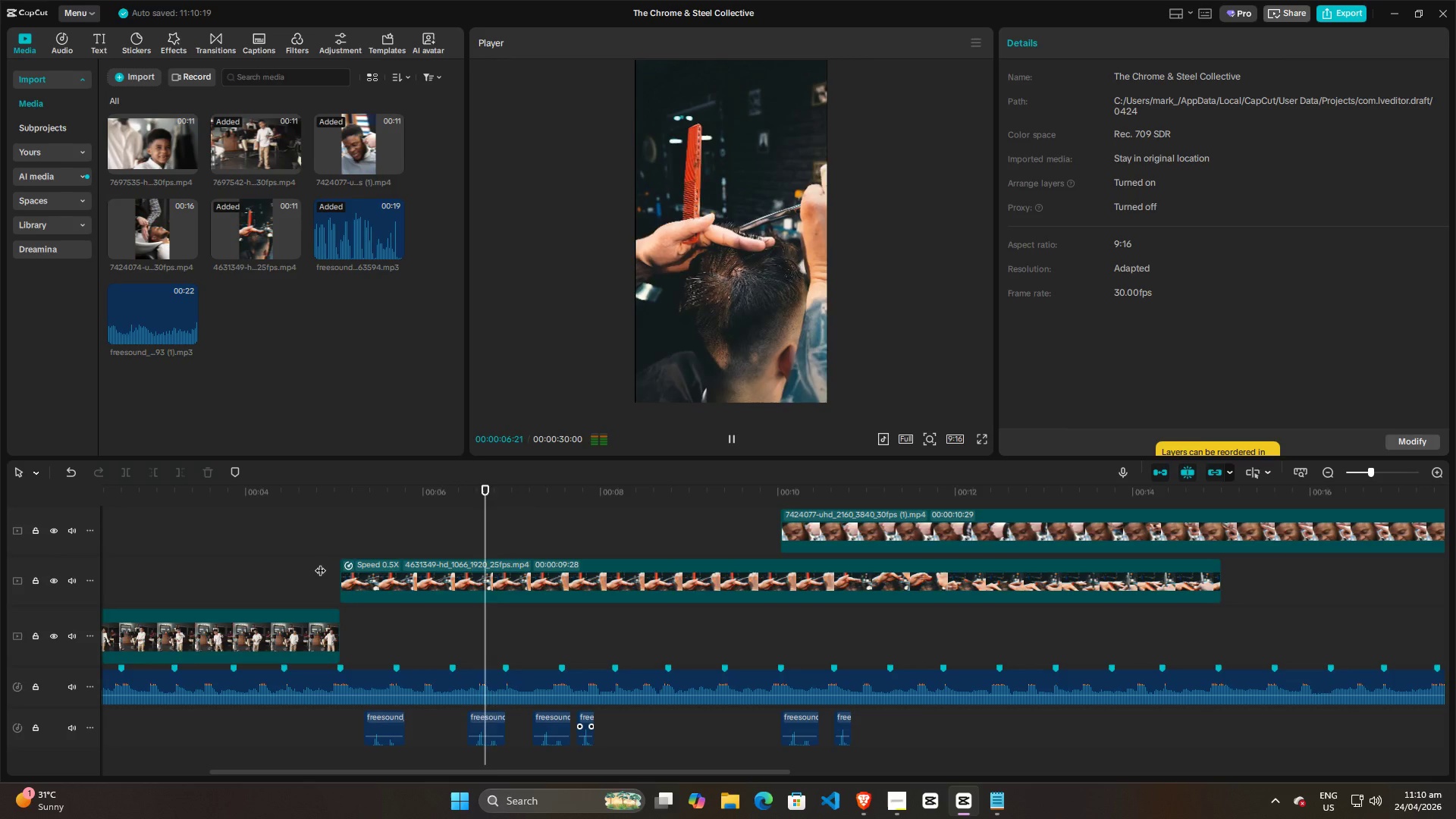 
key(Space)
 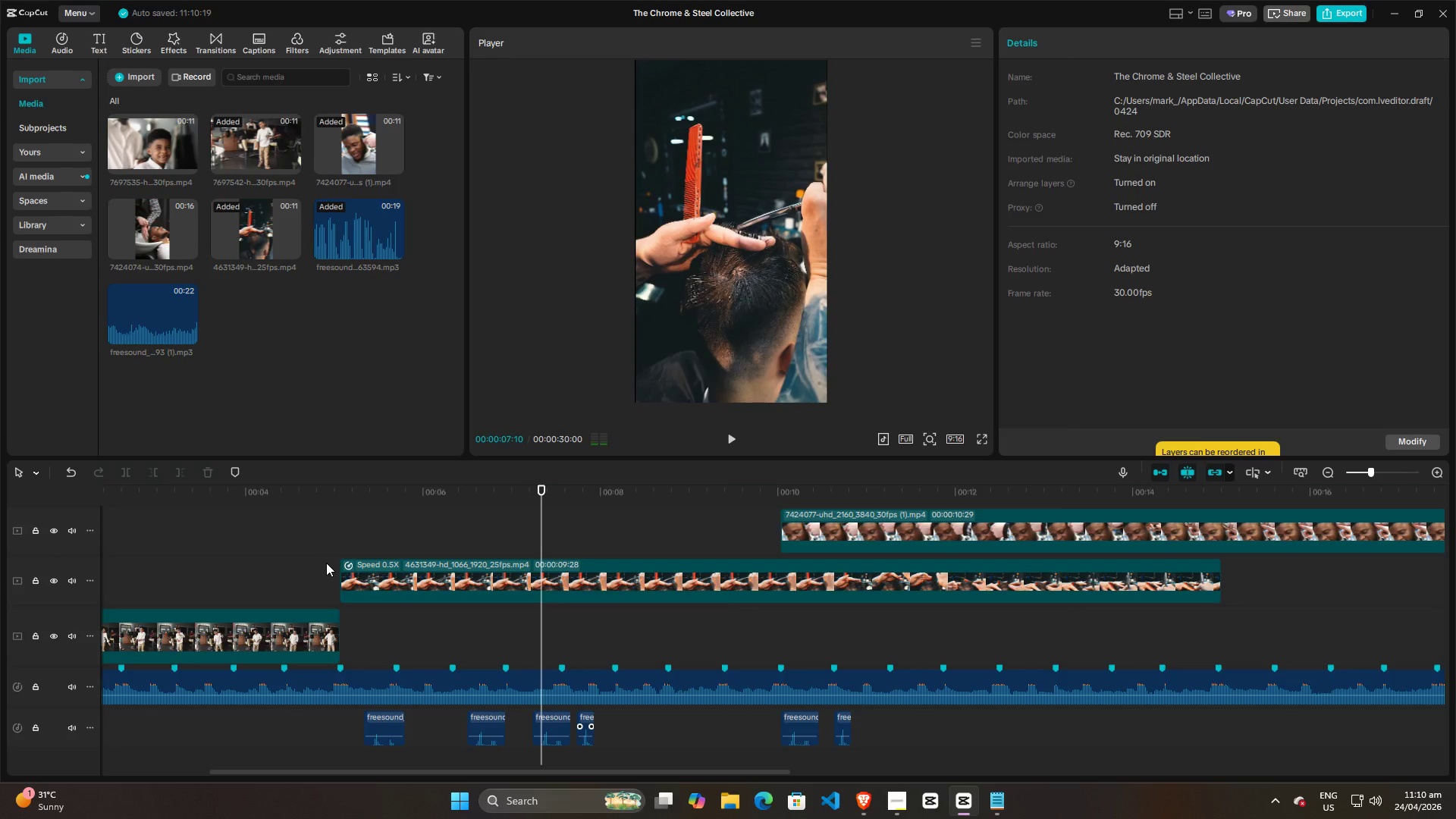 
left_click([326, 563])
 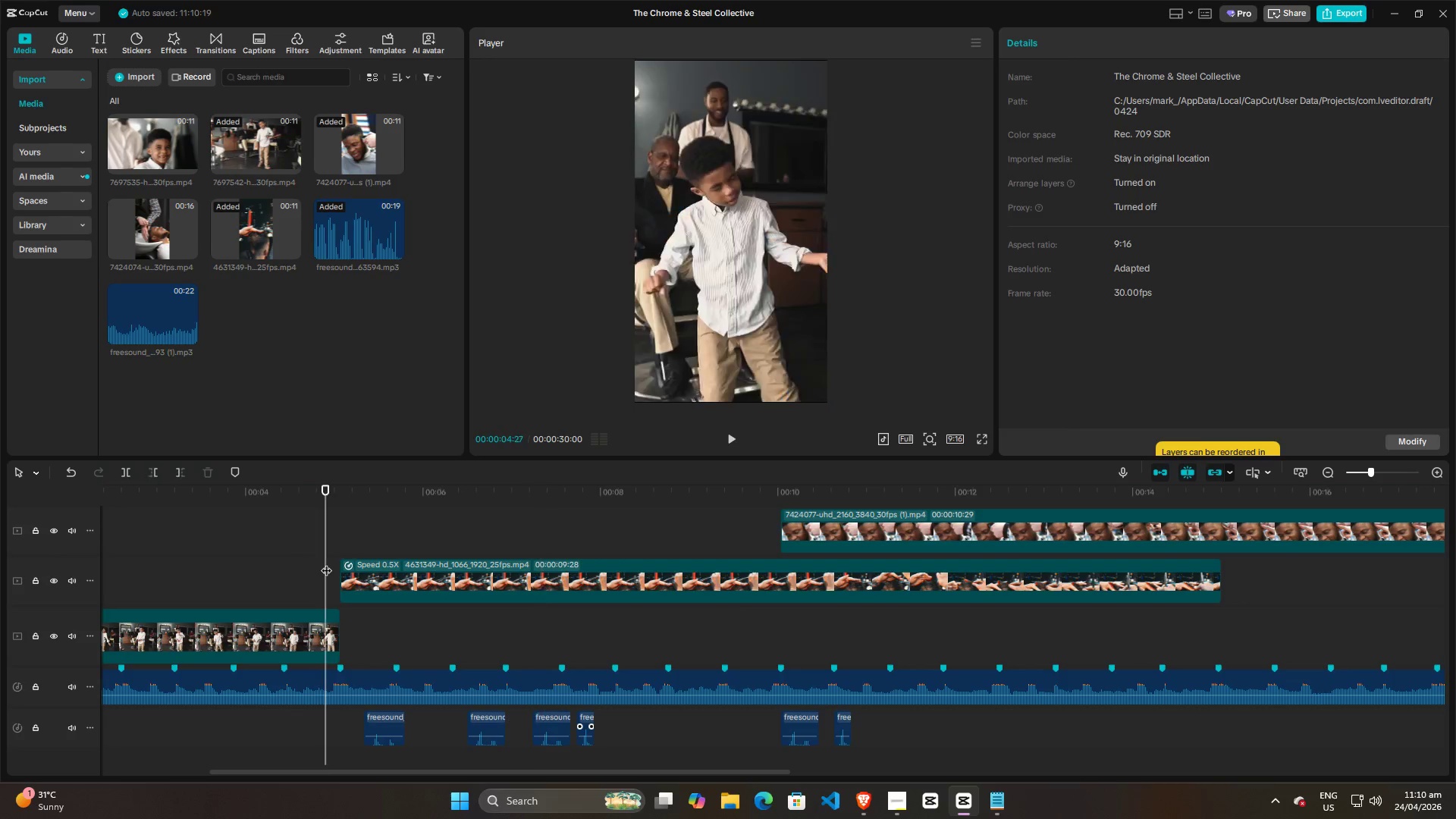 
key(Space)
 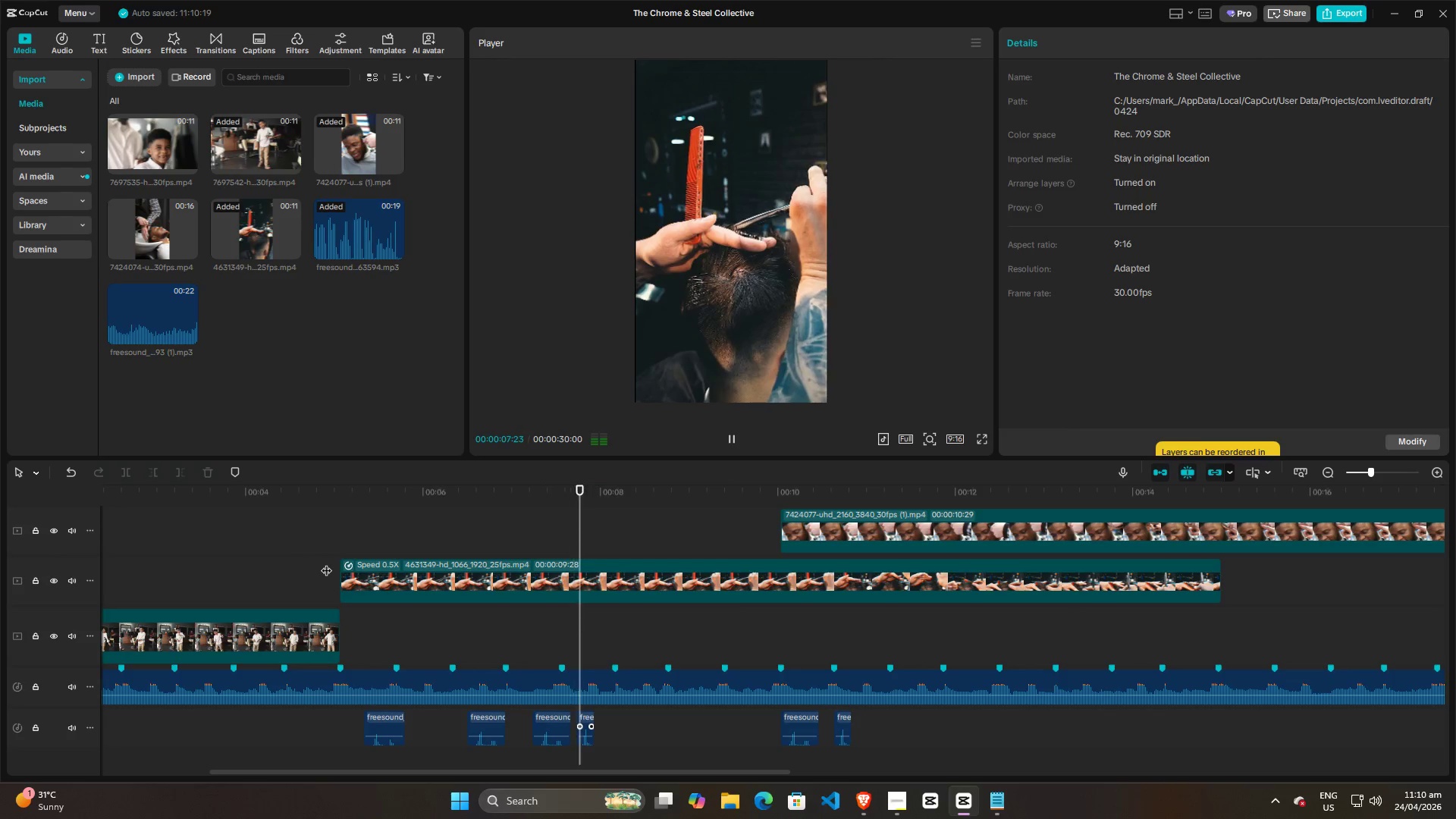 
key(Space)
 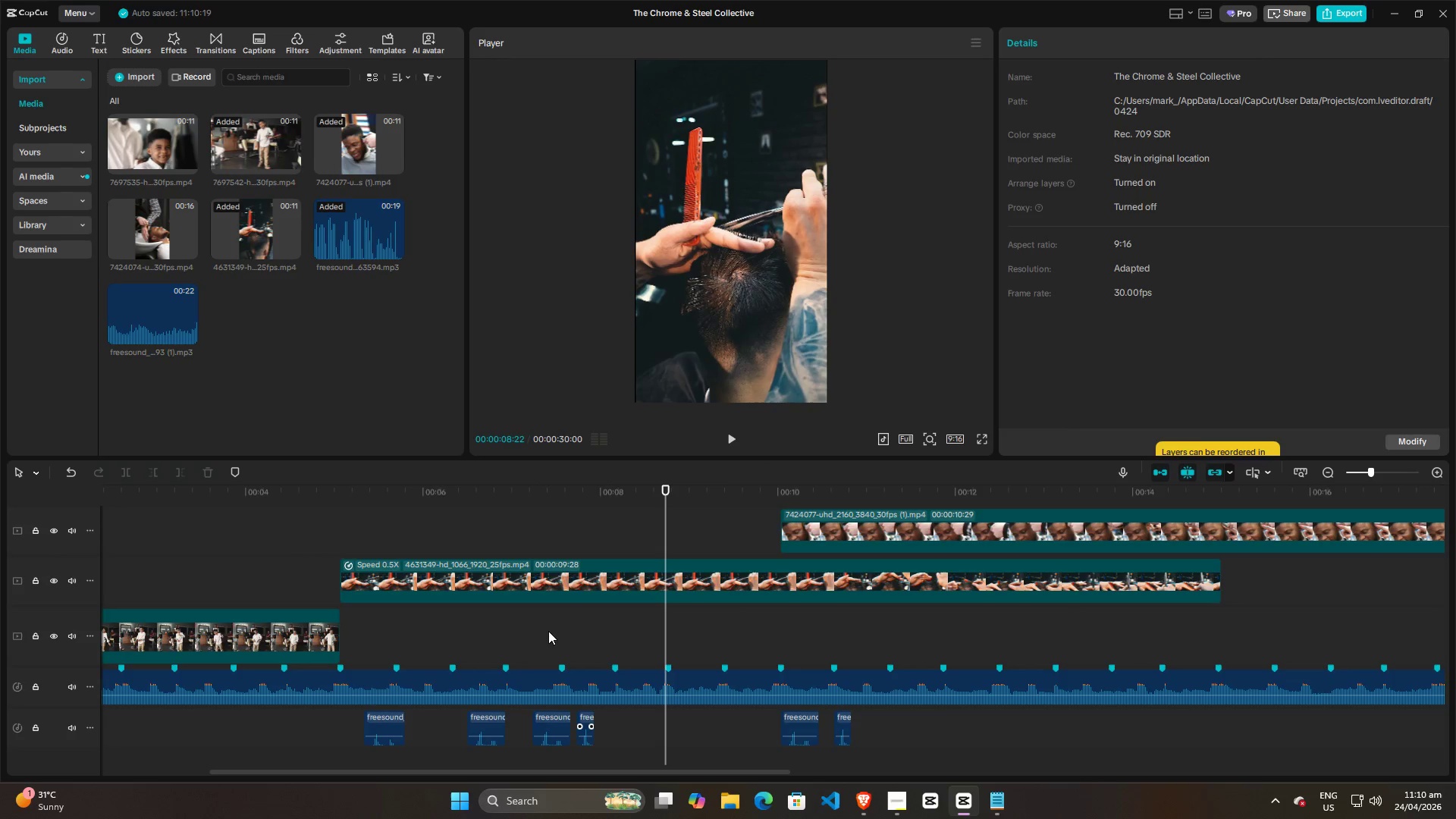 
left_click([553, 631])
 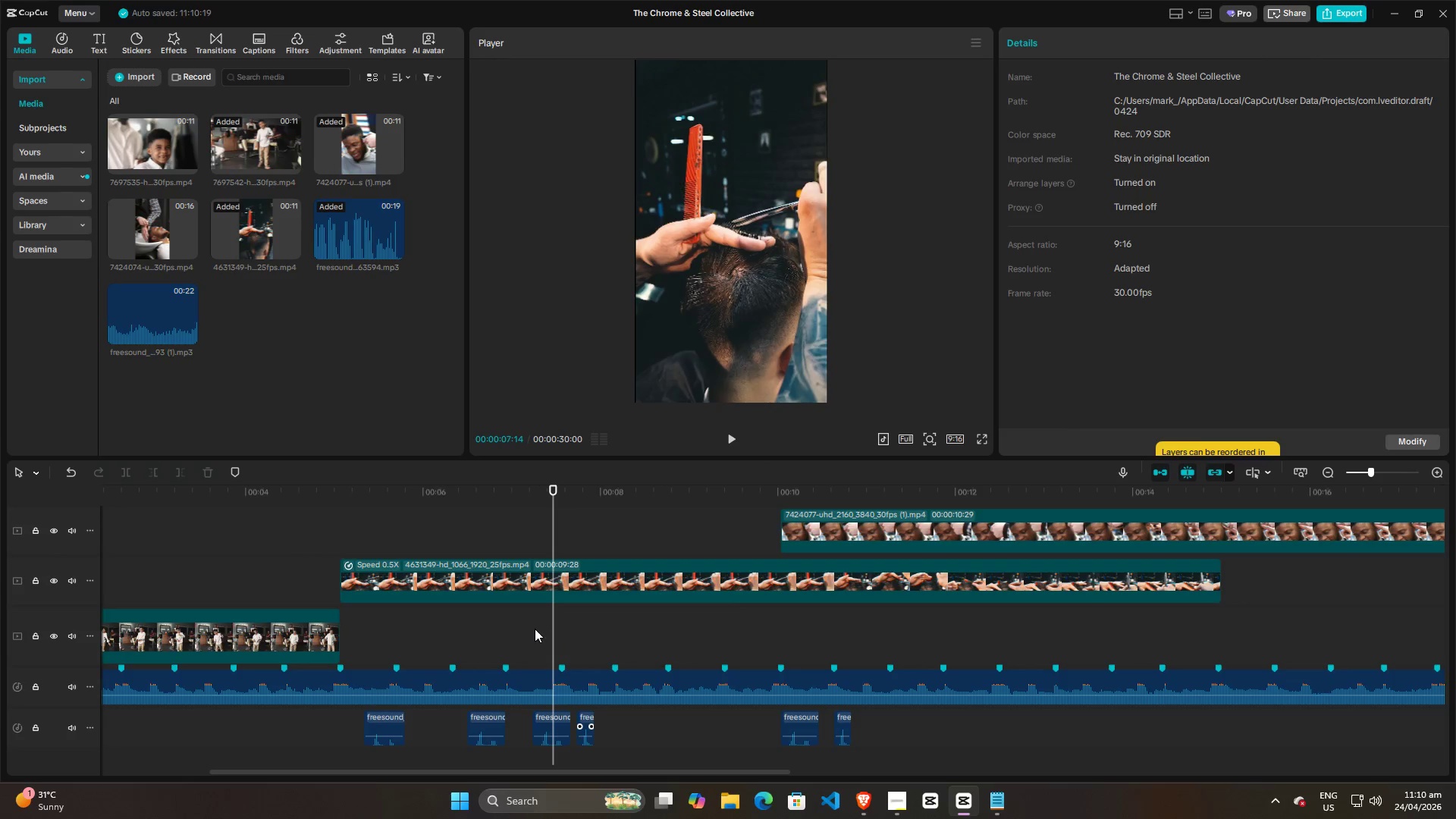 
left_click([527, 629])
 